 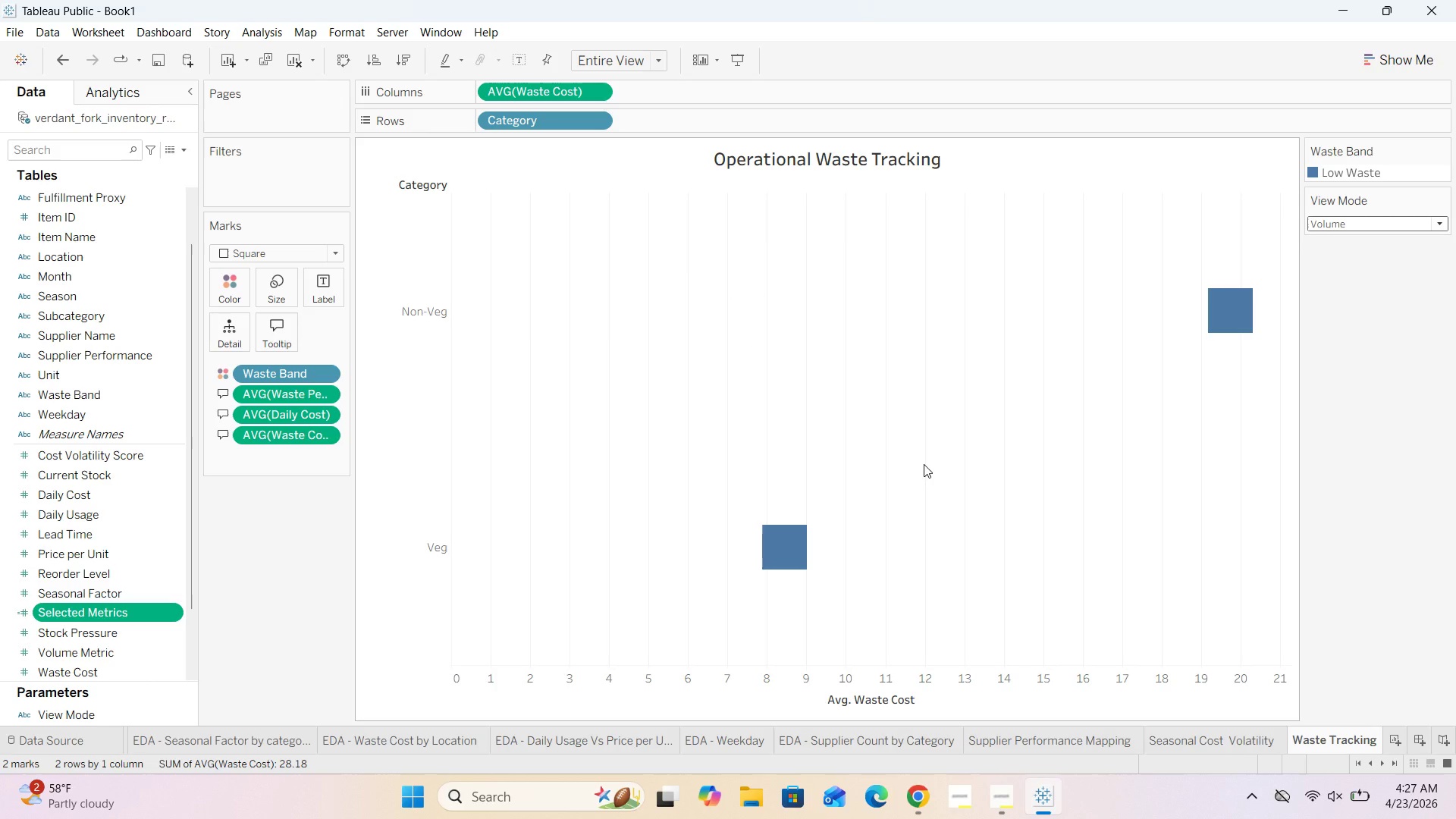 
left_click([1398, 747])
 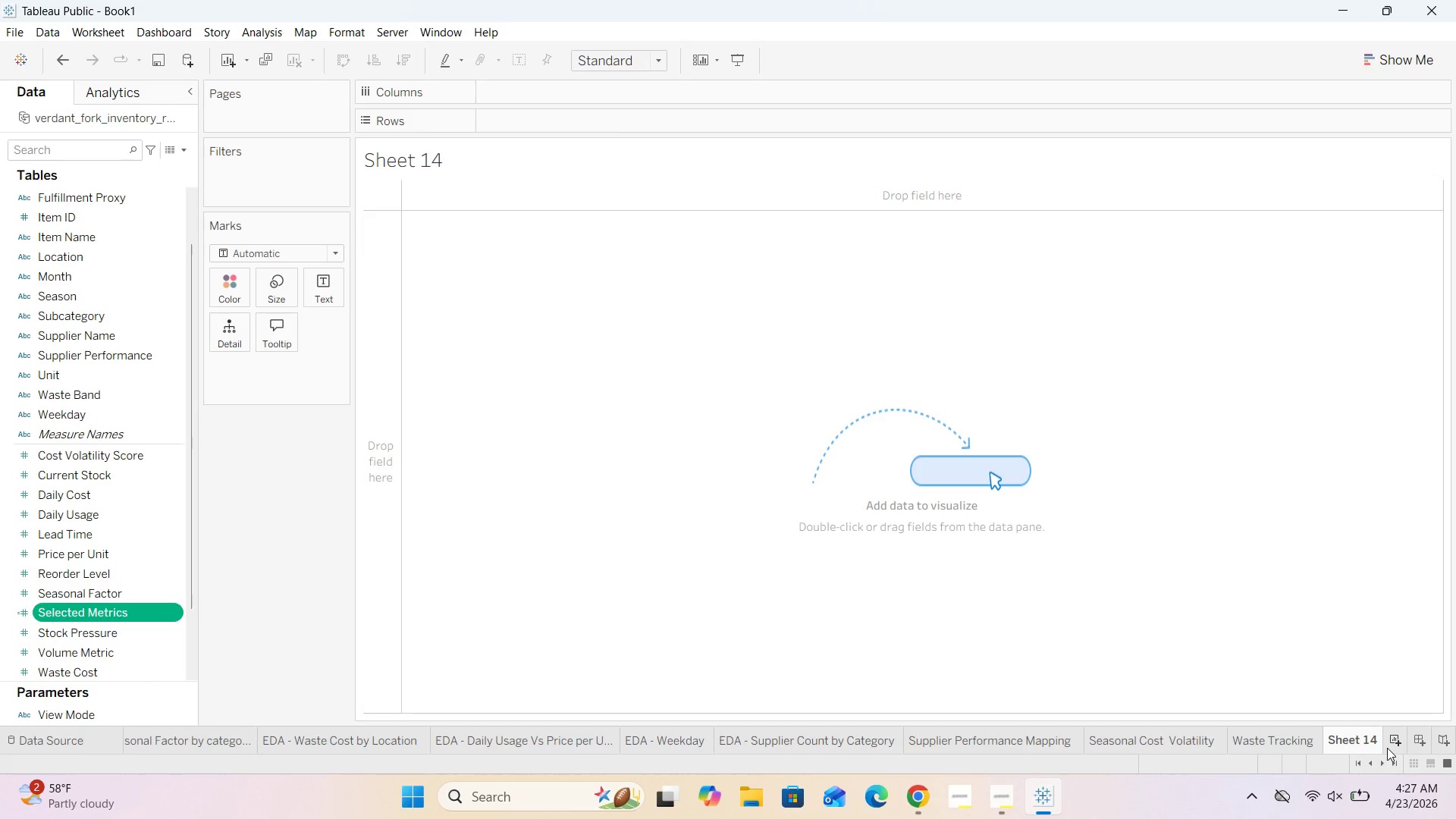 
double_click([1366, 742])
 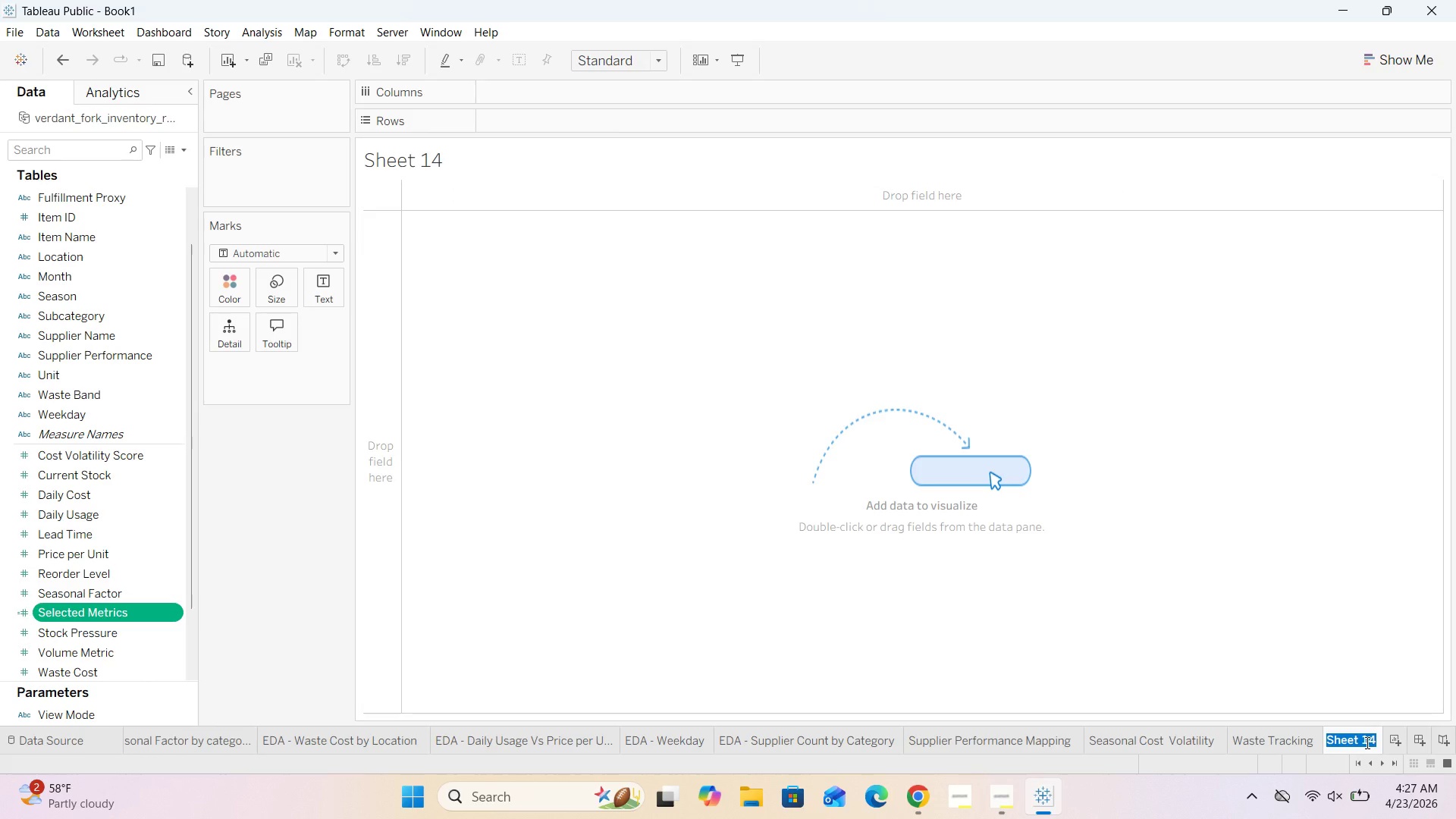 
key(Backspace)
type(X)
key(Backspace)
type(Cost vs Volume Comparison)
 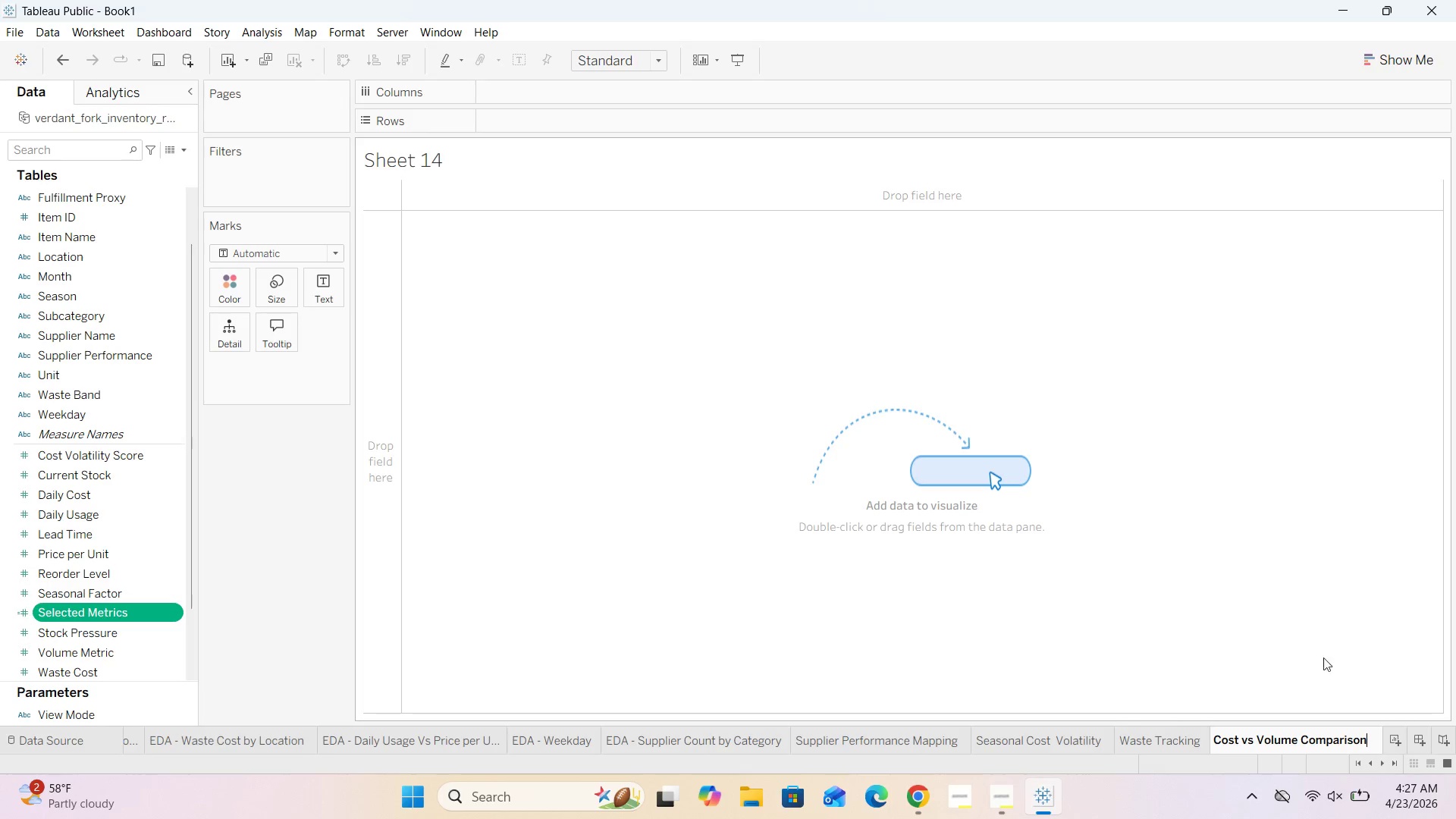 
left_click([1292, 642])
 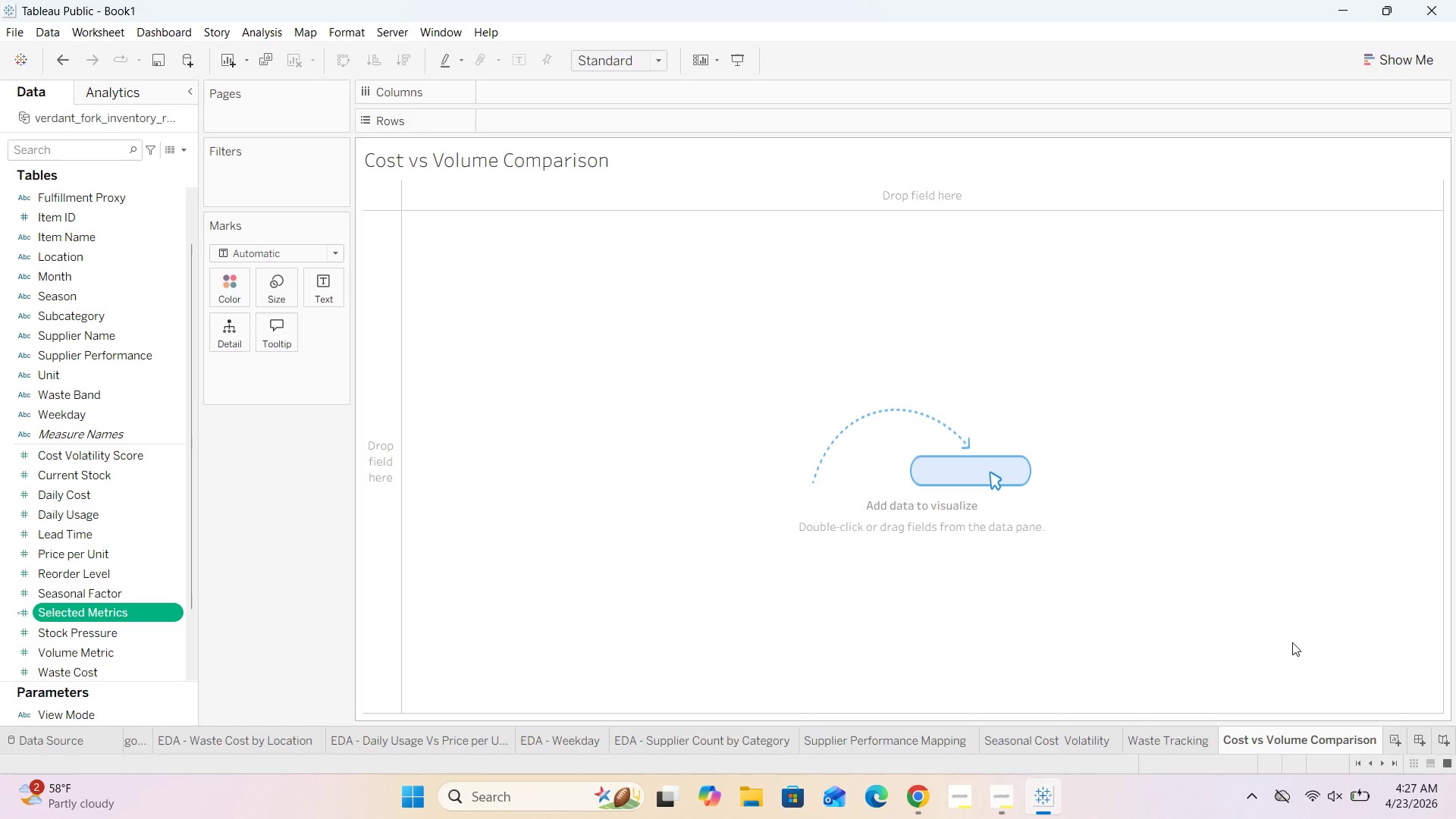 
wait(17.38)
 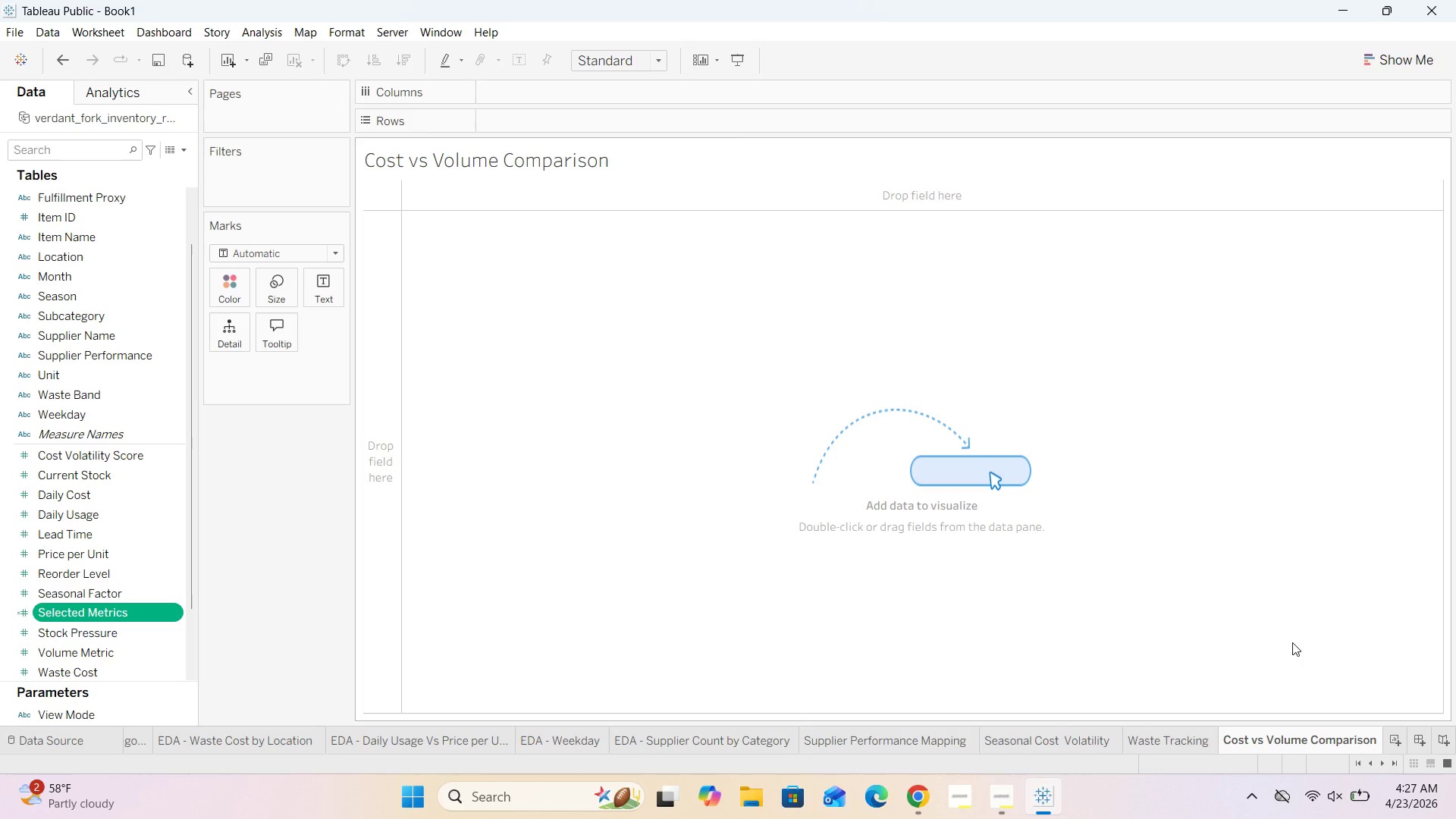 
double_click([557, 166])
 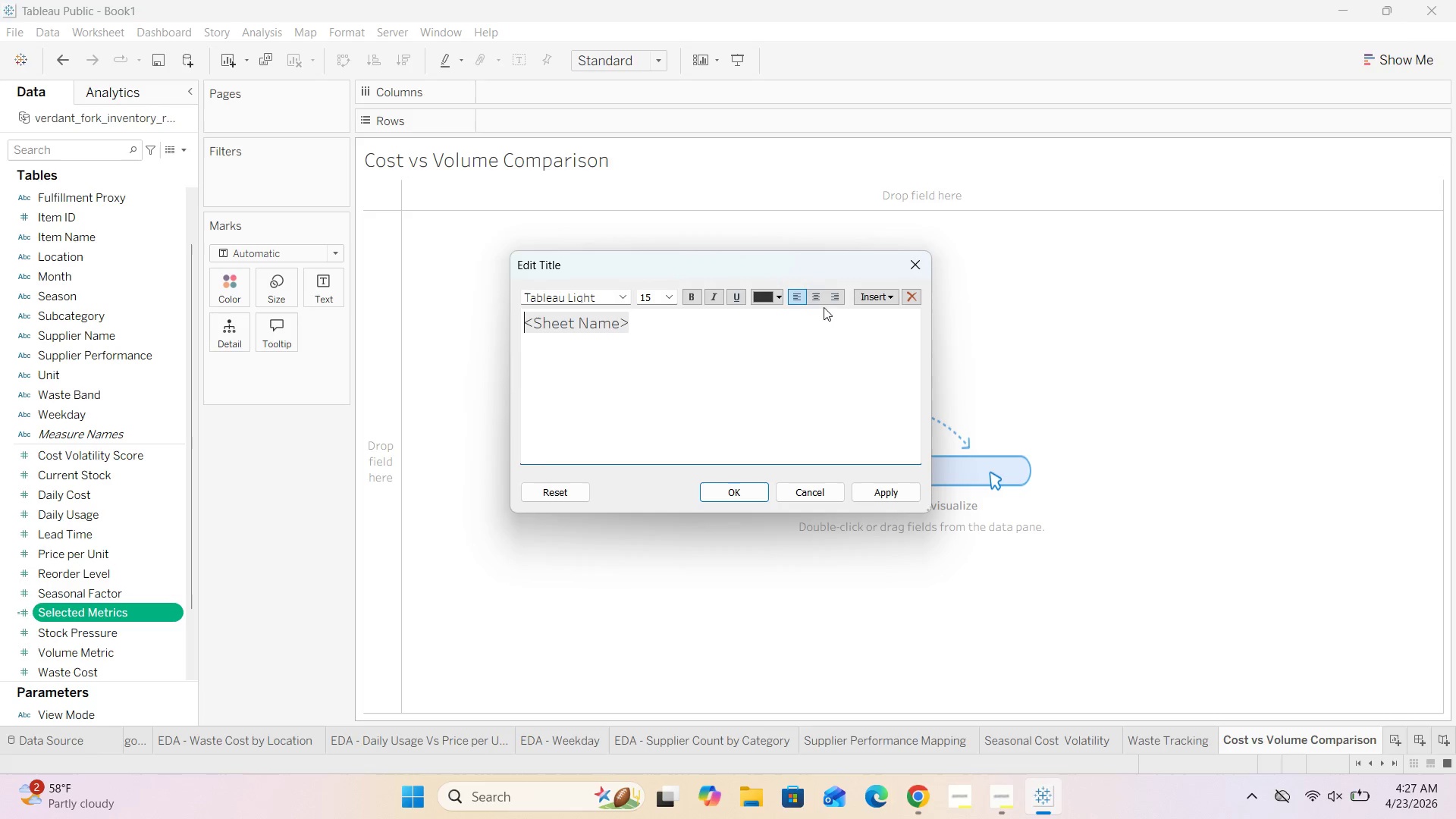 
left_click([817, 301])
 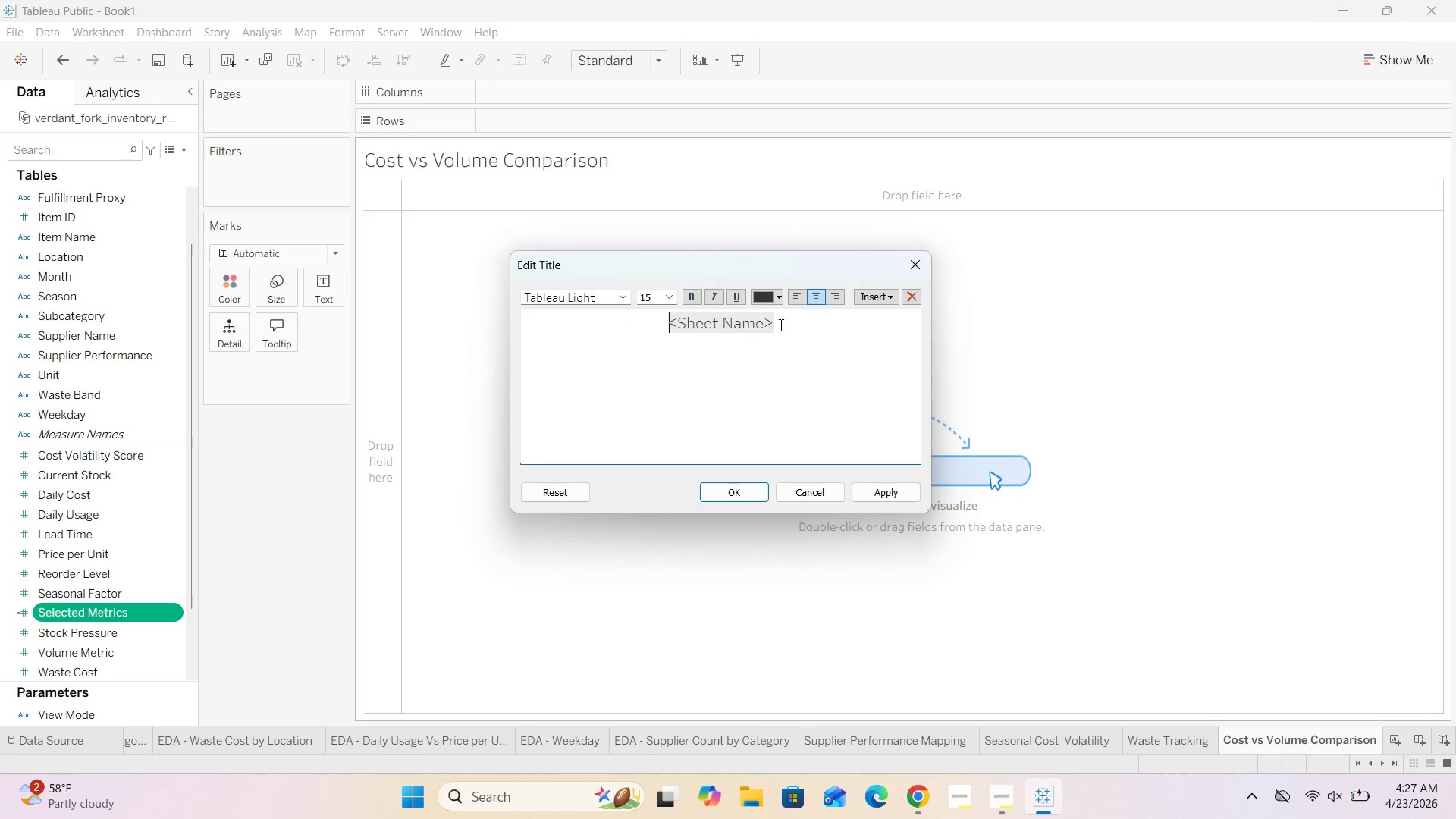 
left_click_drag(start_coordinate=[798, 332], to_coordinate=[657, 316])
 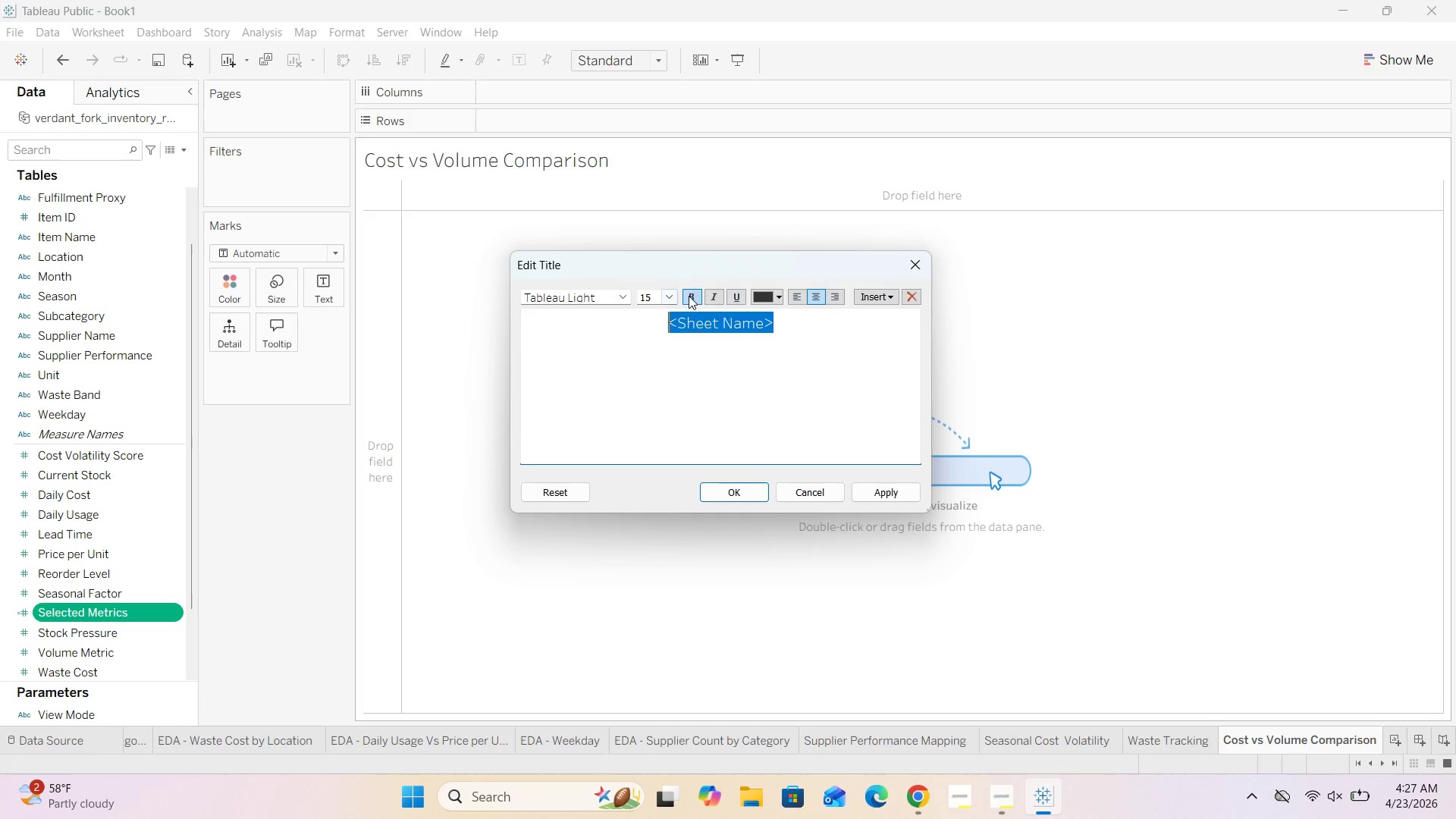 
left_click([690, 292])
 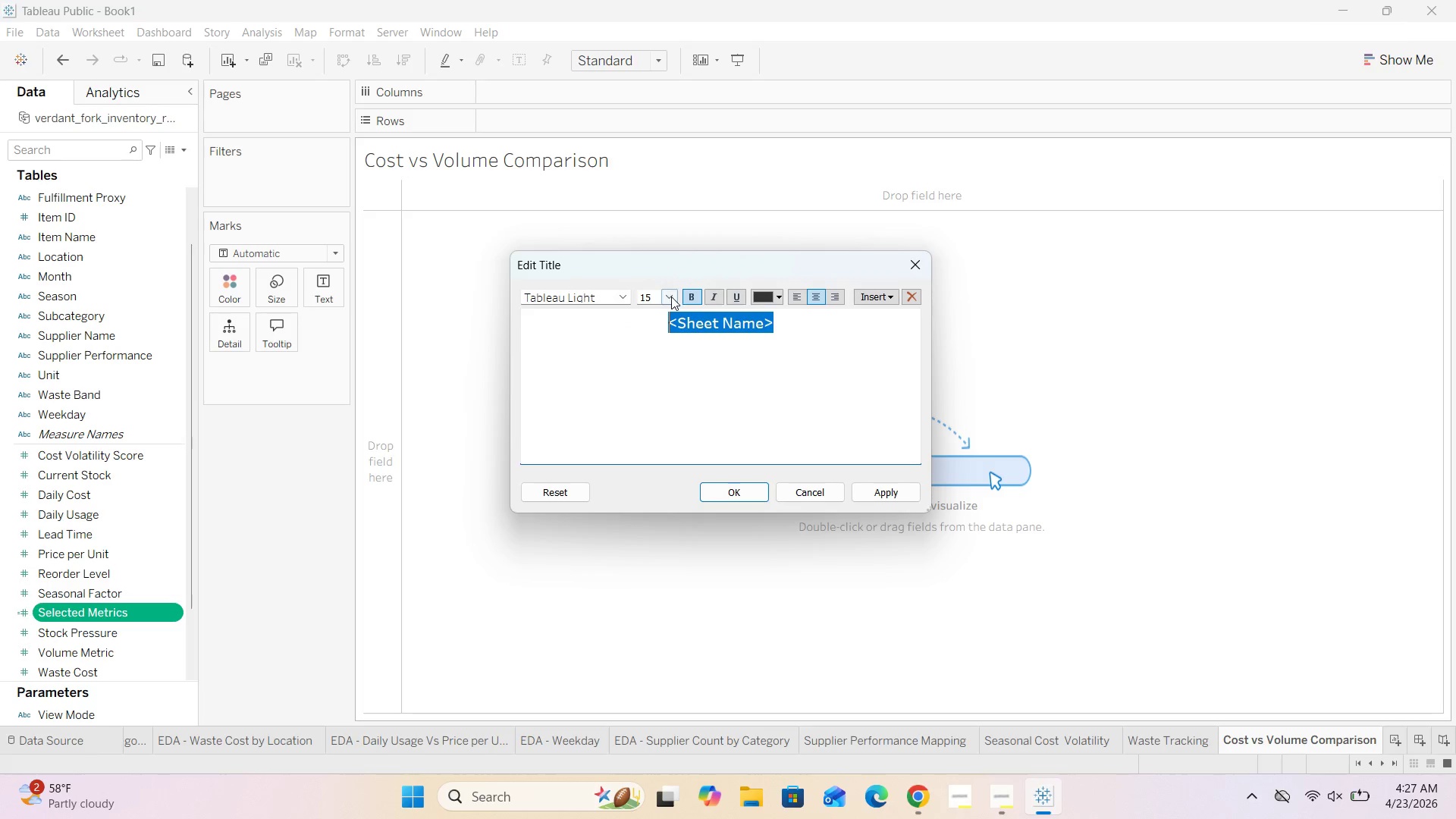 
left_click([671, 297])
 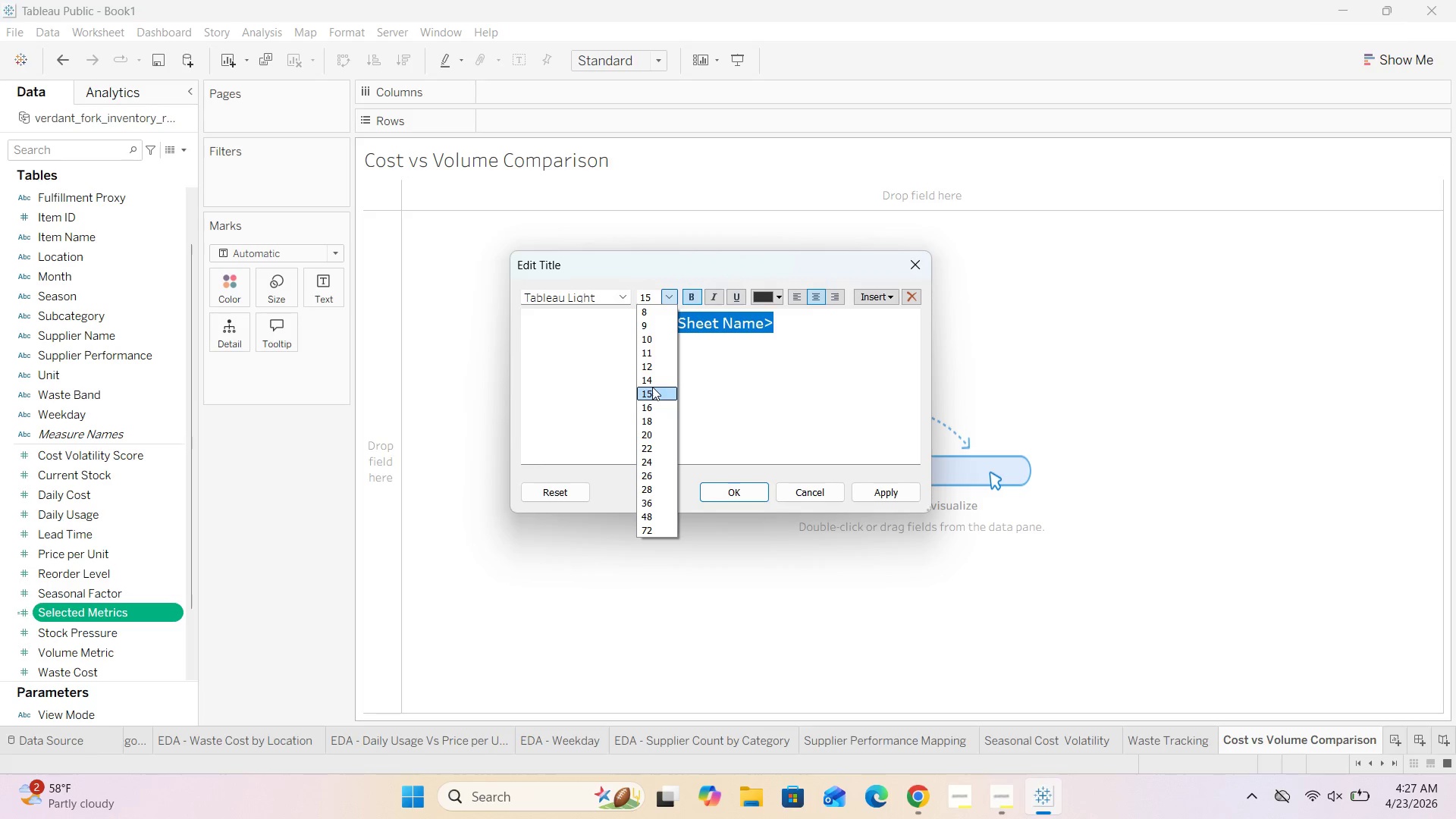 
left_click([652, 384])
 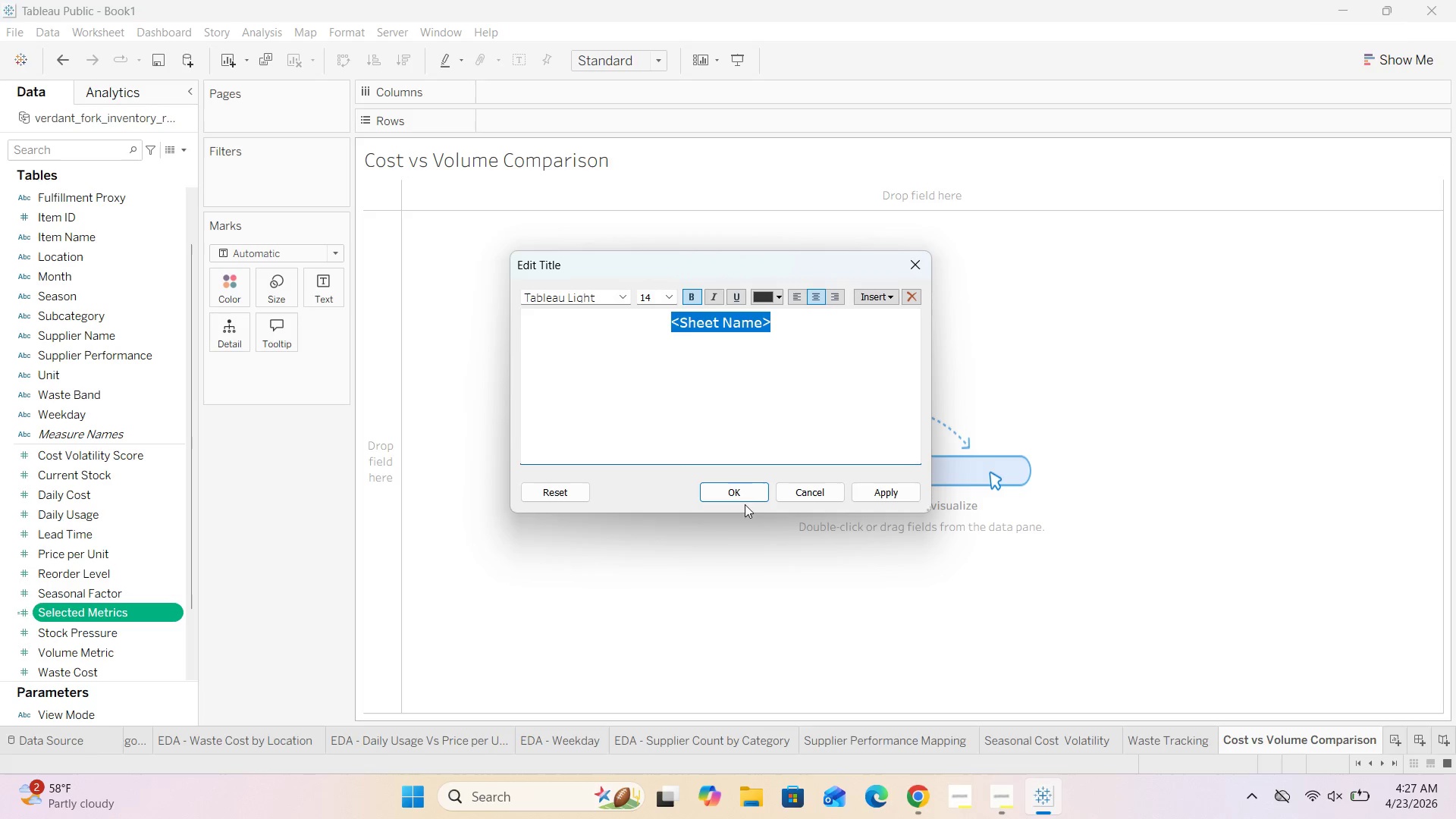 
left_click([742, 491])
 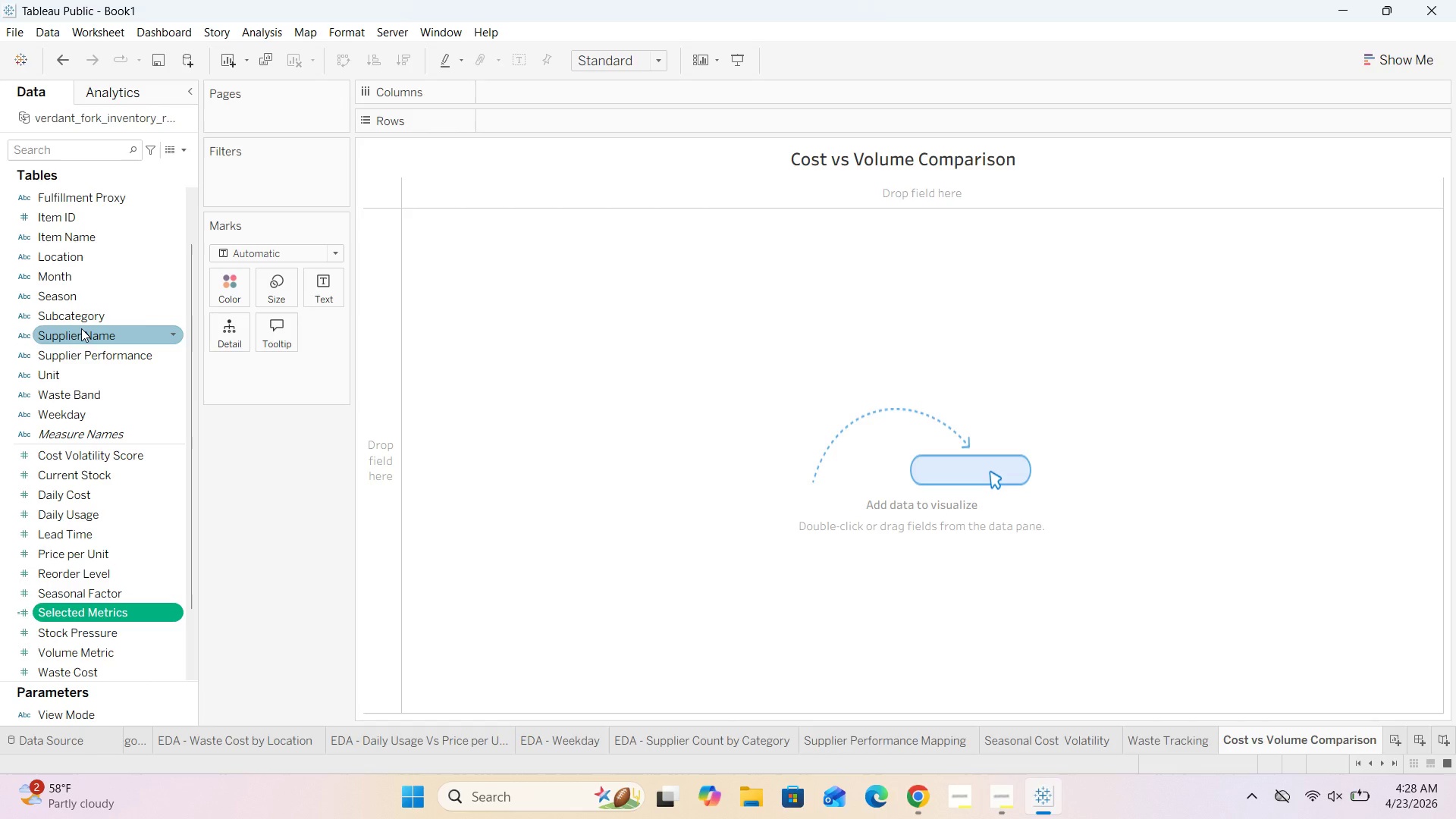 
wait(10.73)
 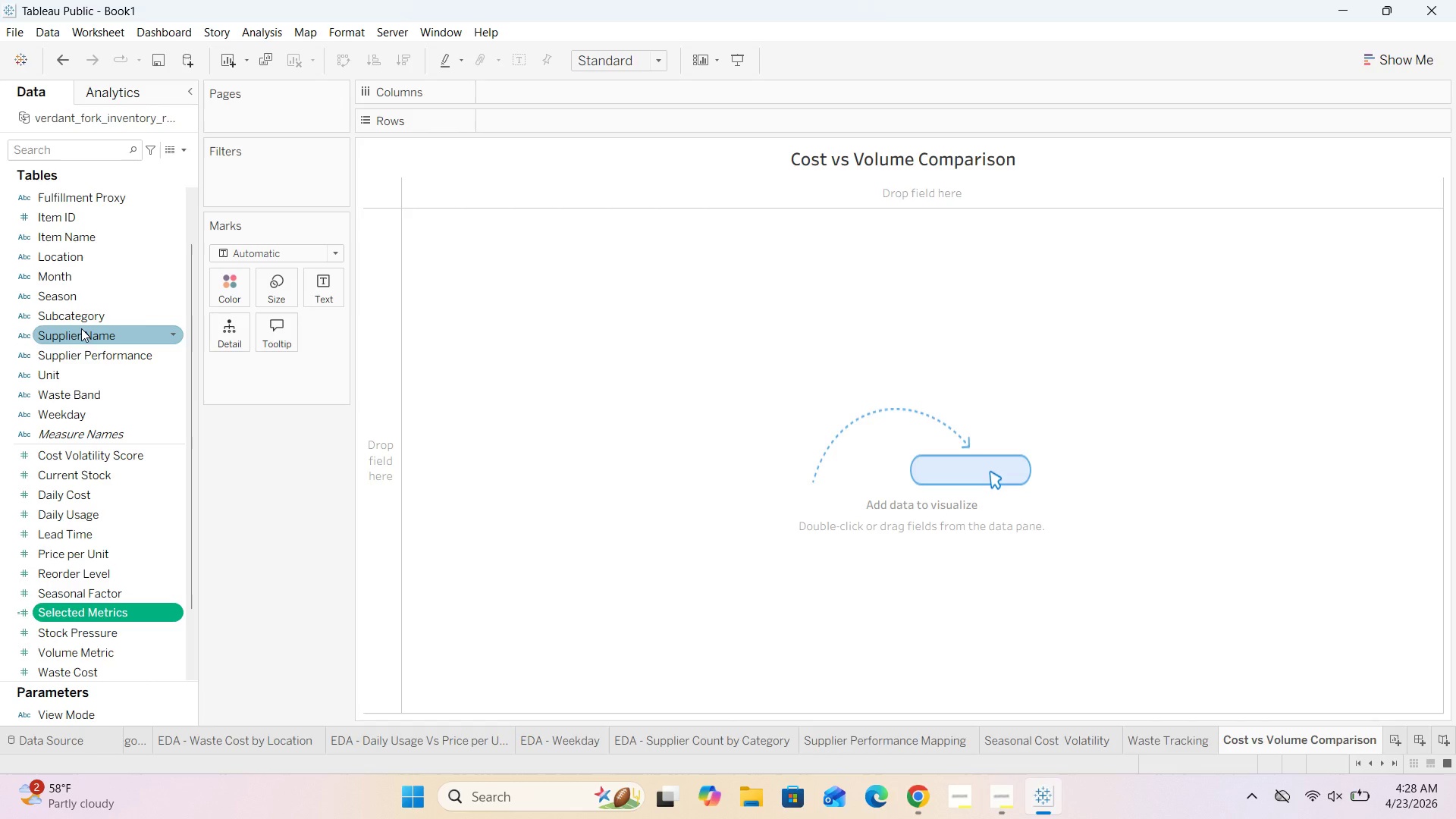 
left_click_drag(start_coordinate=[81, 328], to_coordinate=[532, 119])
 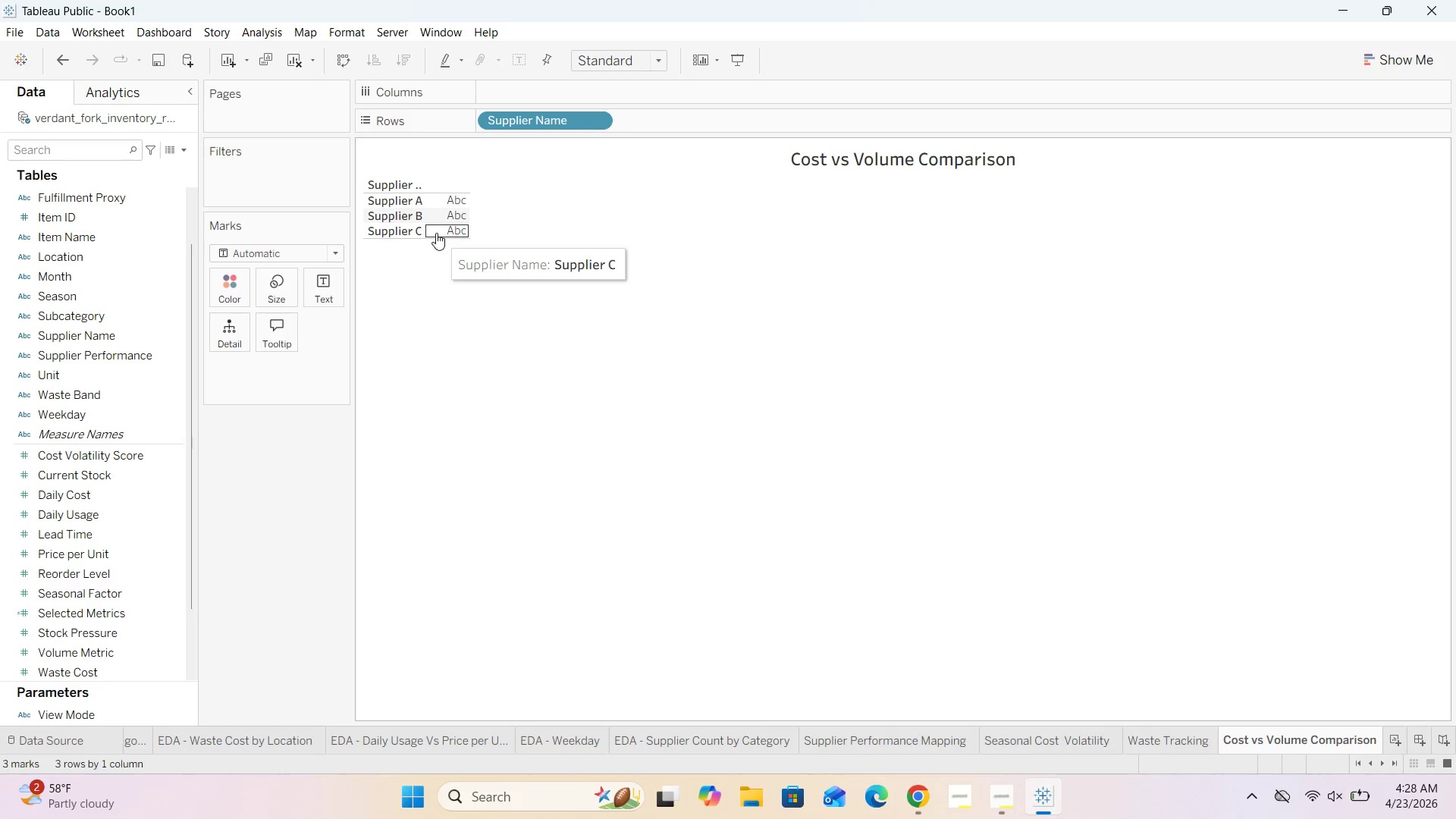 
left_click_drag(start_coordinate=[436, 238], to_coordinate=[435, 287])
 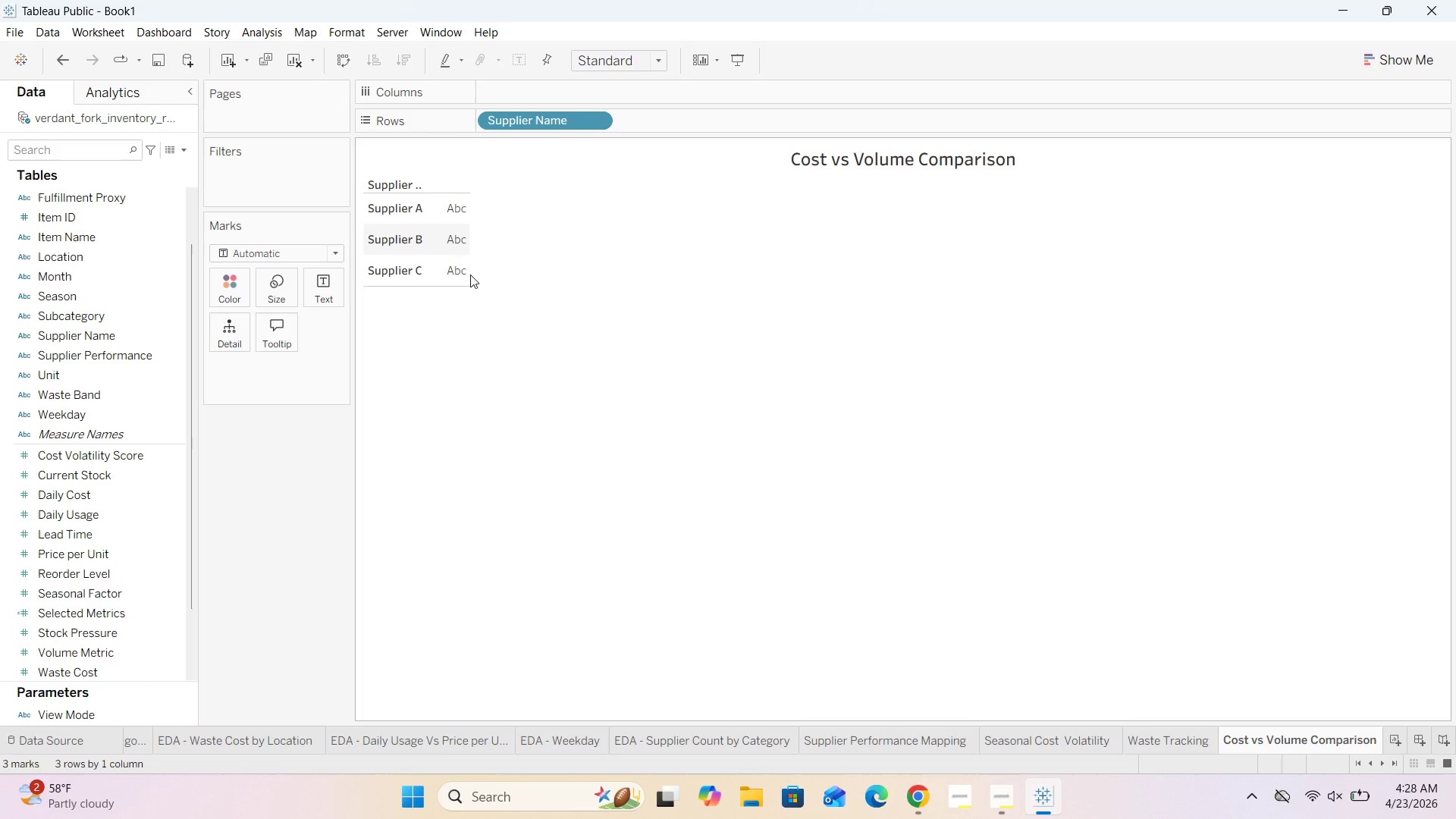 
left_click_drag(start_coordinate=[469, 277], to_coordinate=[565, 268])
 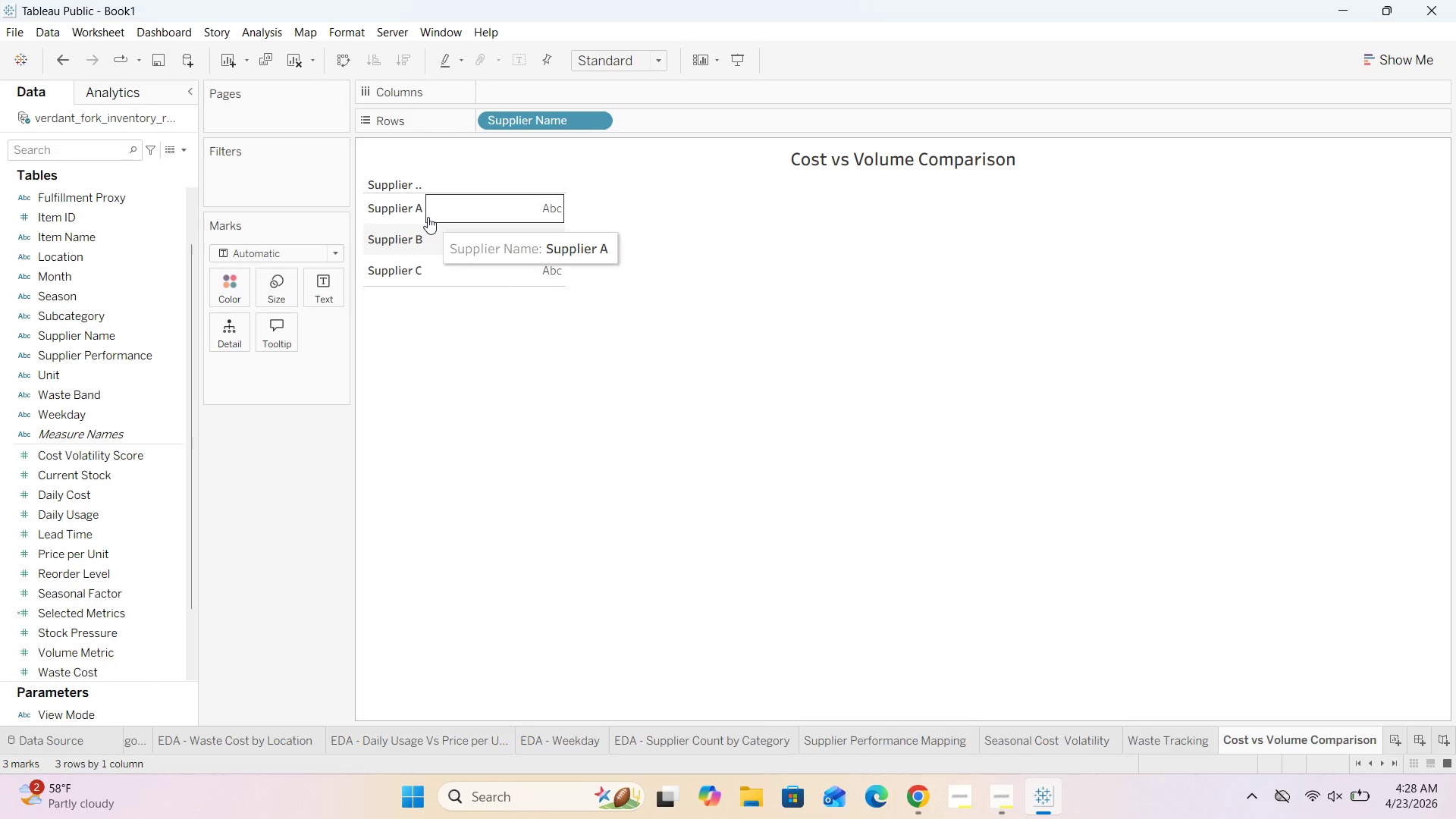 
left_click_drag(start_coordinate=[425, 221], to_coordinate=[462, 221])
 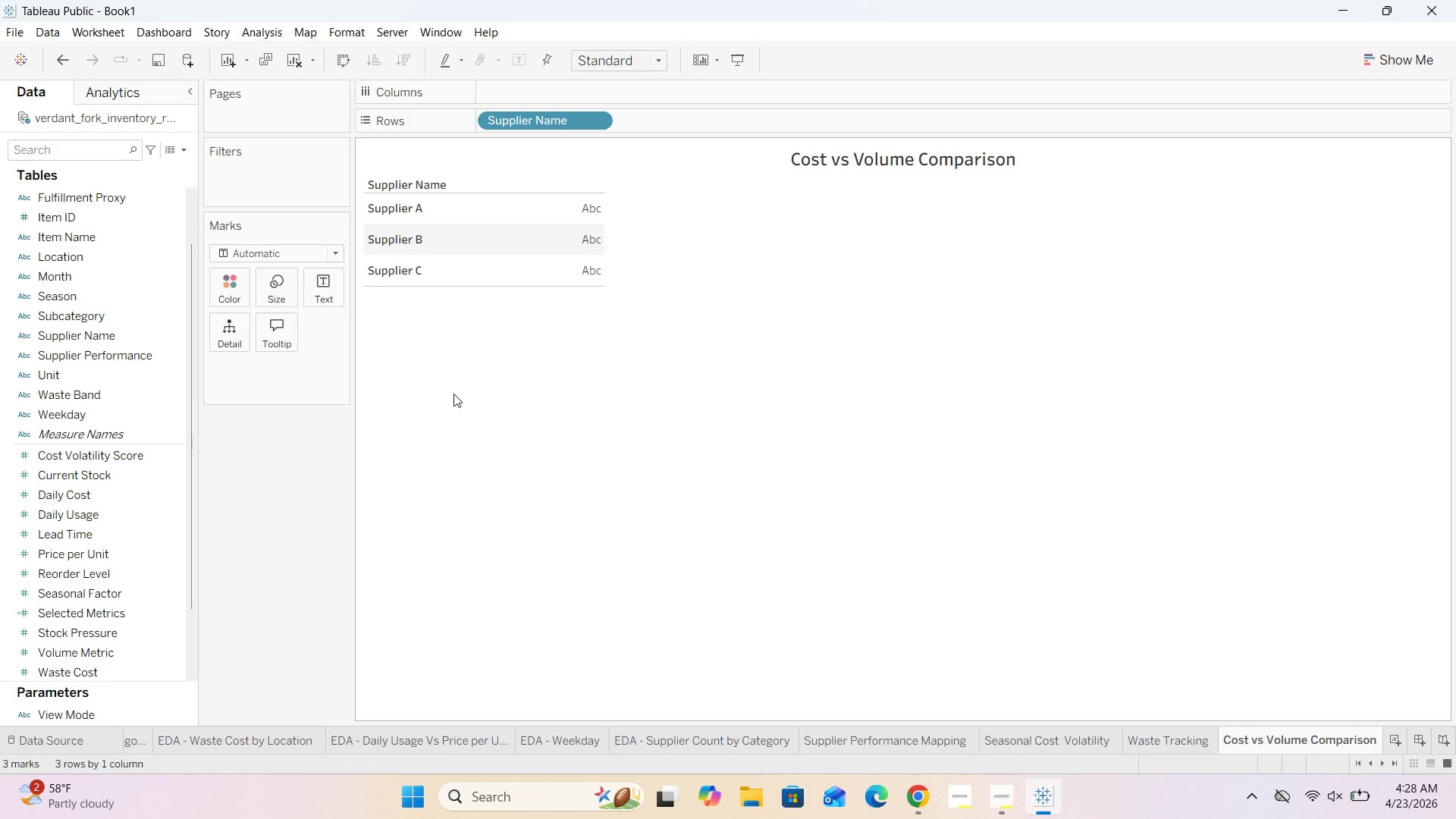 
scroll: coordinate [146, 491], scroll_direction: down, amount: 1.0
 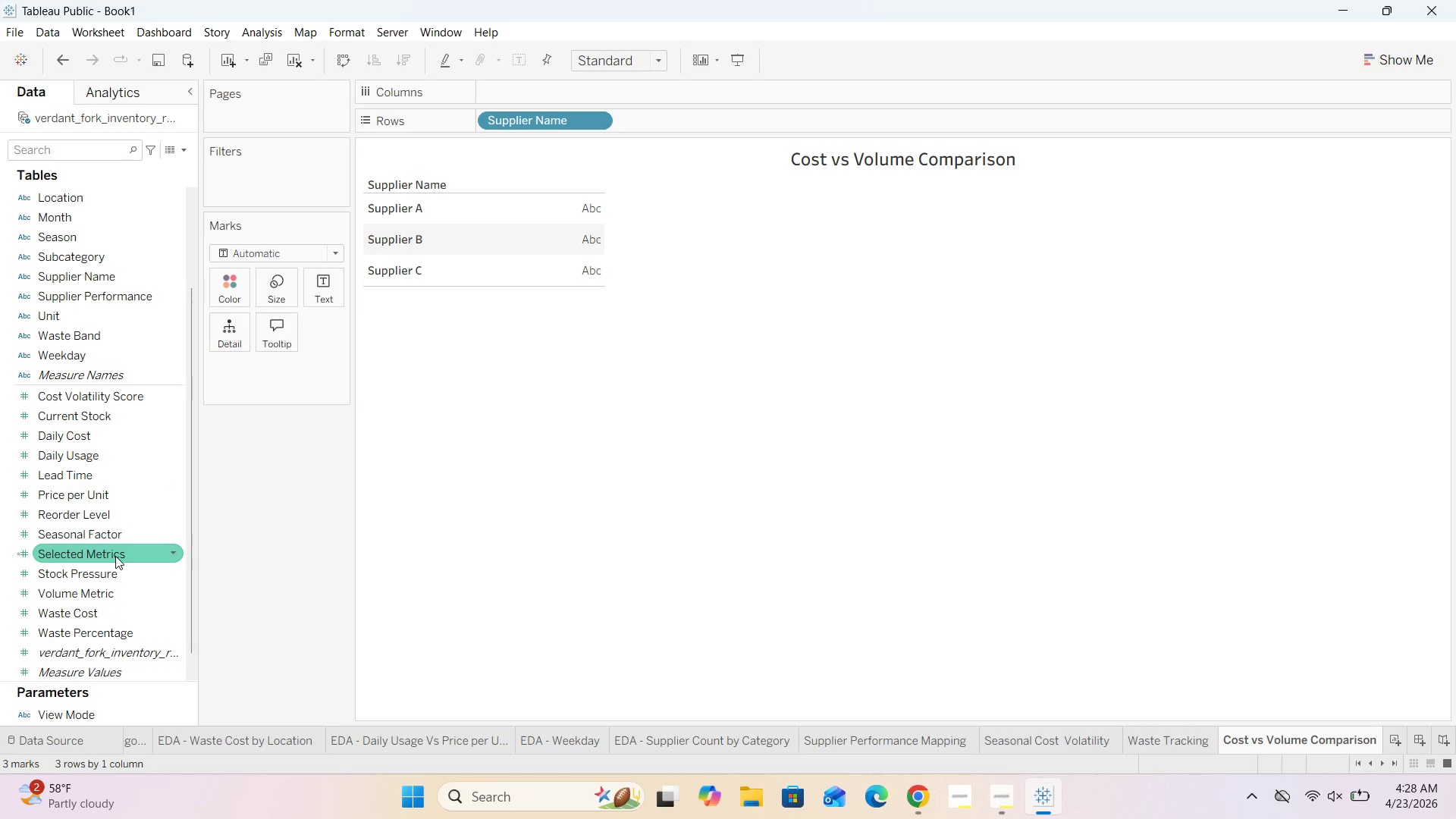 
left_click_drag(start_coordinate=[115, 556], to_coordinate=[555, 93])
 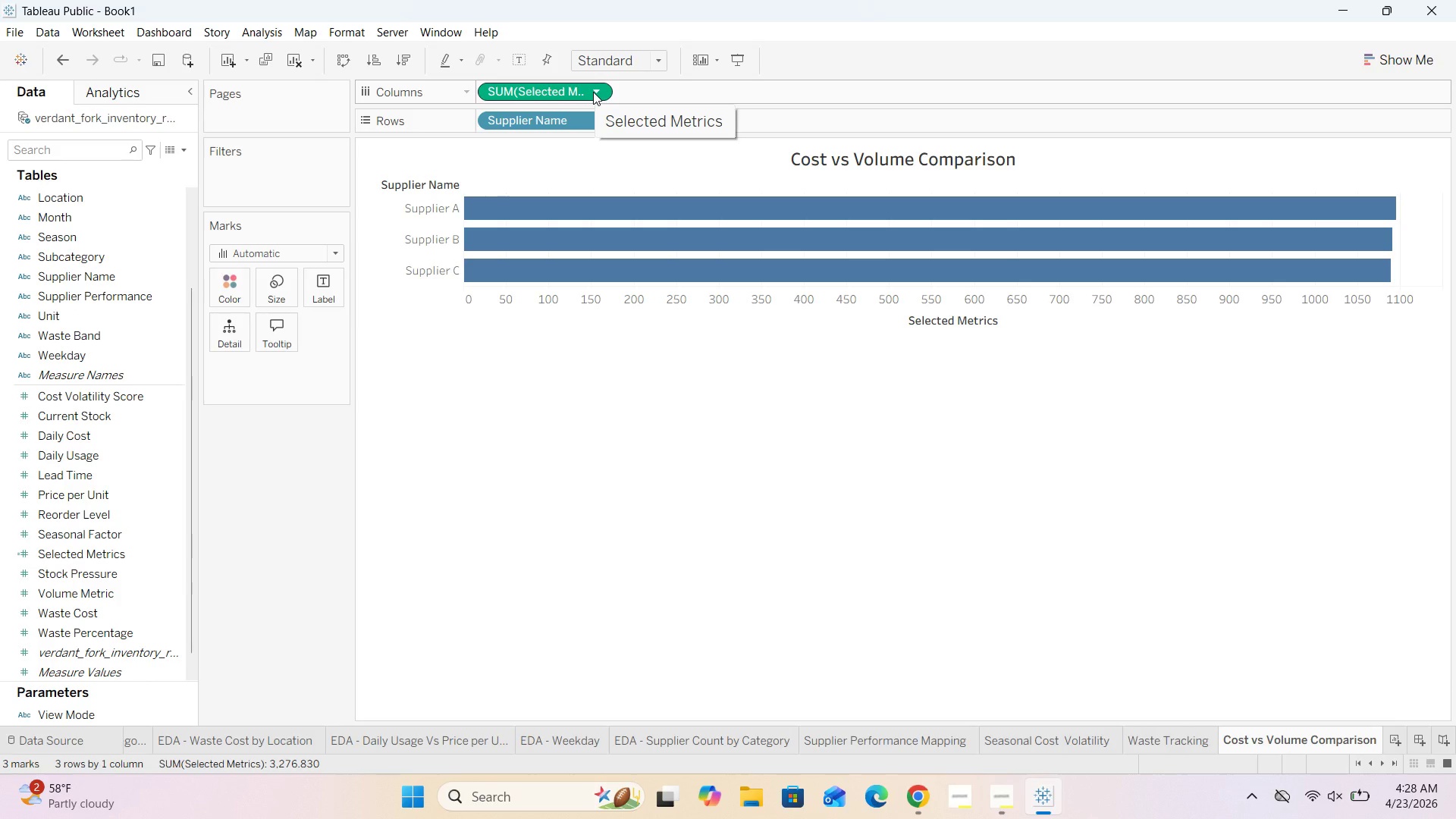 
wait(6.28)
 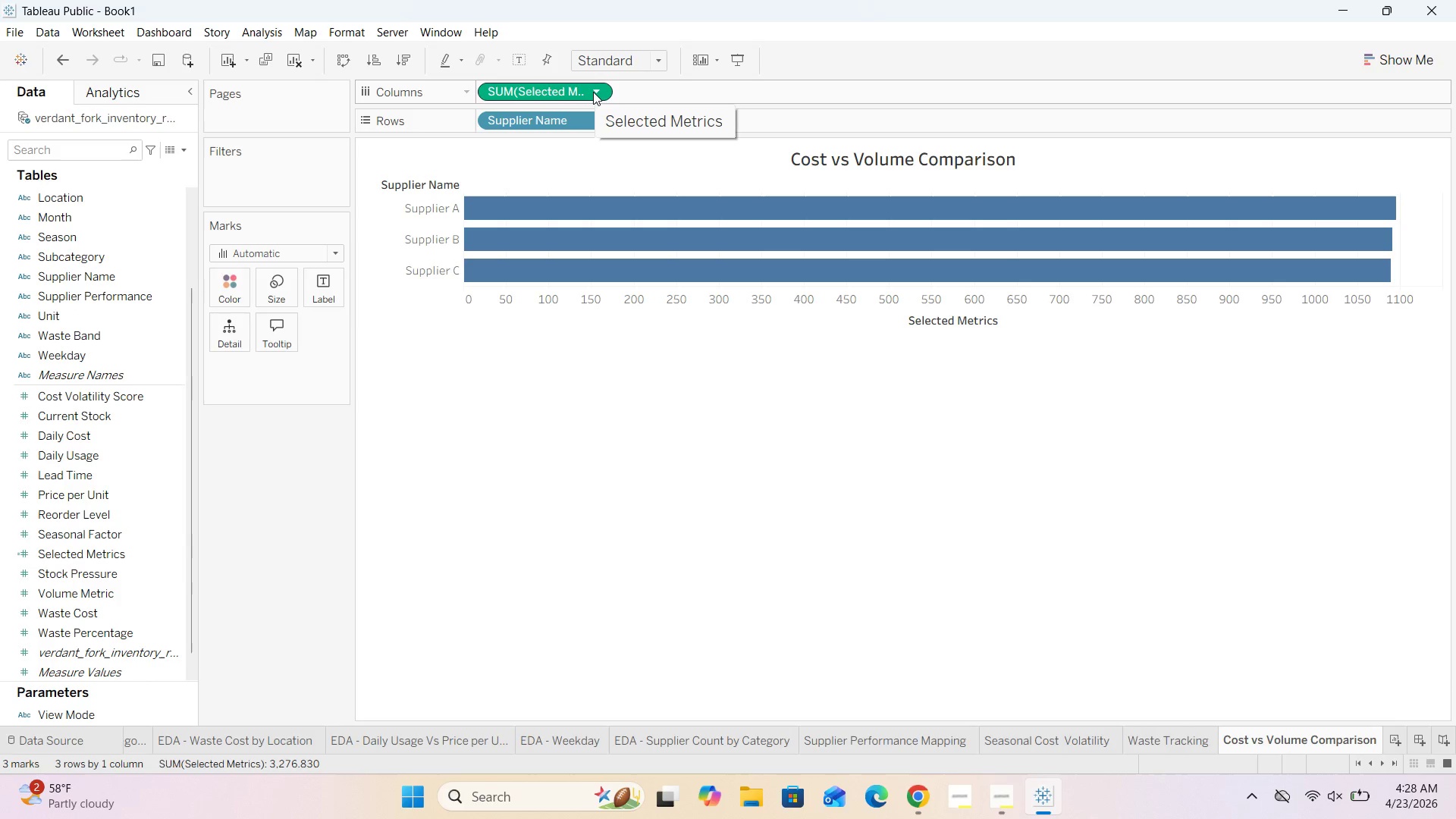 
left_click([593, 92])
 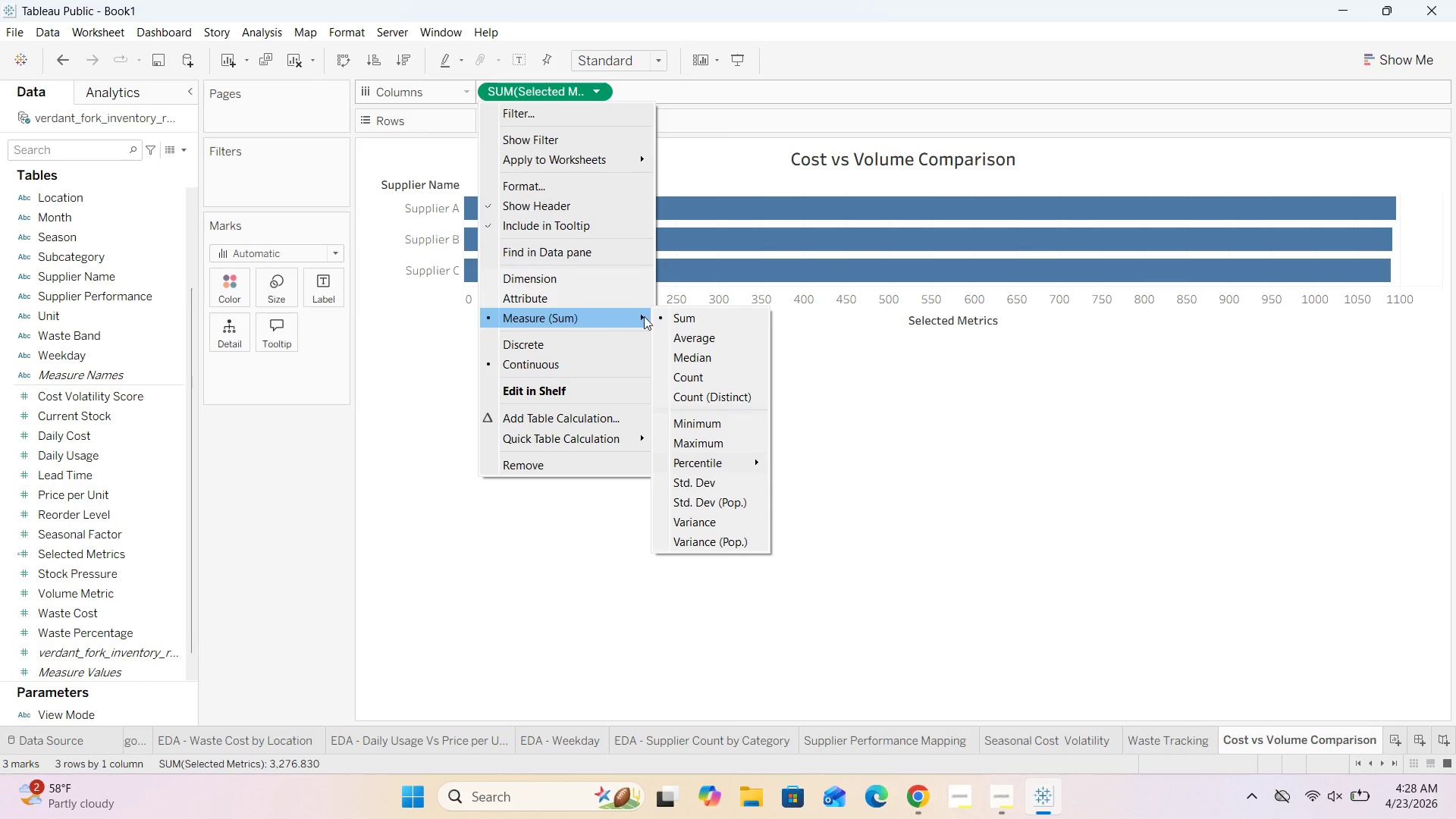 
left_click([661, 334])
 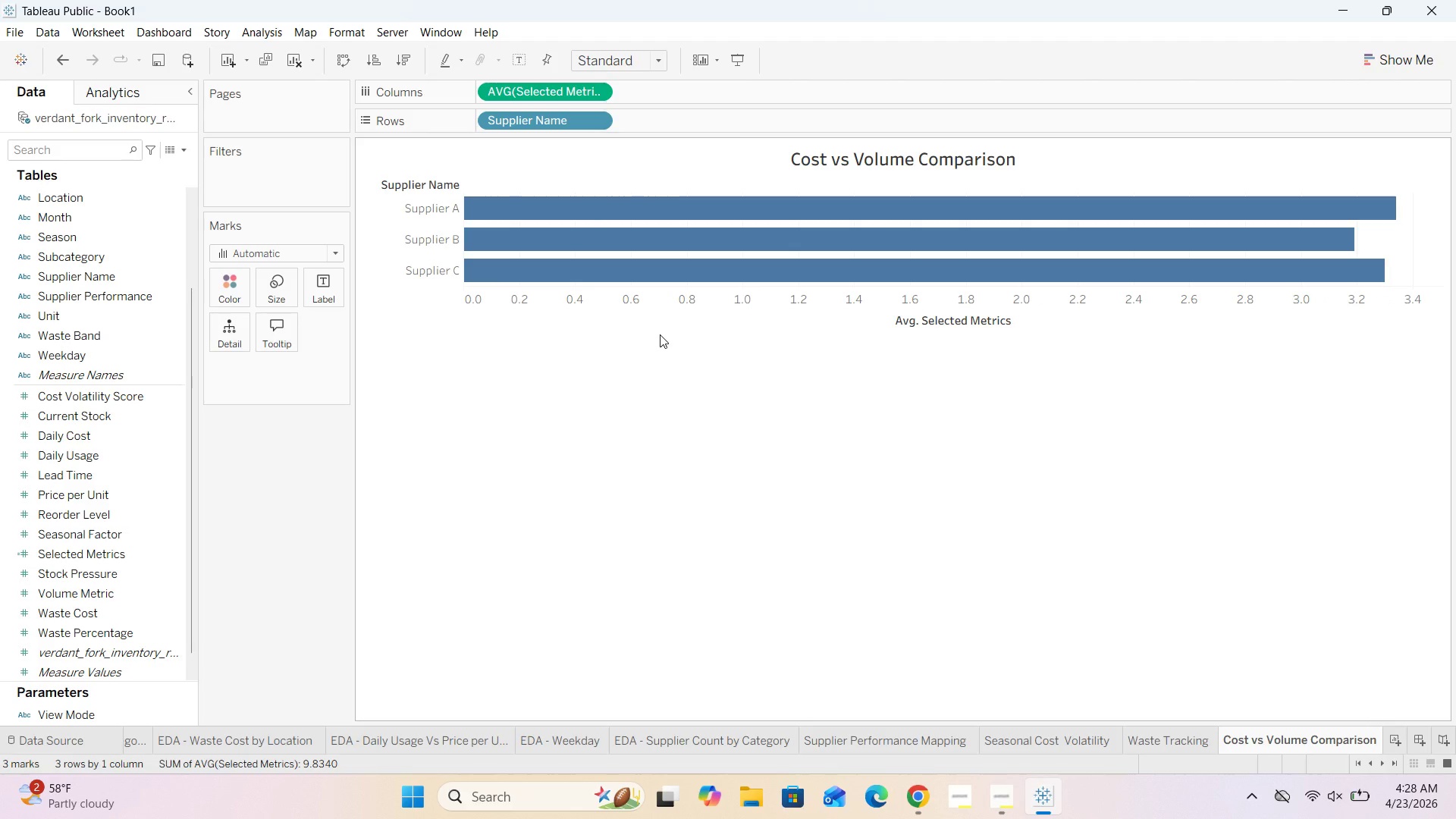 
scroll: coordinate [660, 334], scroll_direction: down, amount: 1.0
 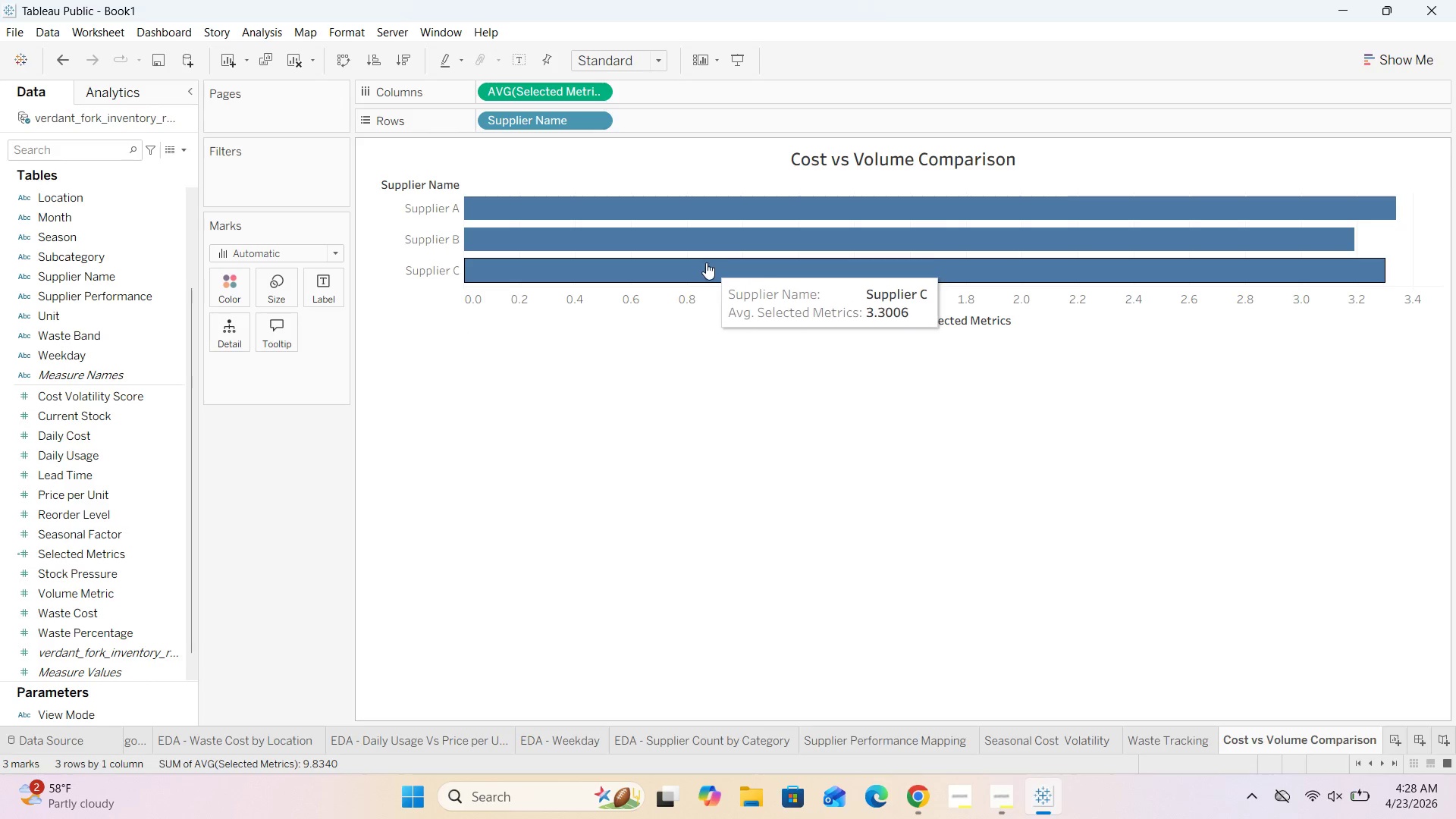 
left_click([286, 340])
 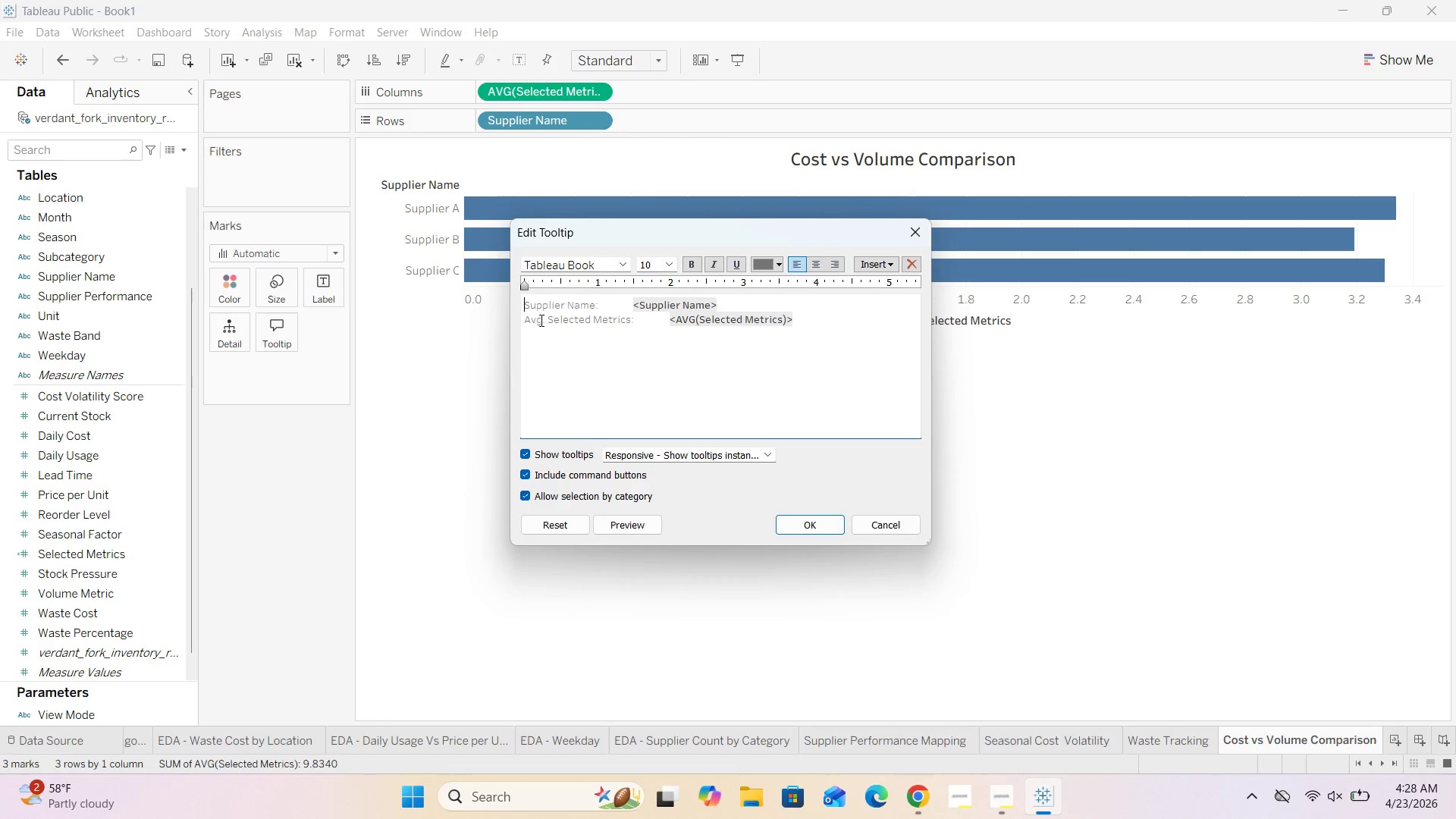 
left_click([545, 317])
 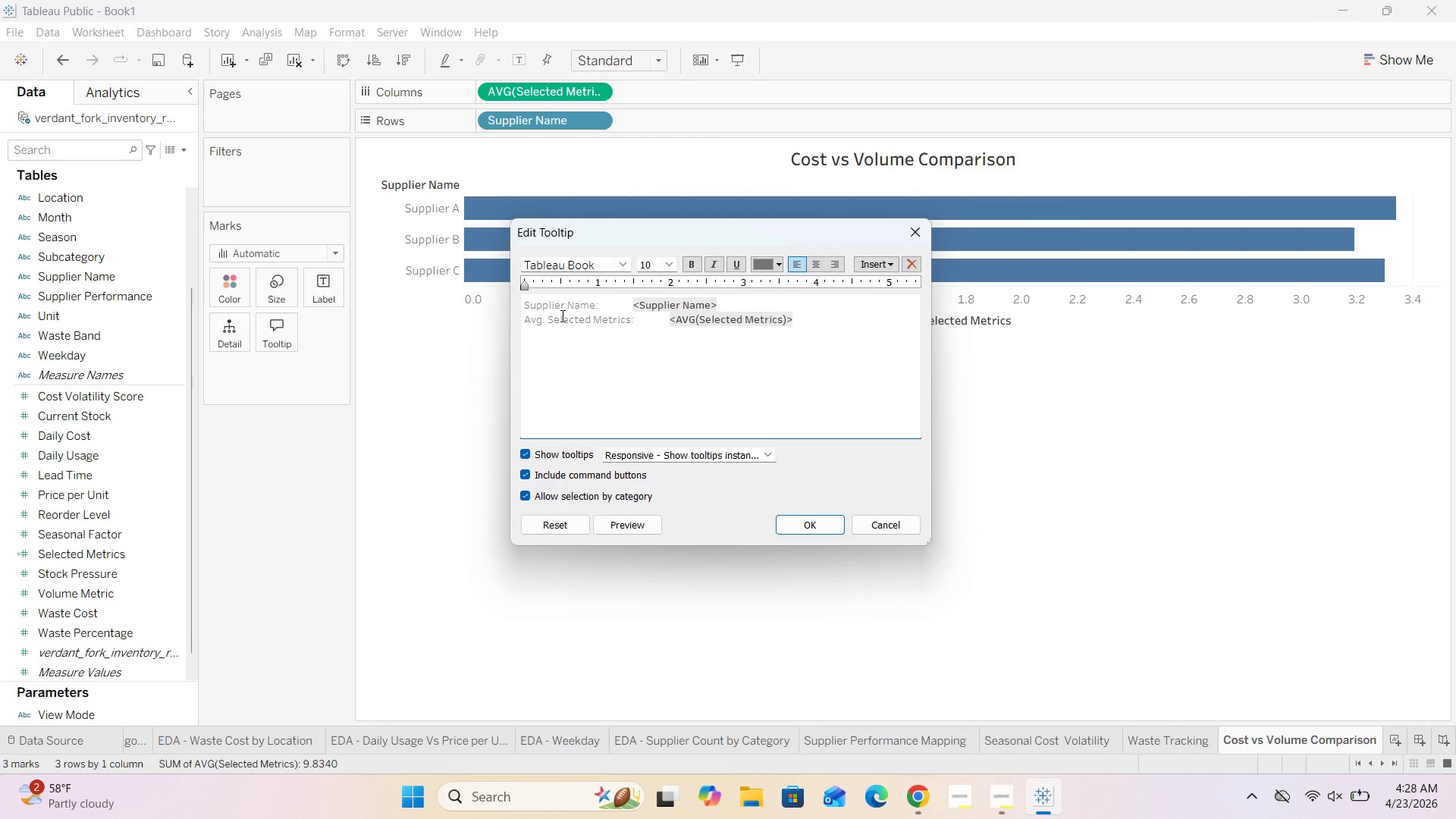 
key(Backspace)
key(Backspace)
type(erage)
 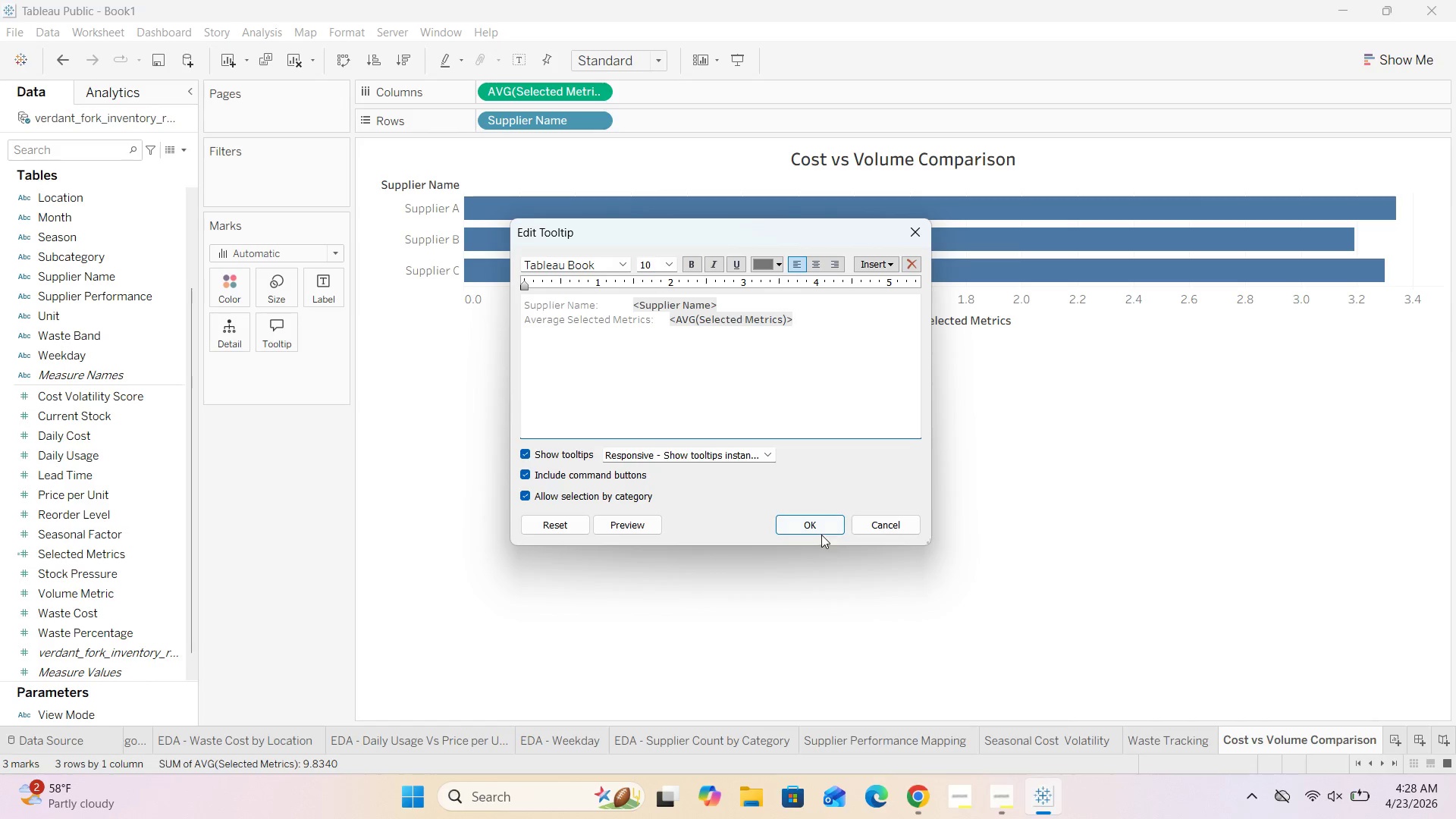 
left_click([807, 521])
 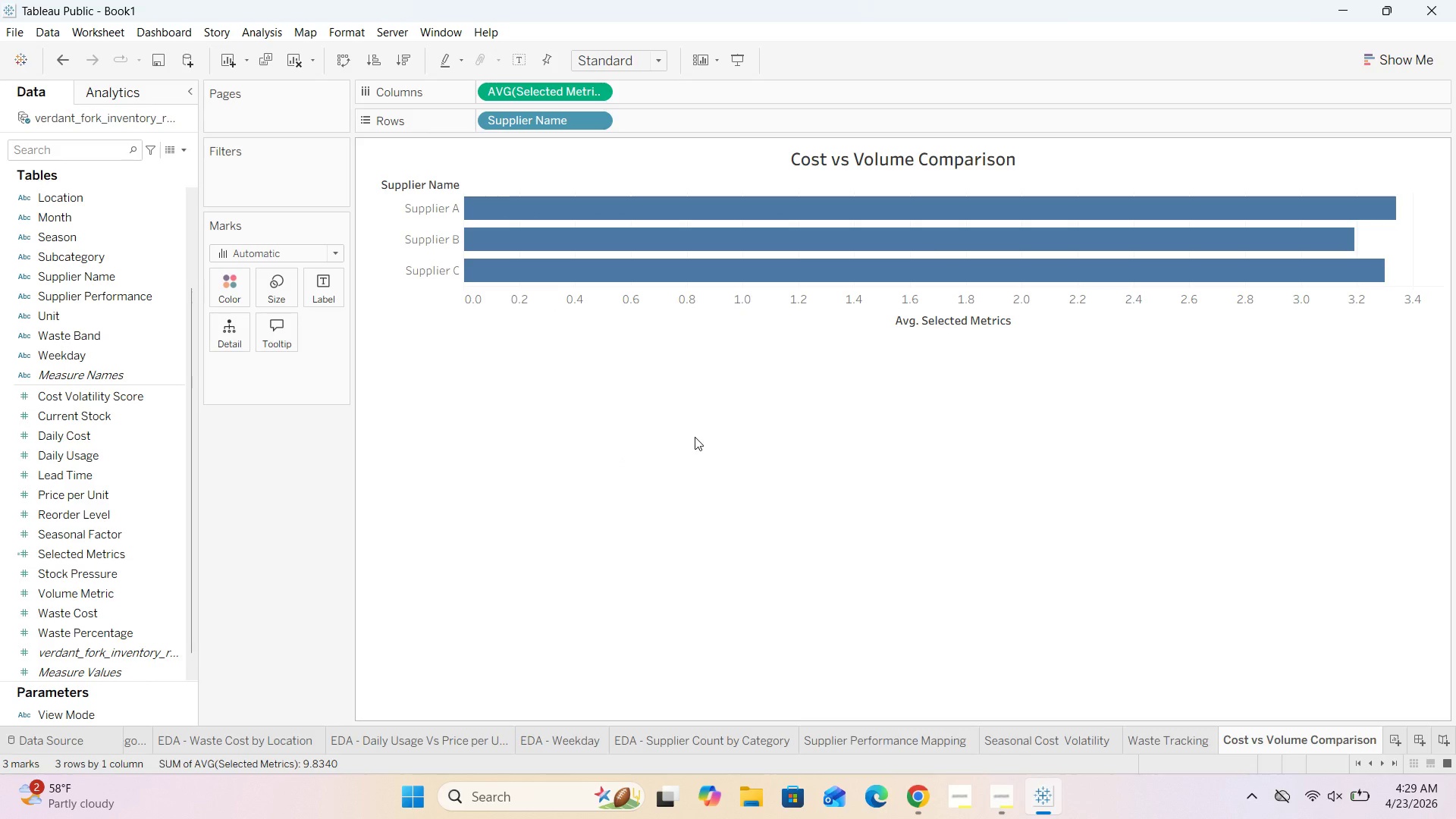 
wait(9.44)
 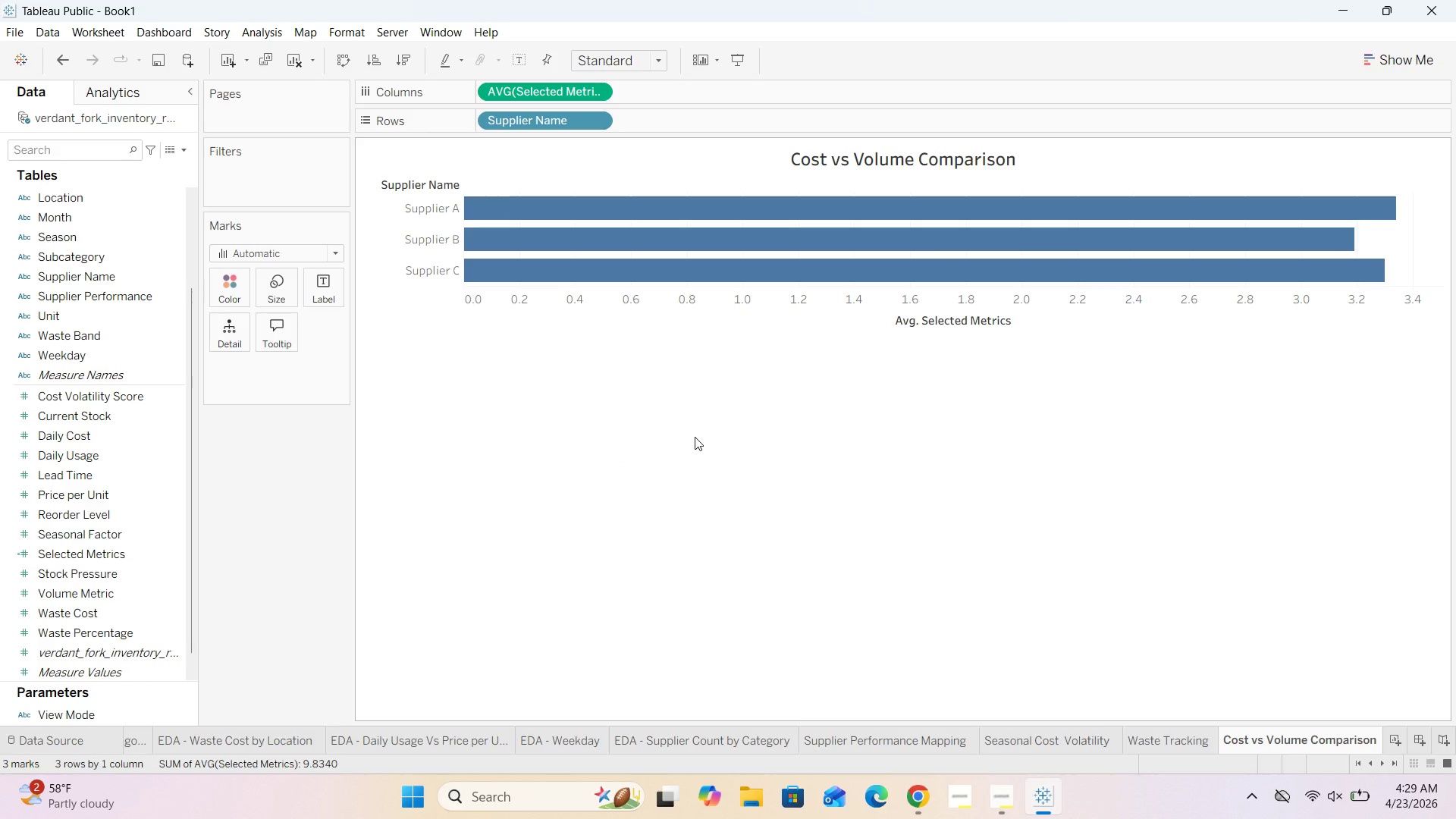 
left_click([331, 250])
 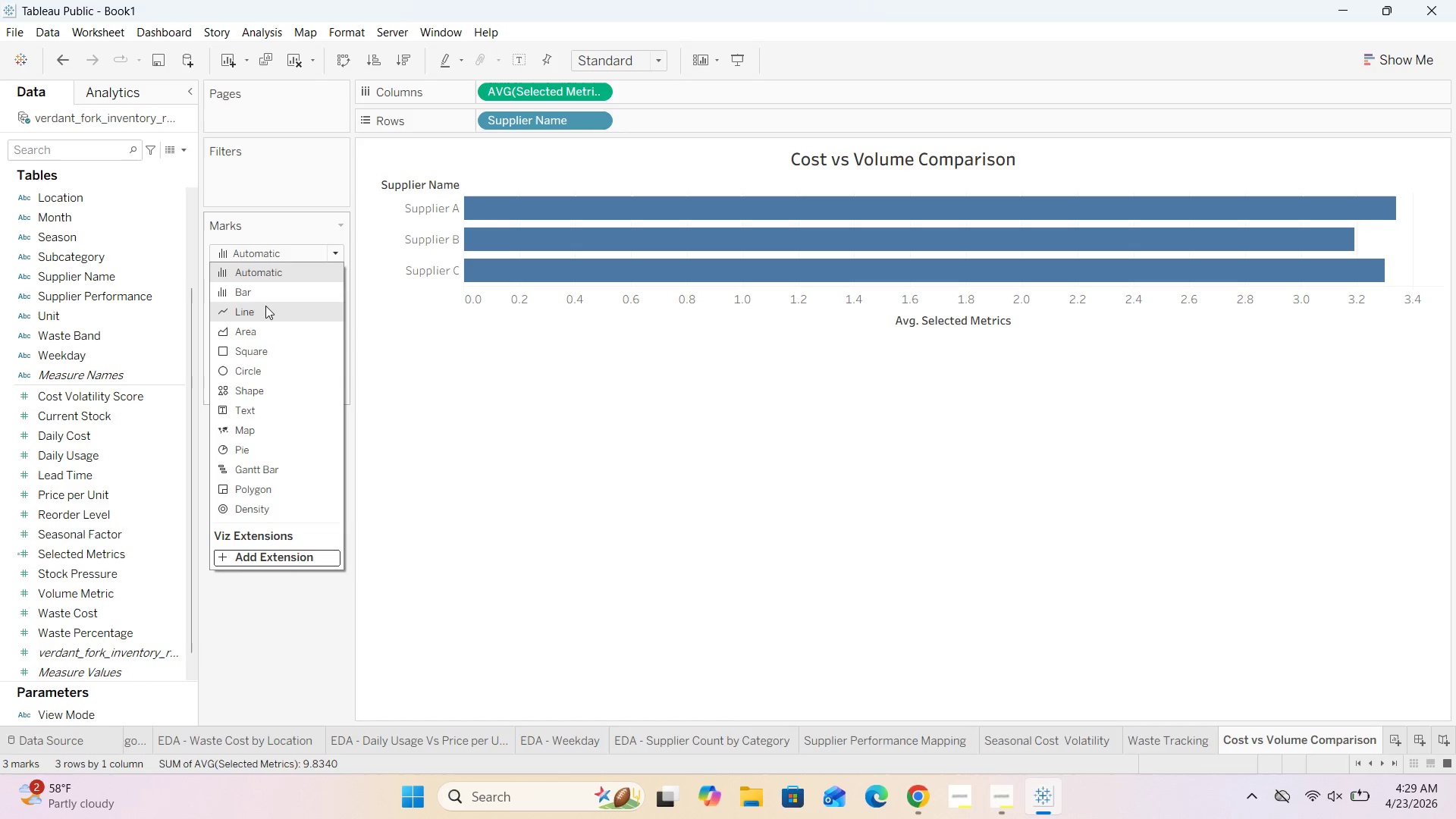 
left_click([266, 296])
 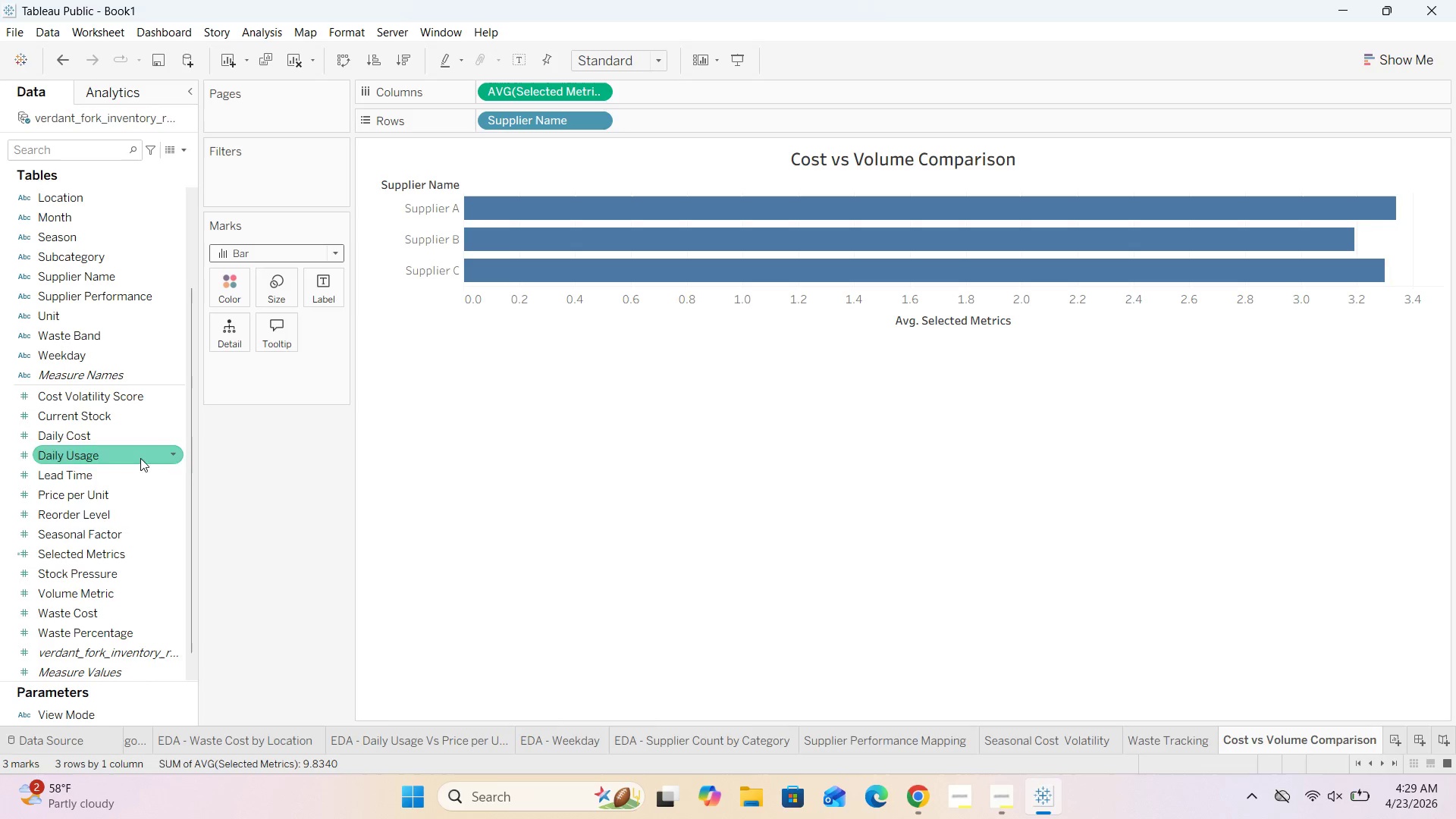 
scroll: coordinate [58, 340], scroll_direction: up, amount: 1.0
 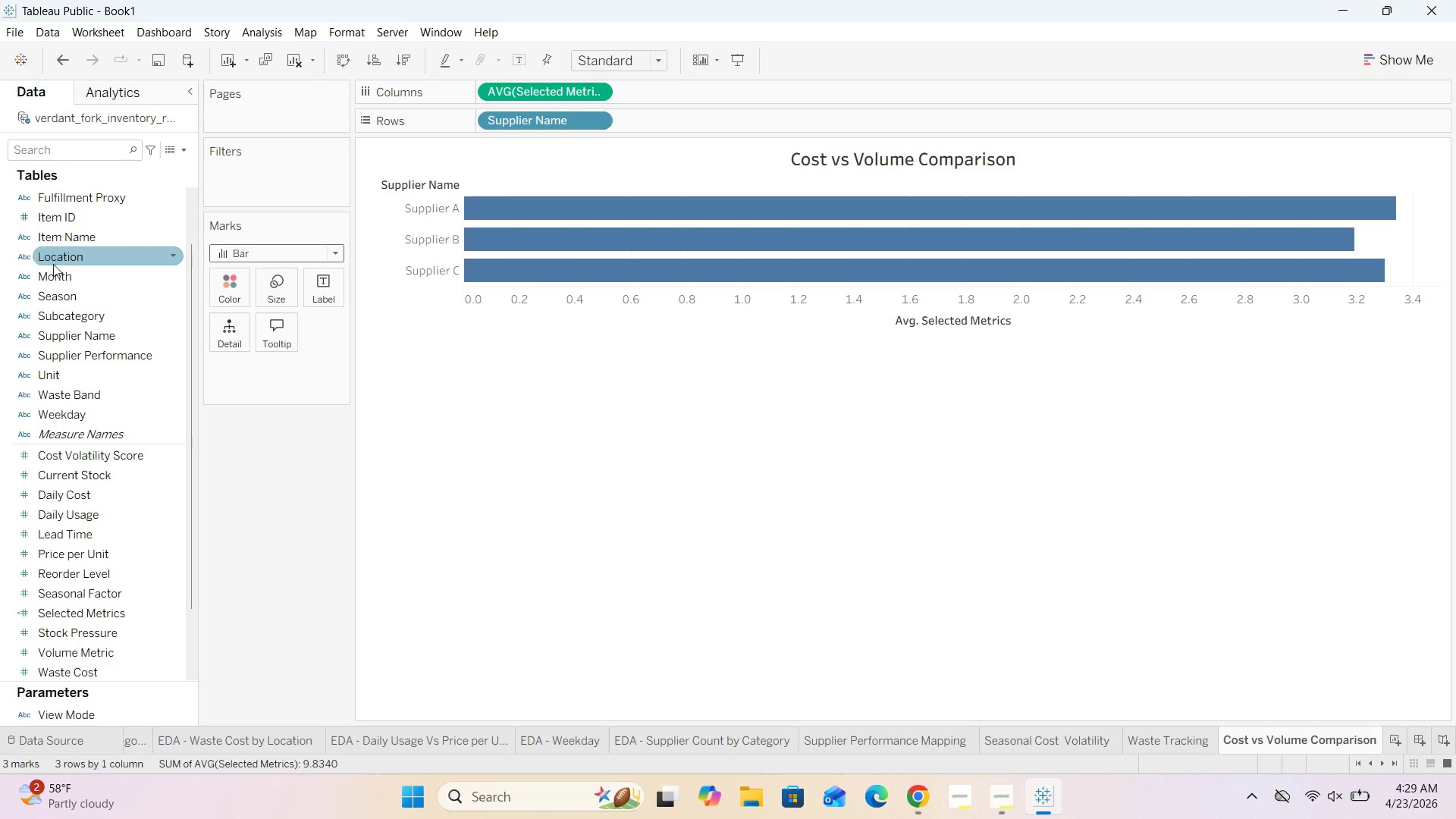 
left_click_drag(start_coordinate=[53, 259], to_coordinate=[233, 294])
 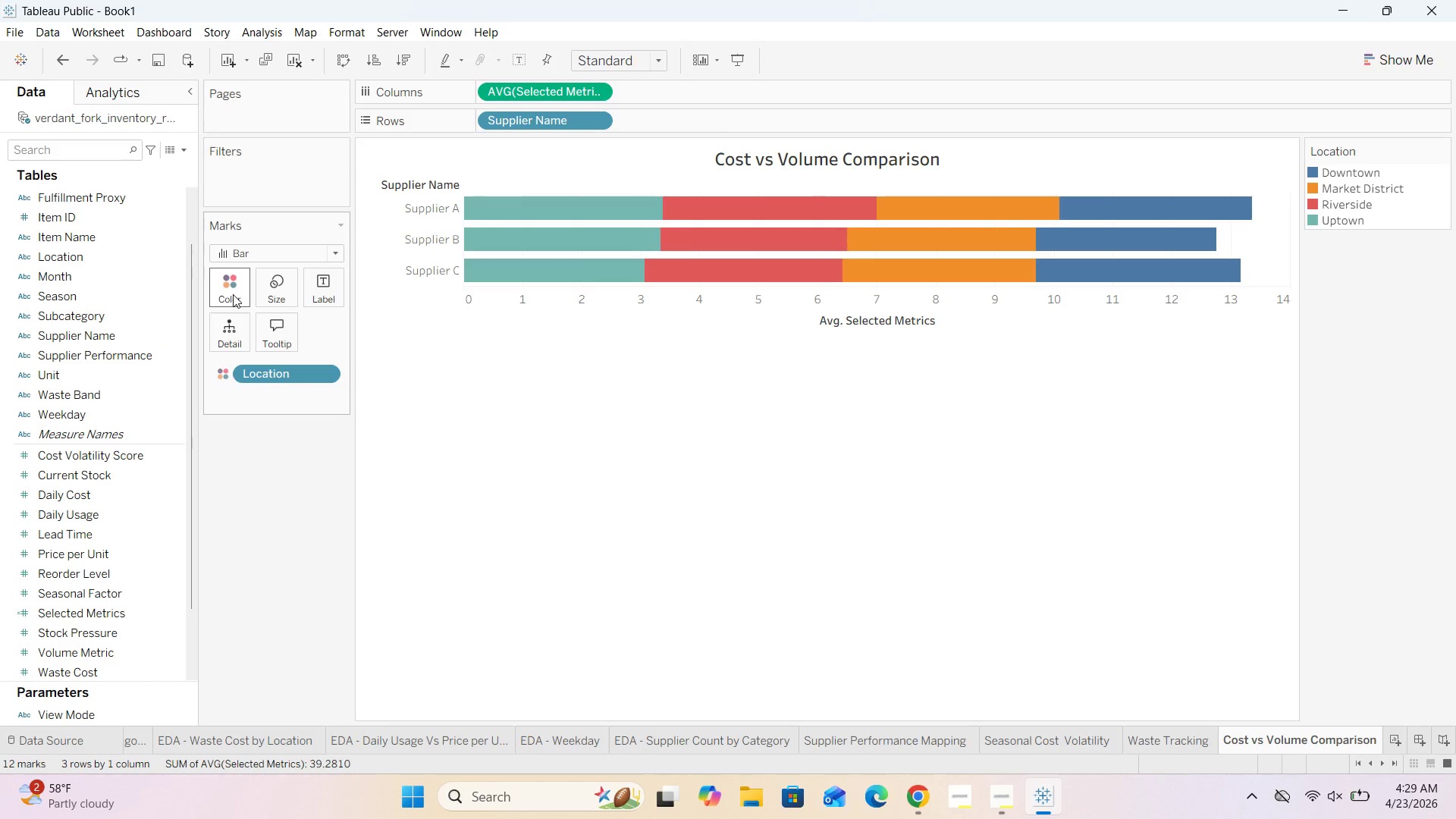 
wait(9.77)
 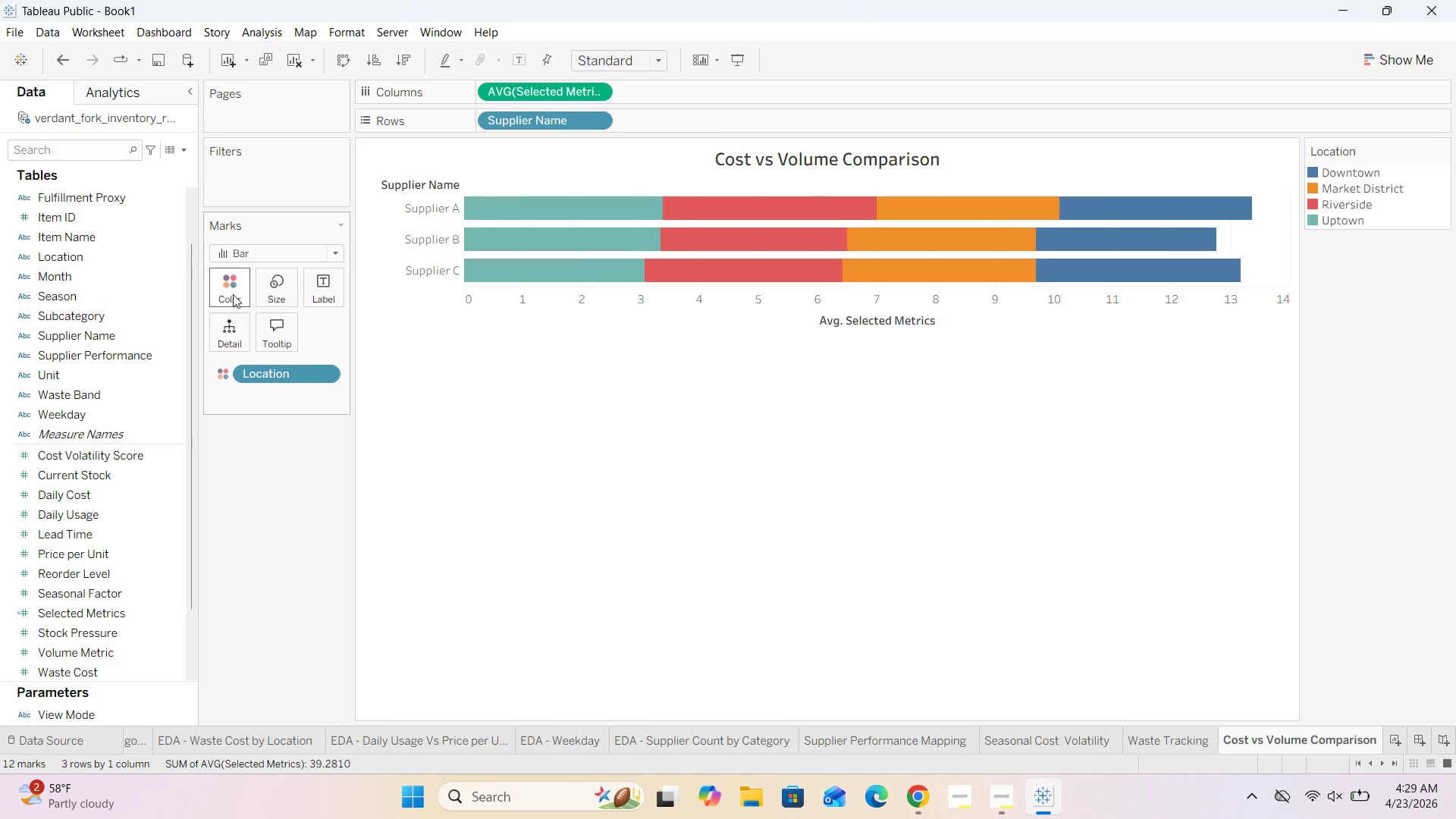 
left_click_drag(start_coordinate=[127, 612], to_coordinate=[340, 287])
 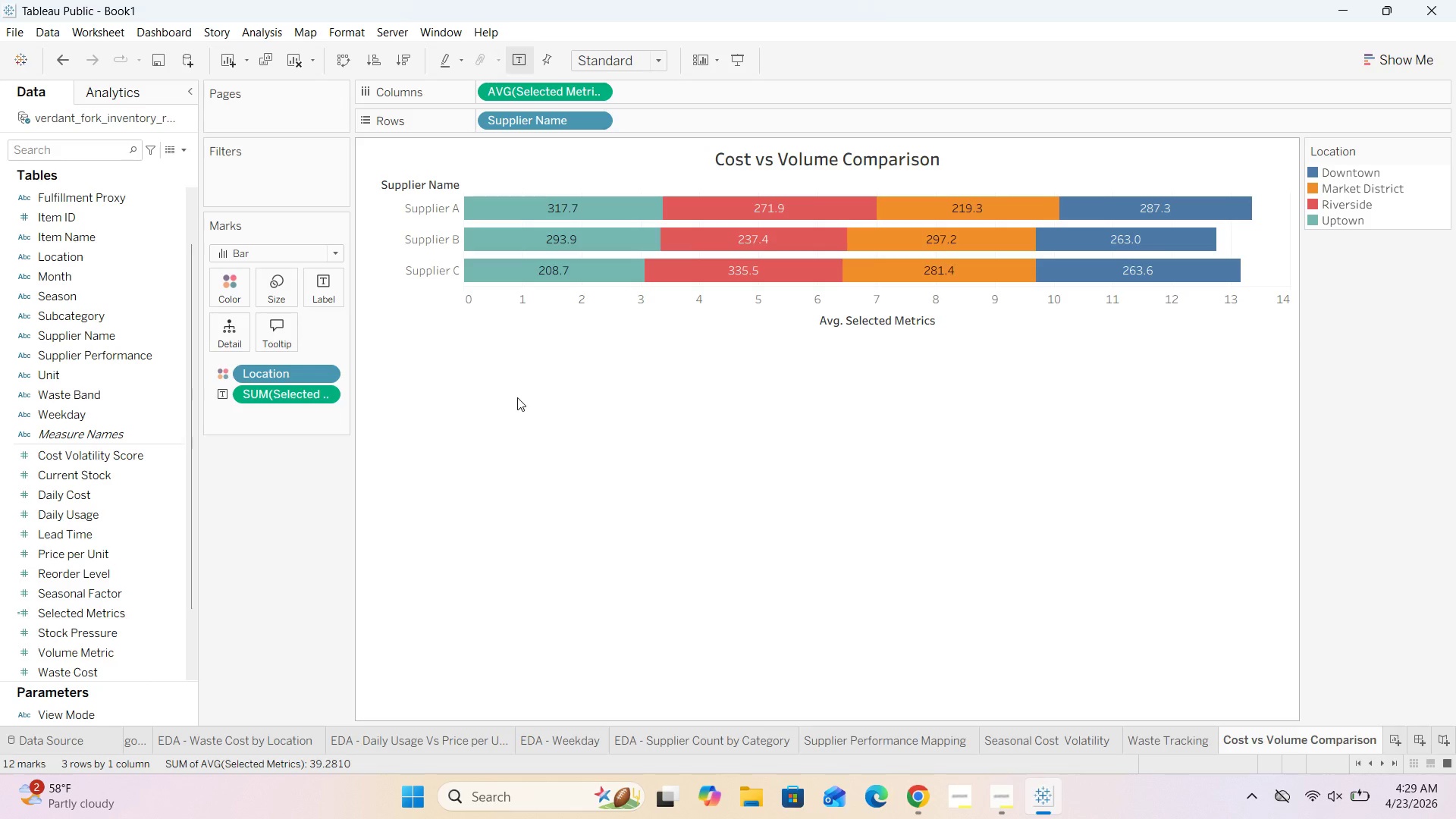 
wait(27.67)
 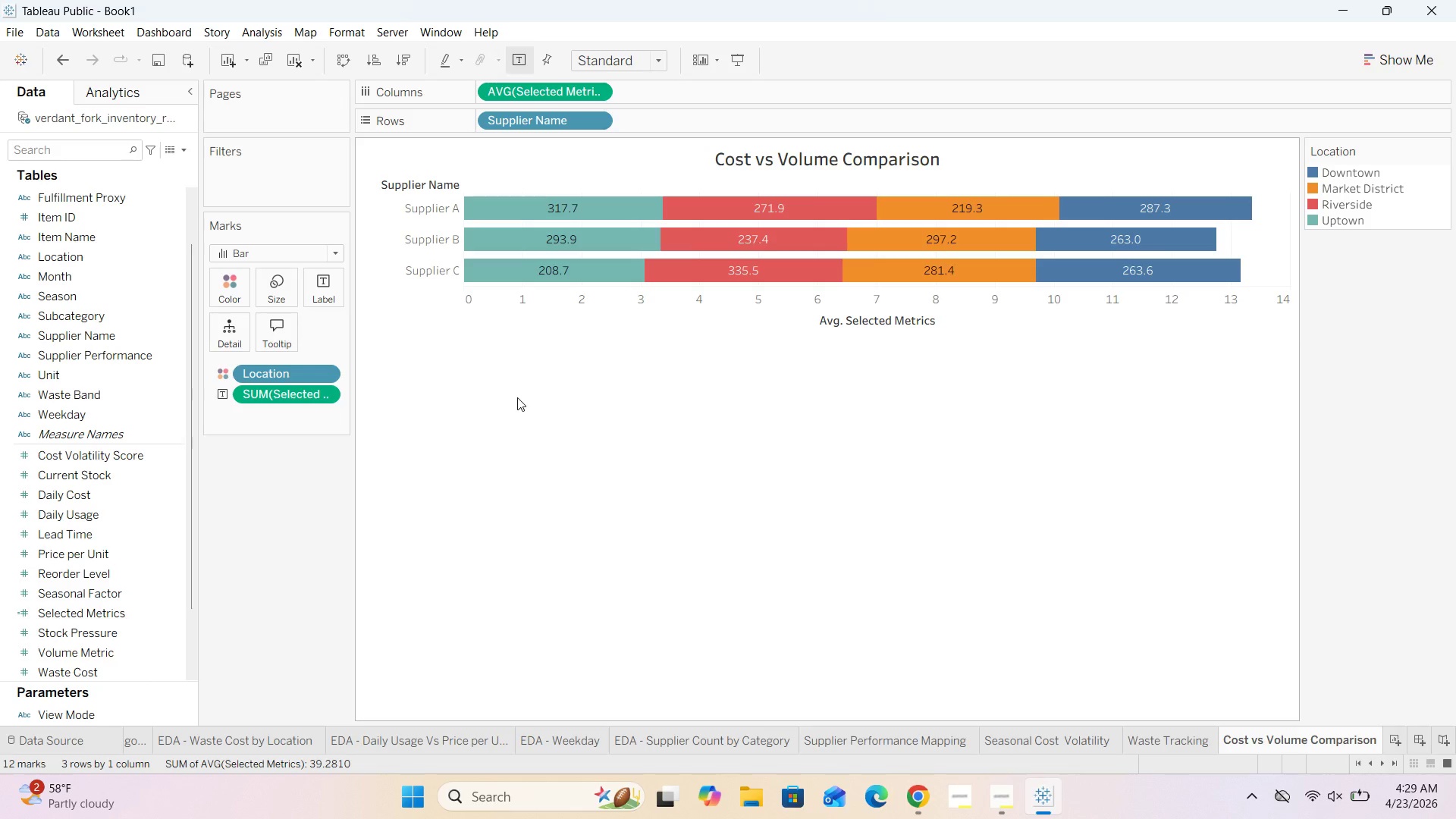 
mouse_move([188, 702])
 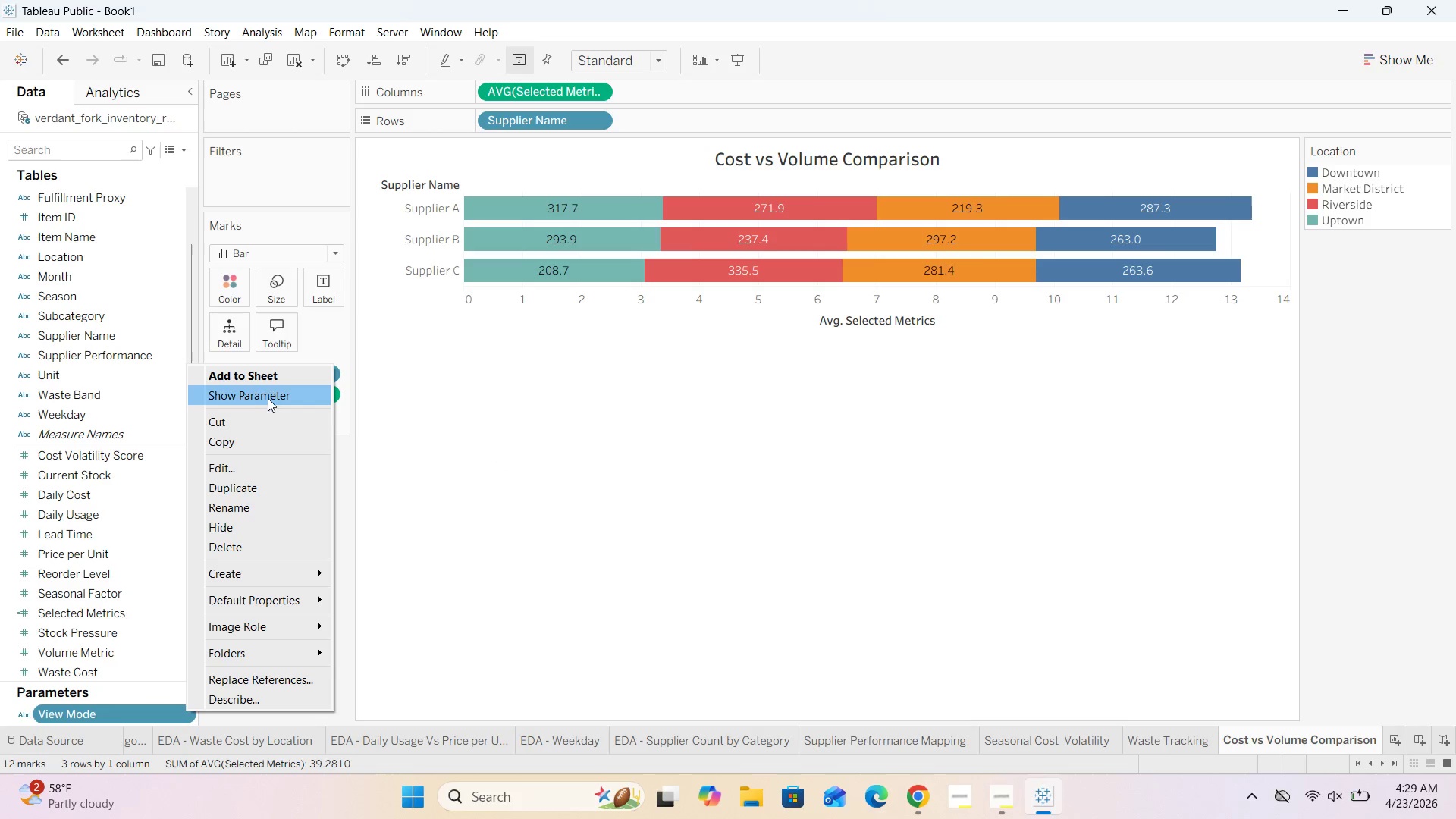 
left_click([268, 394])
 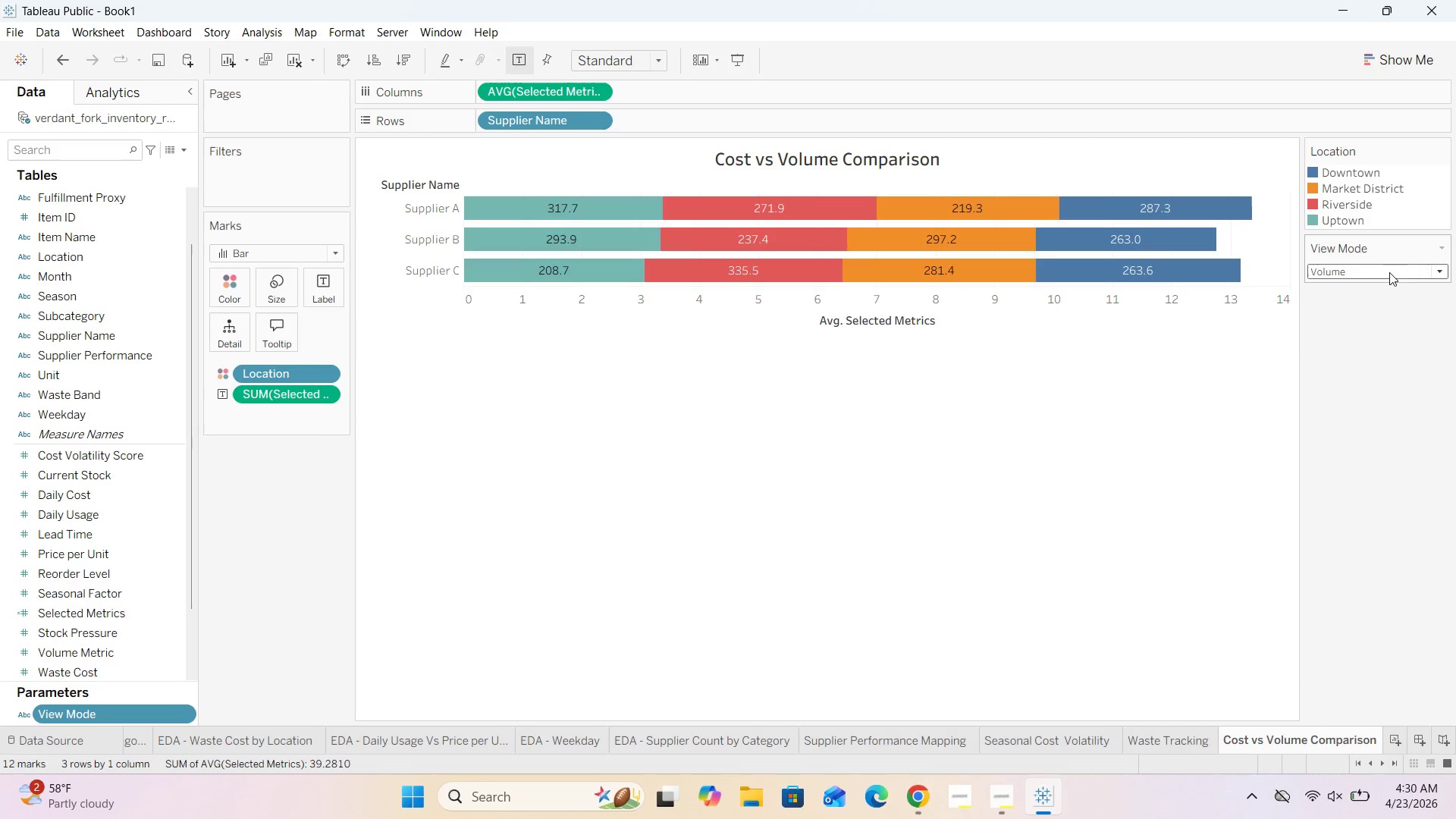 
left_click([1410, 268])
 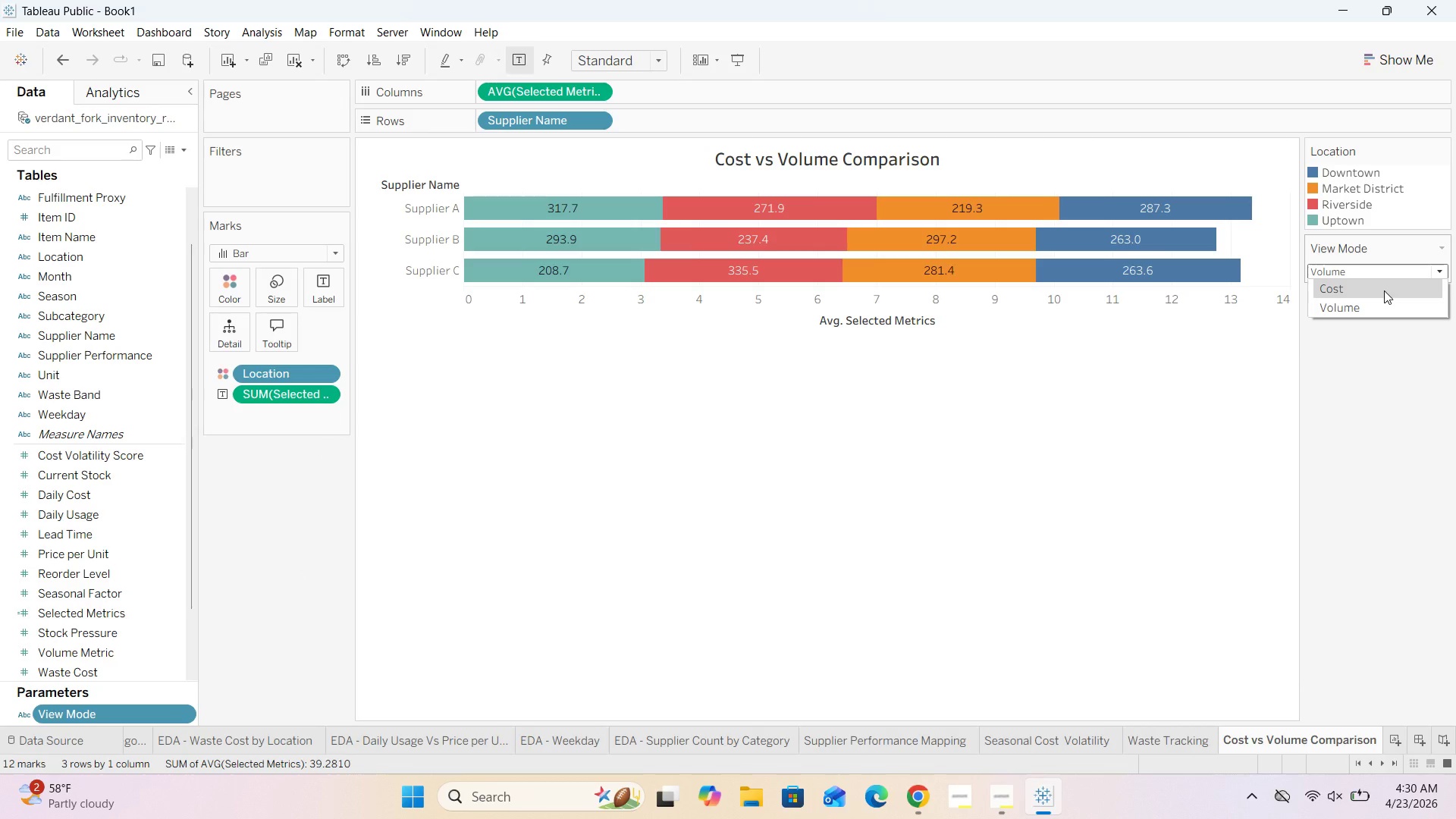 
left_click([1384, 290])
 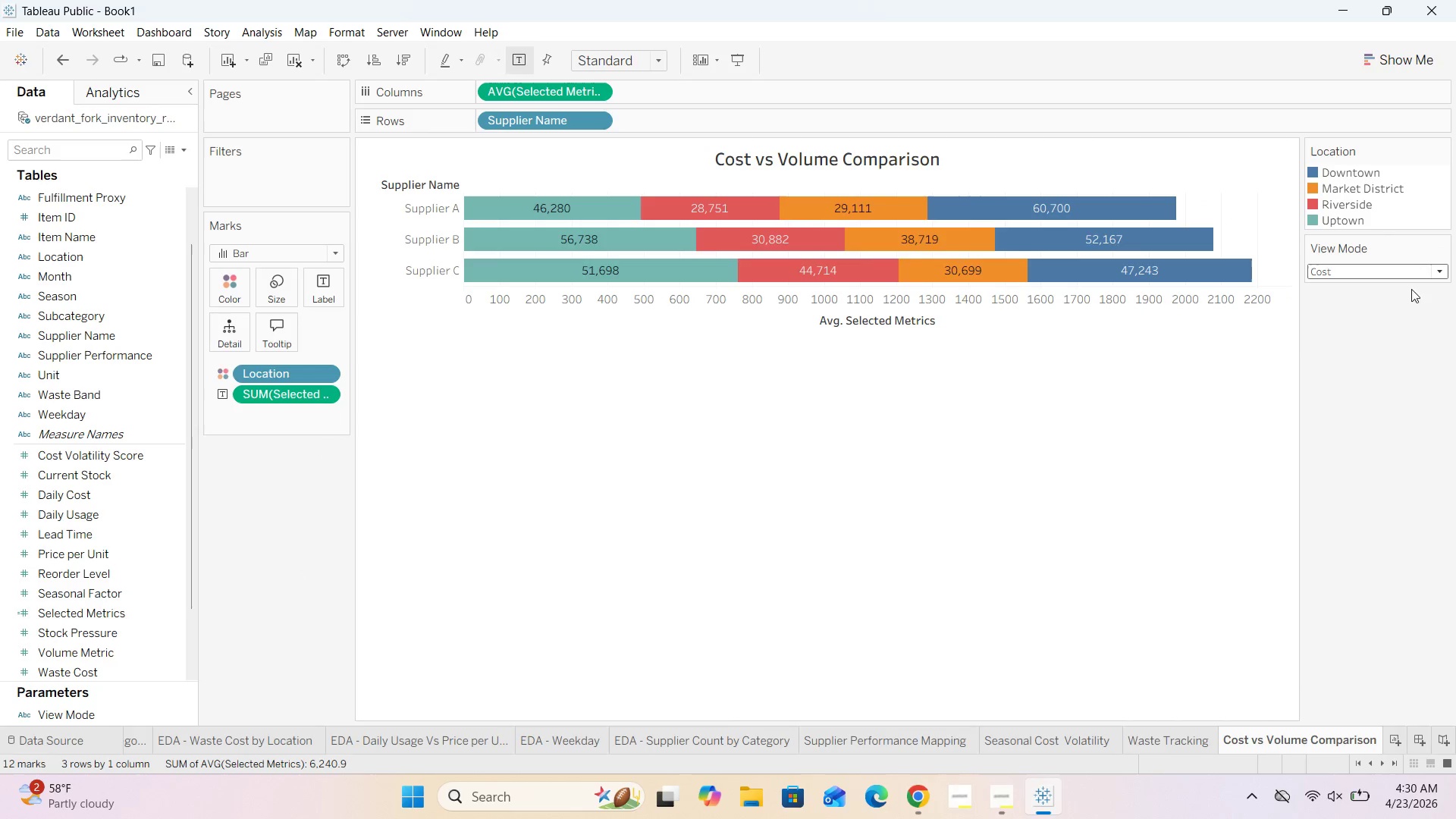 
left_click([1415, 268])
 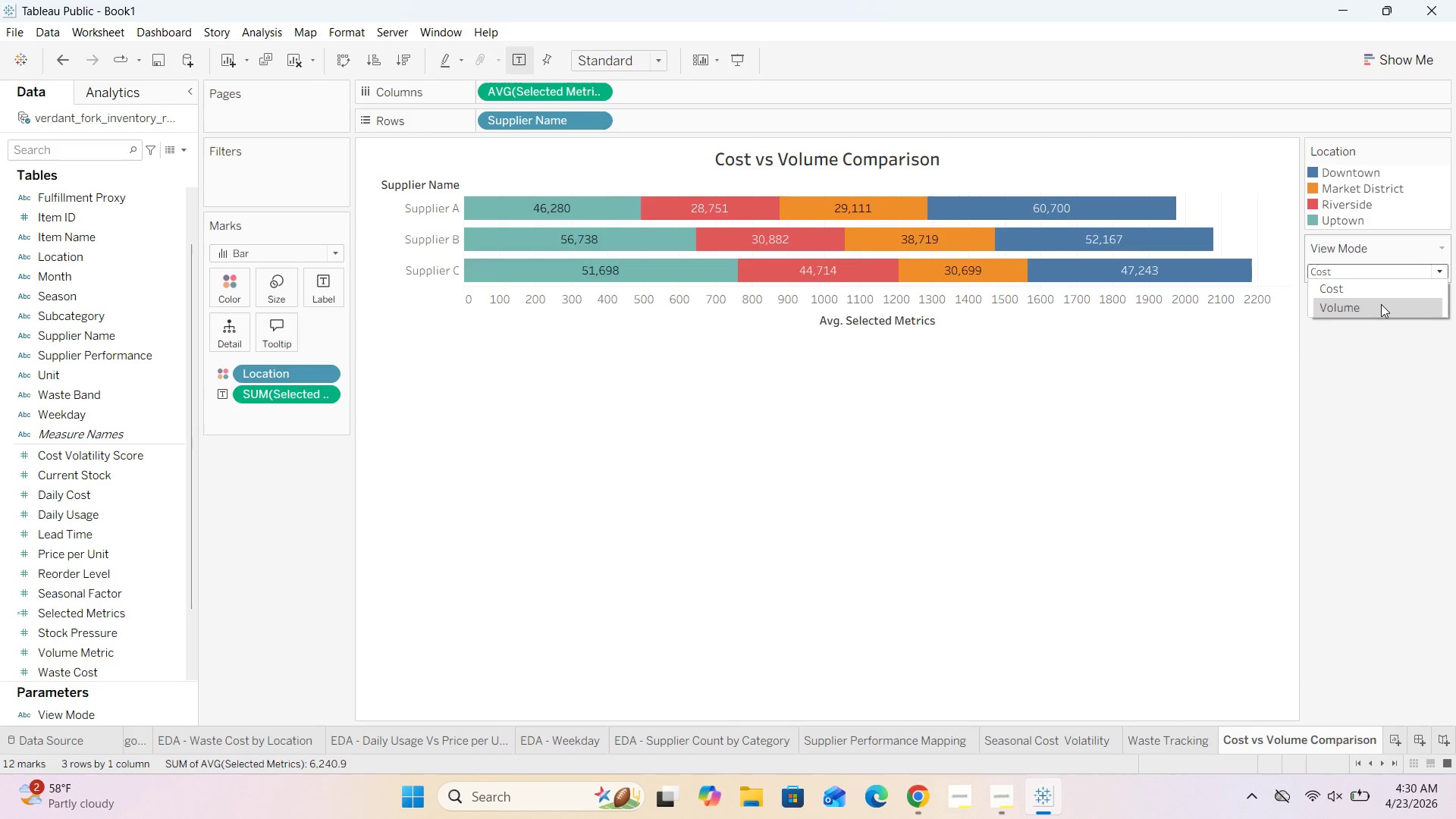 
left_click([1381, 304])
 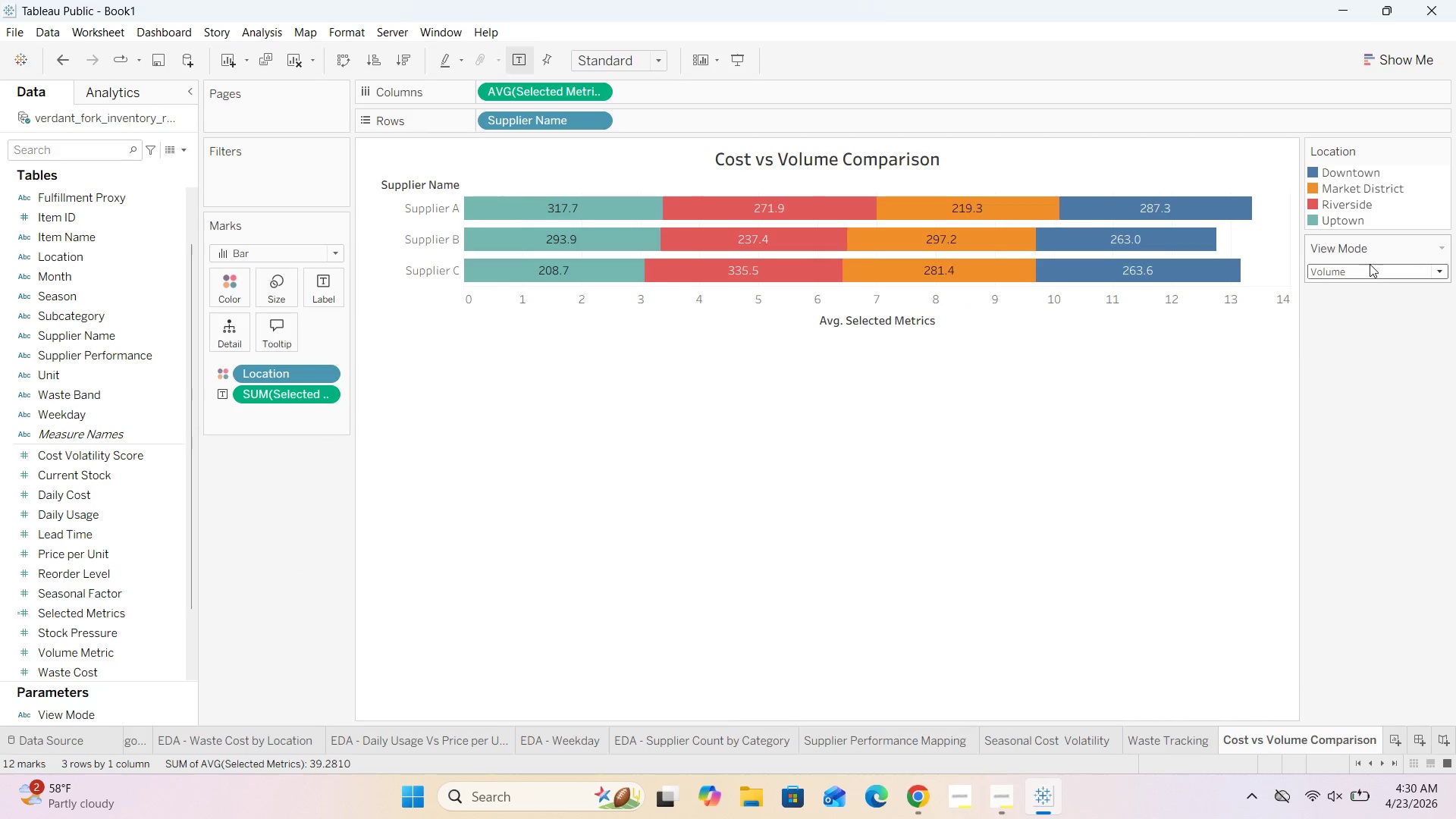 
left_click([1364, 273])
 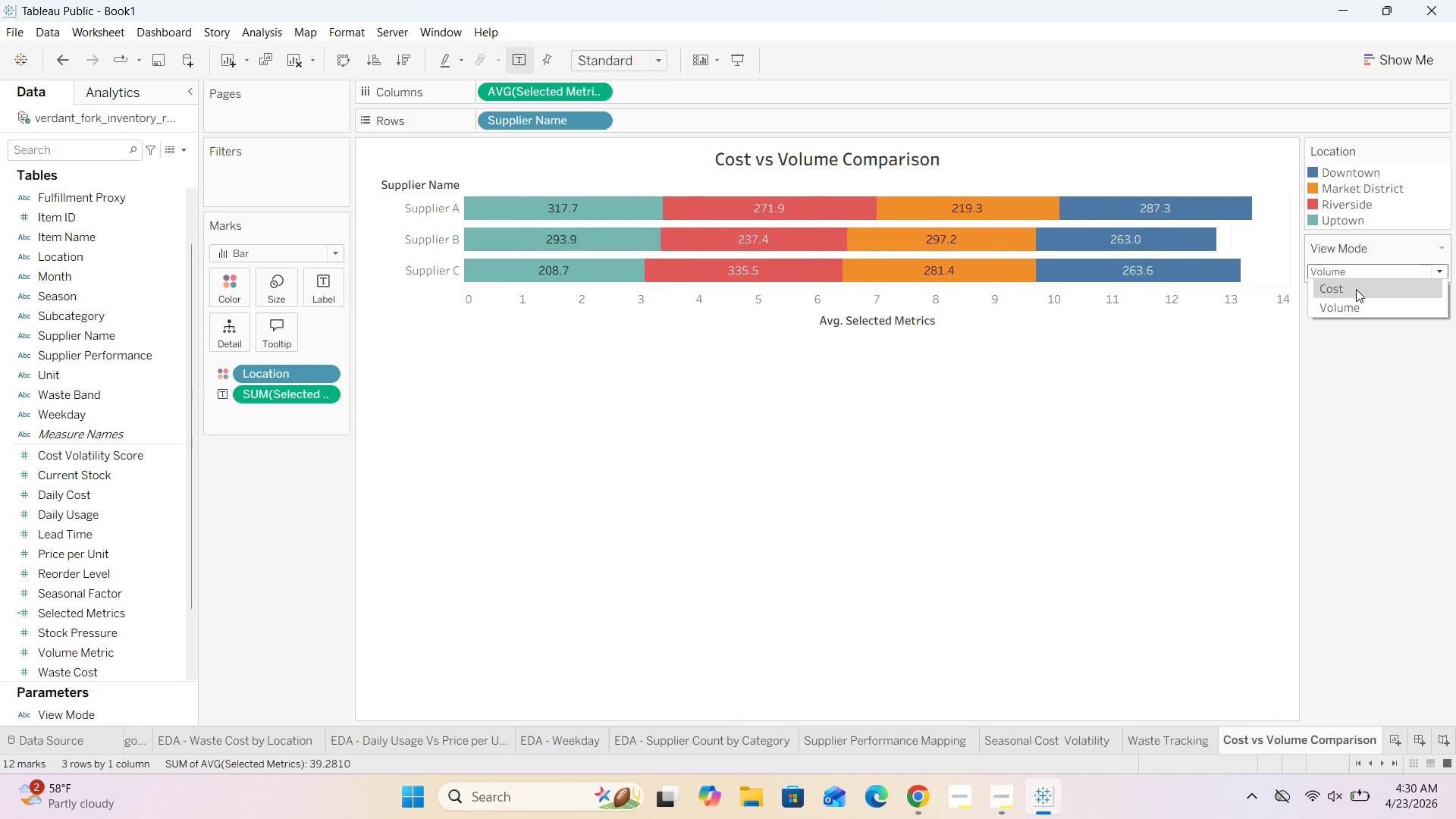 
left_click([1356, 289])
 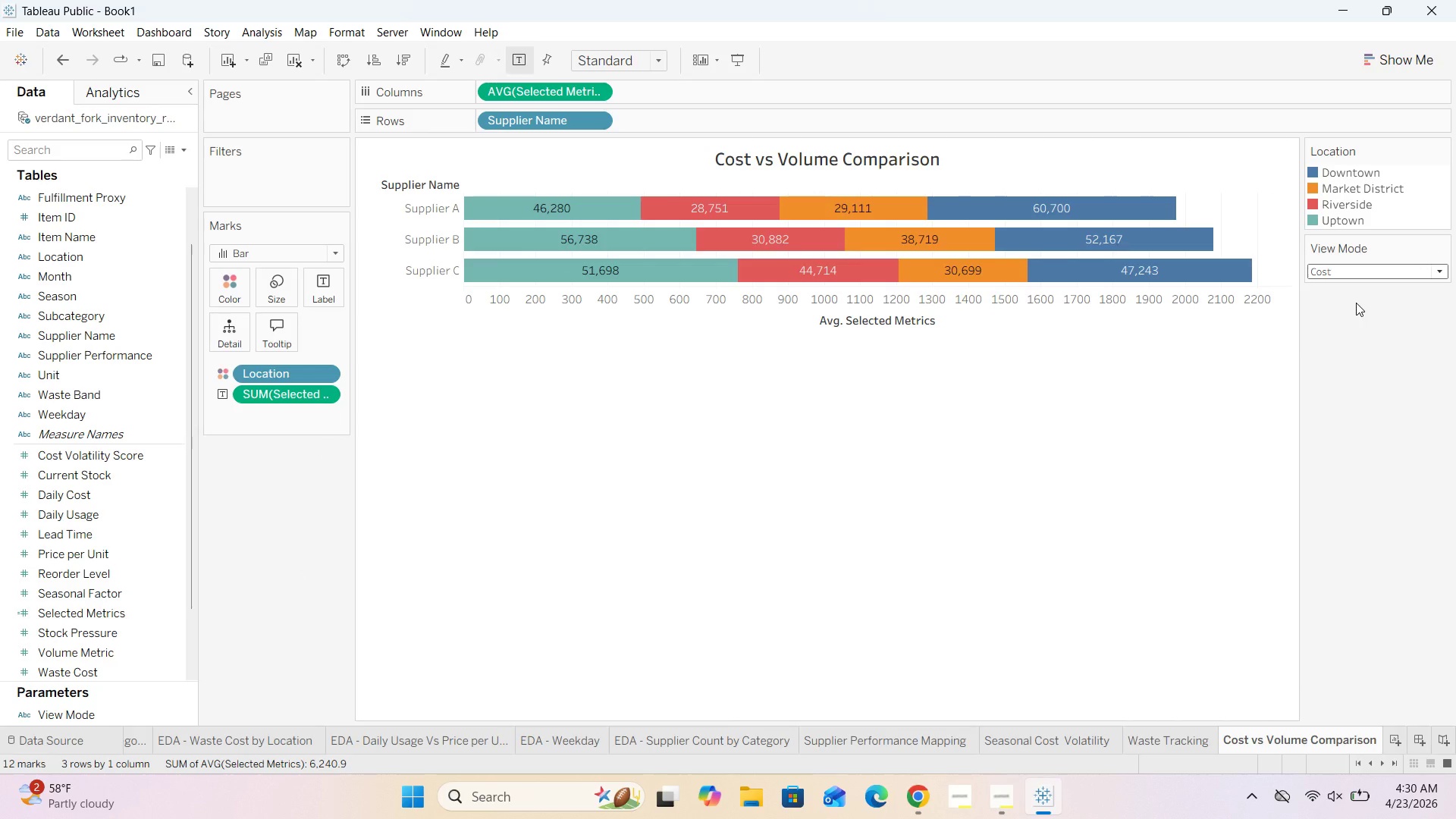 
wait(42.5)
 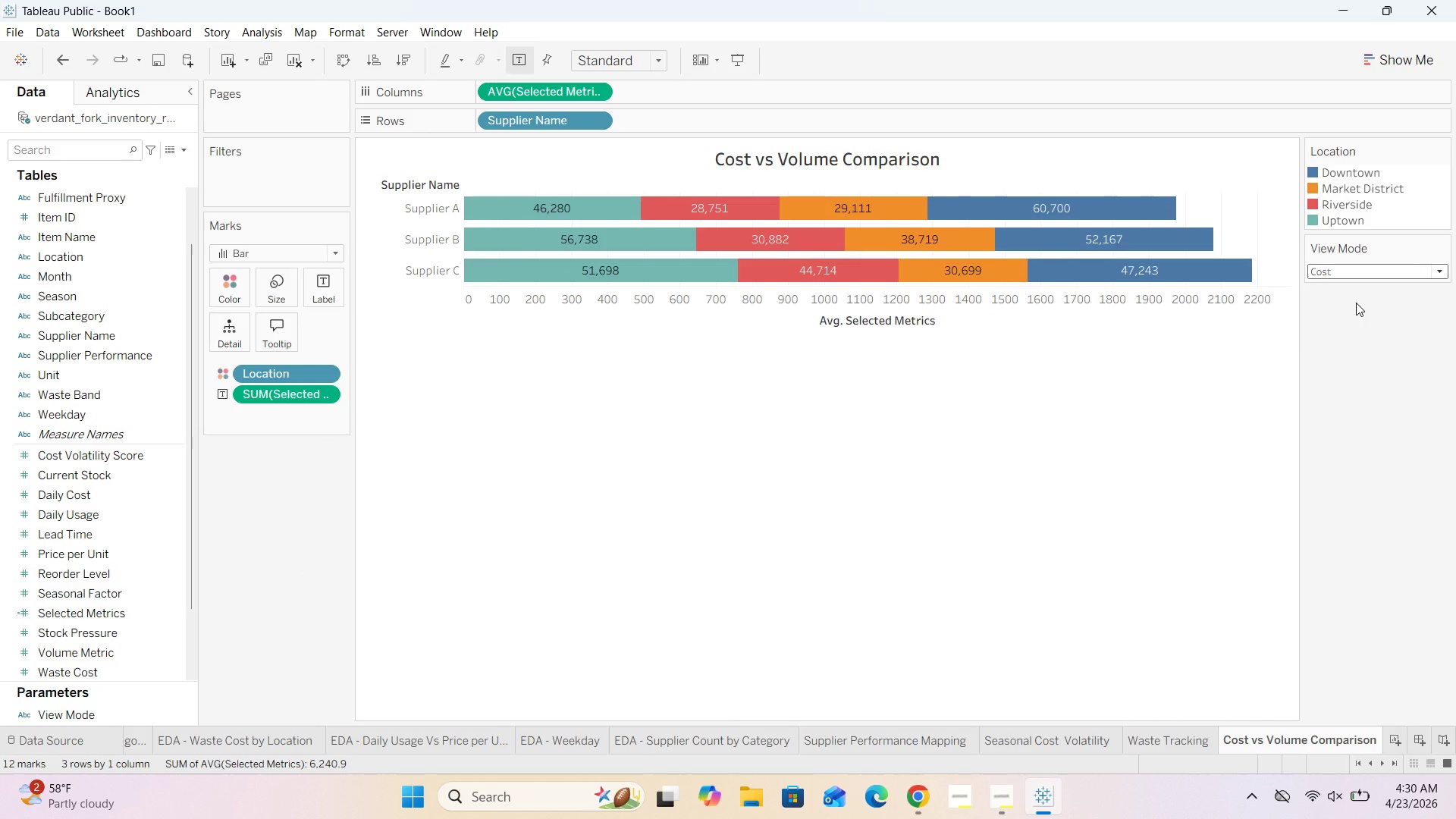 
double_click([923, 165])
 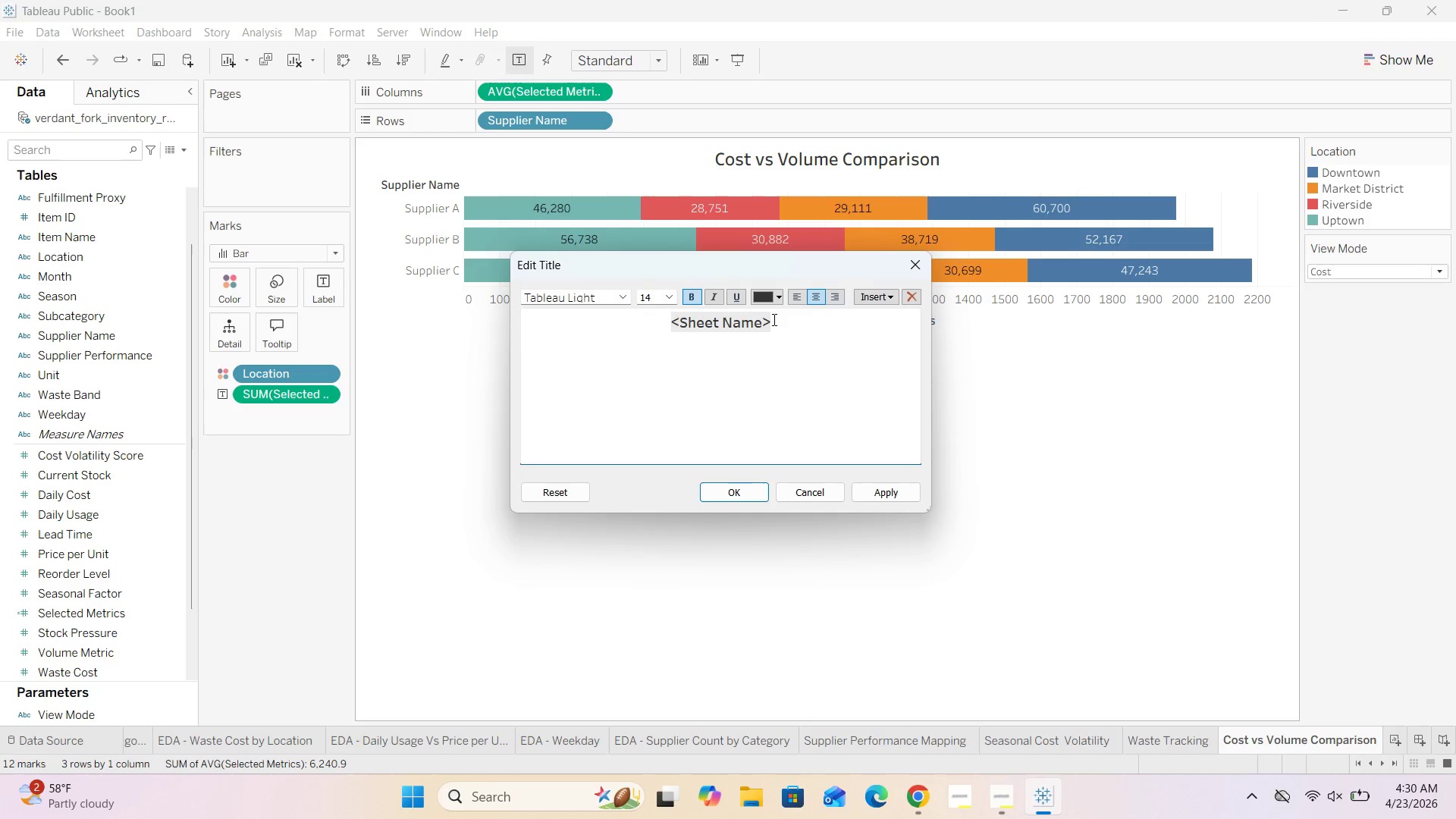 
left_click_drag(start_coordinate=[762, 325], to_coordinate=[625, 329])
 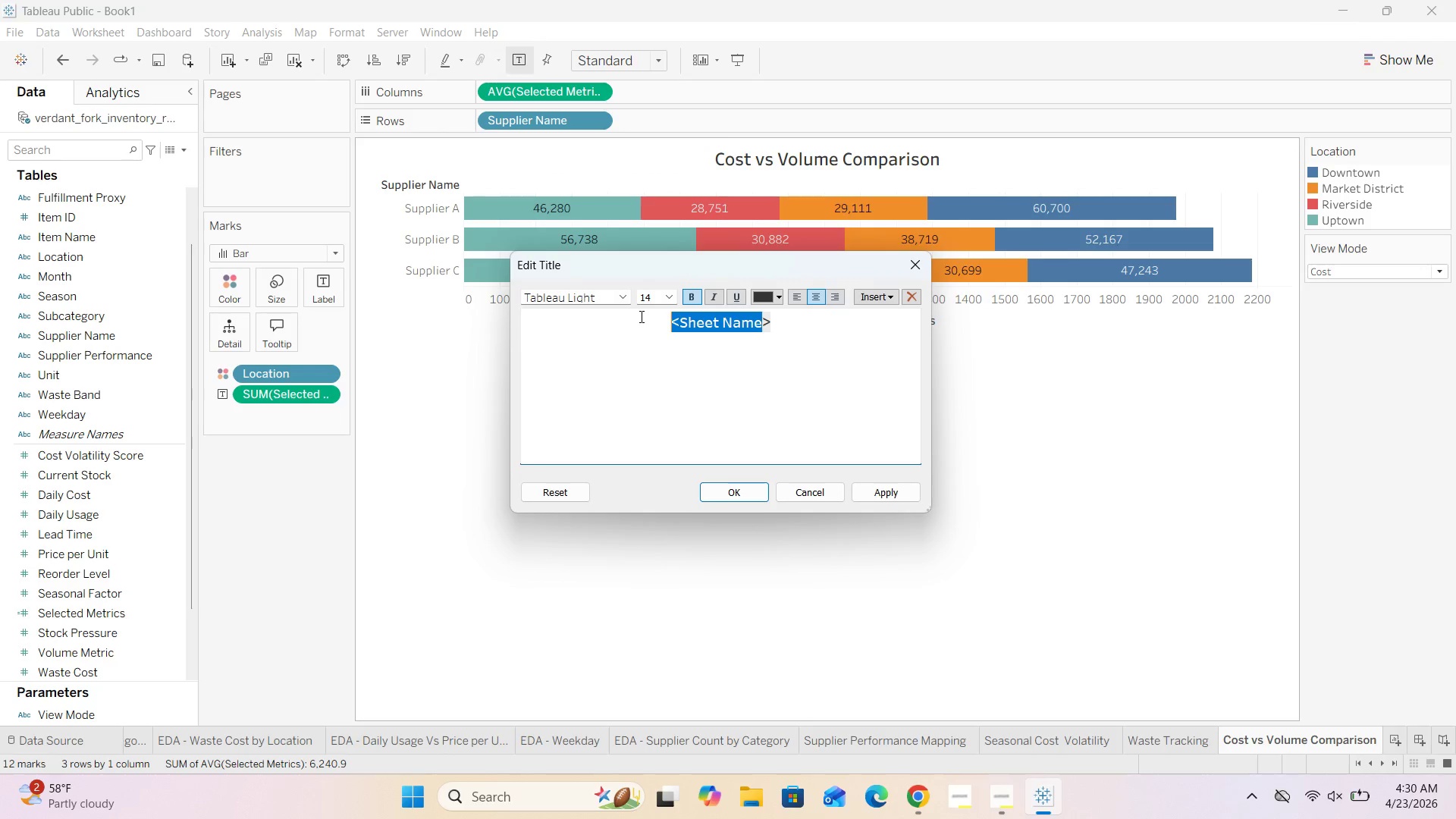 
key(Backspace)
 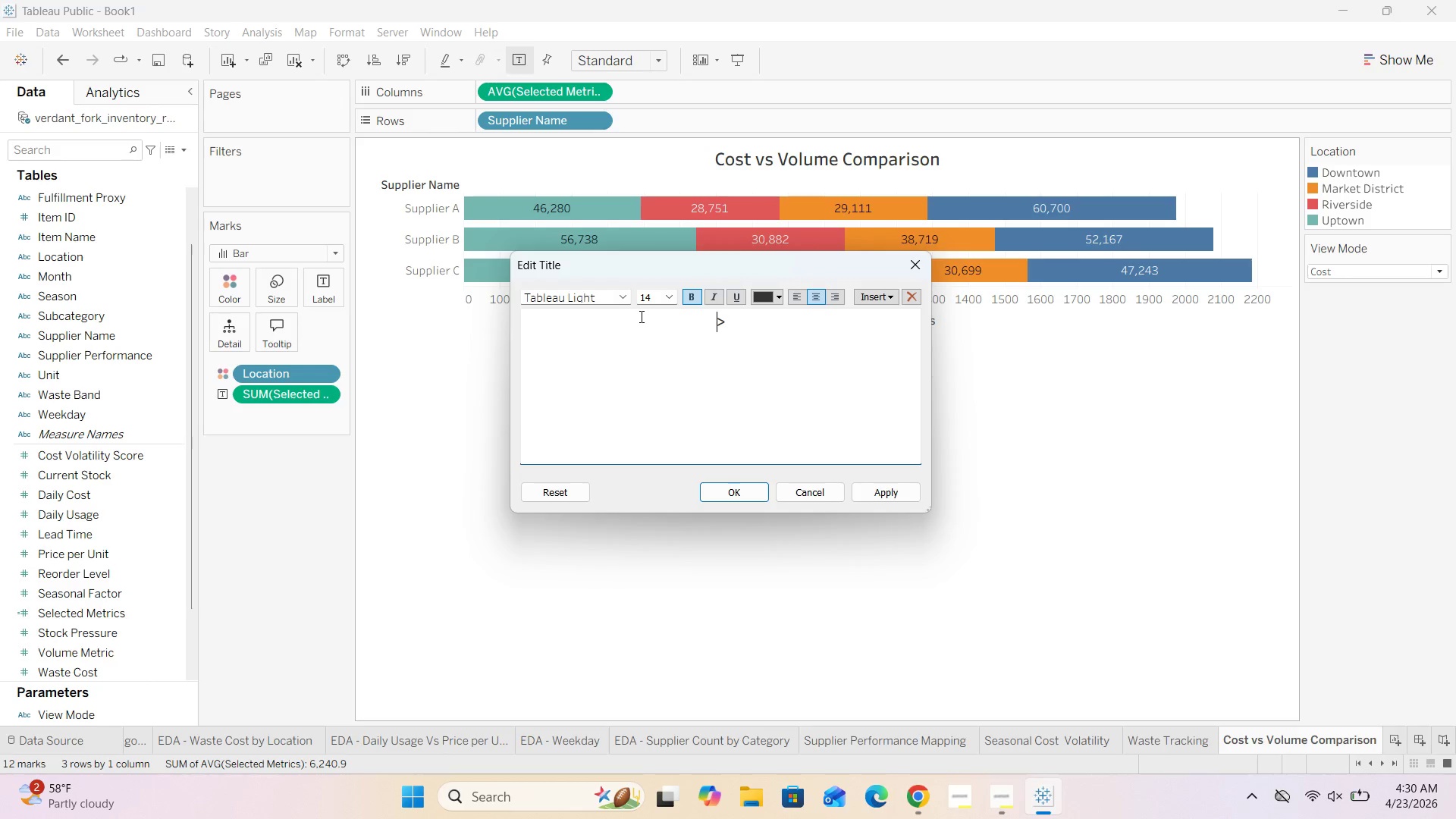 
key(CapsLock)
 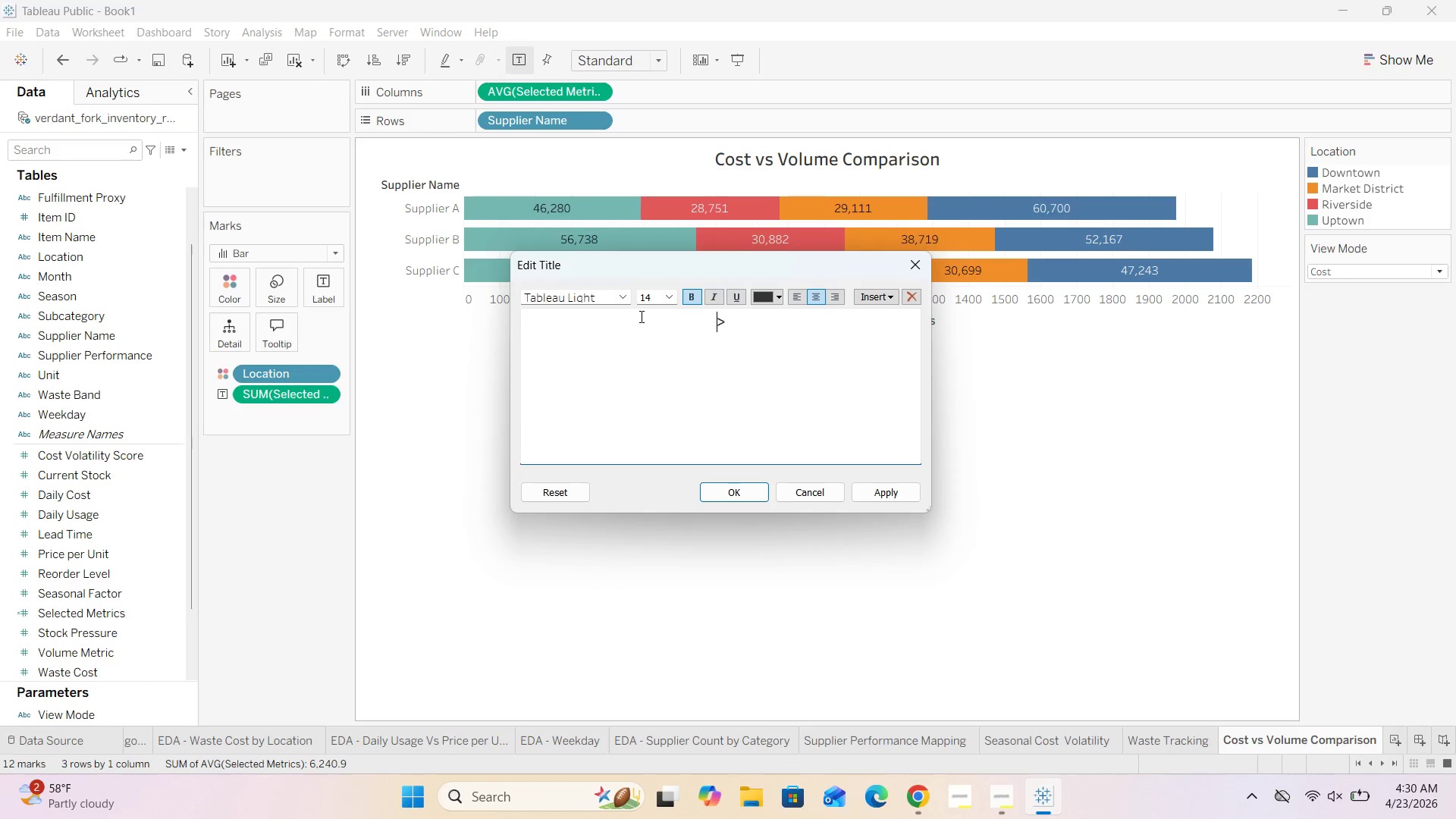 
key(CapsLock)
 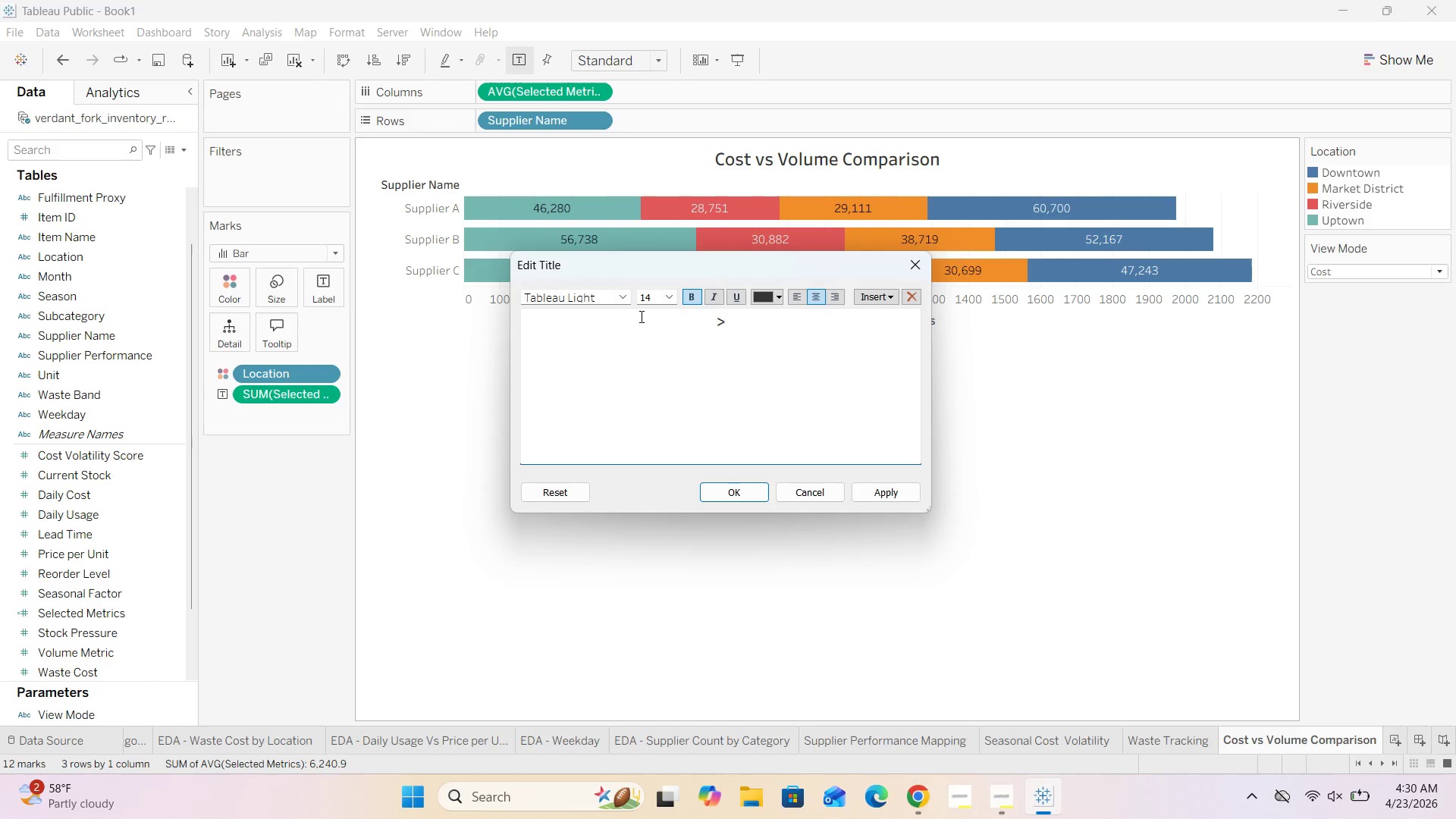 
key(Shift+ShiftLeft)
 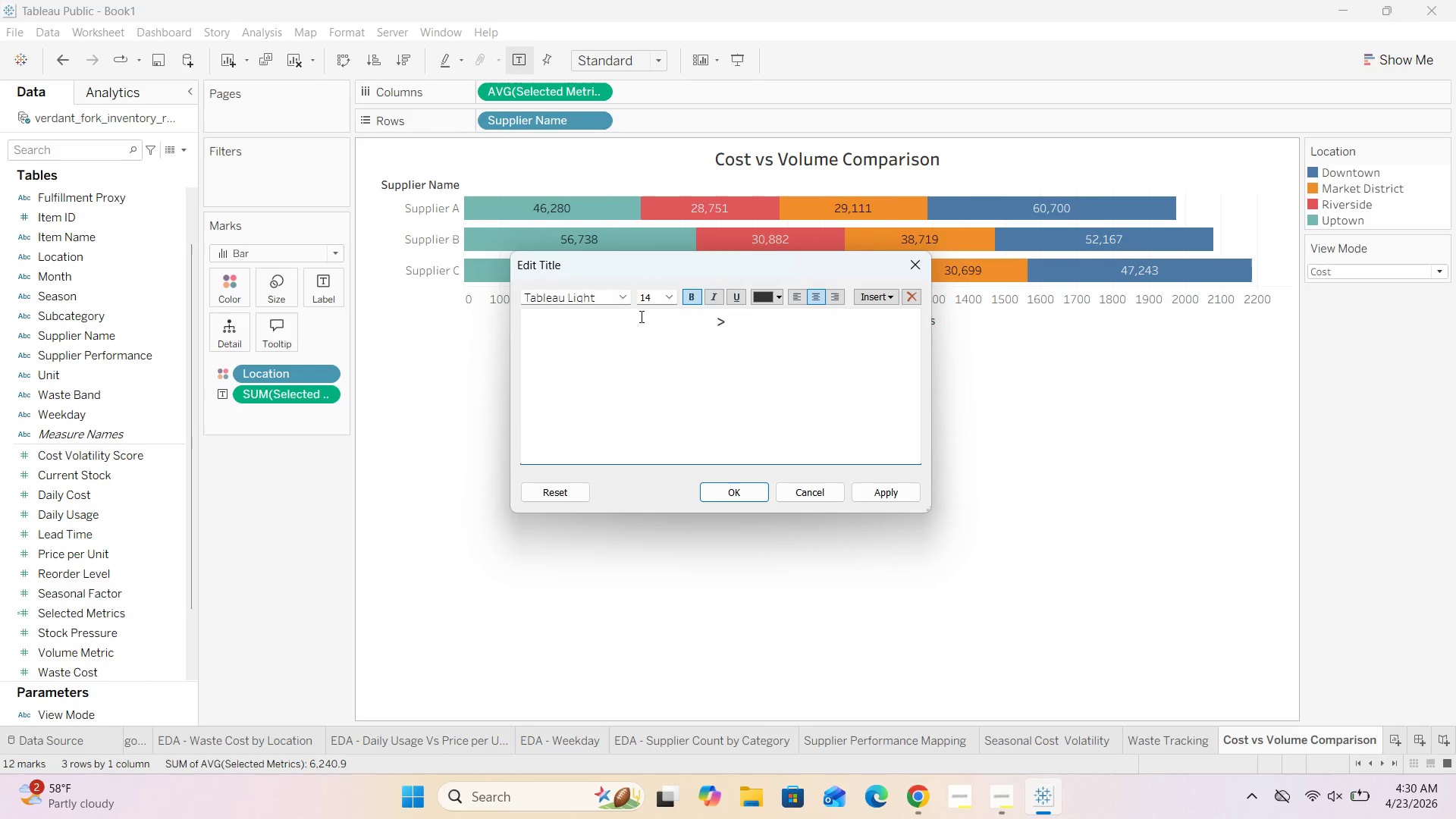 
key(Shift+Comma)
 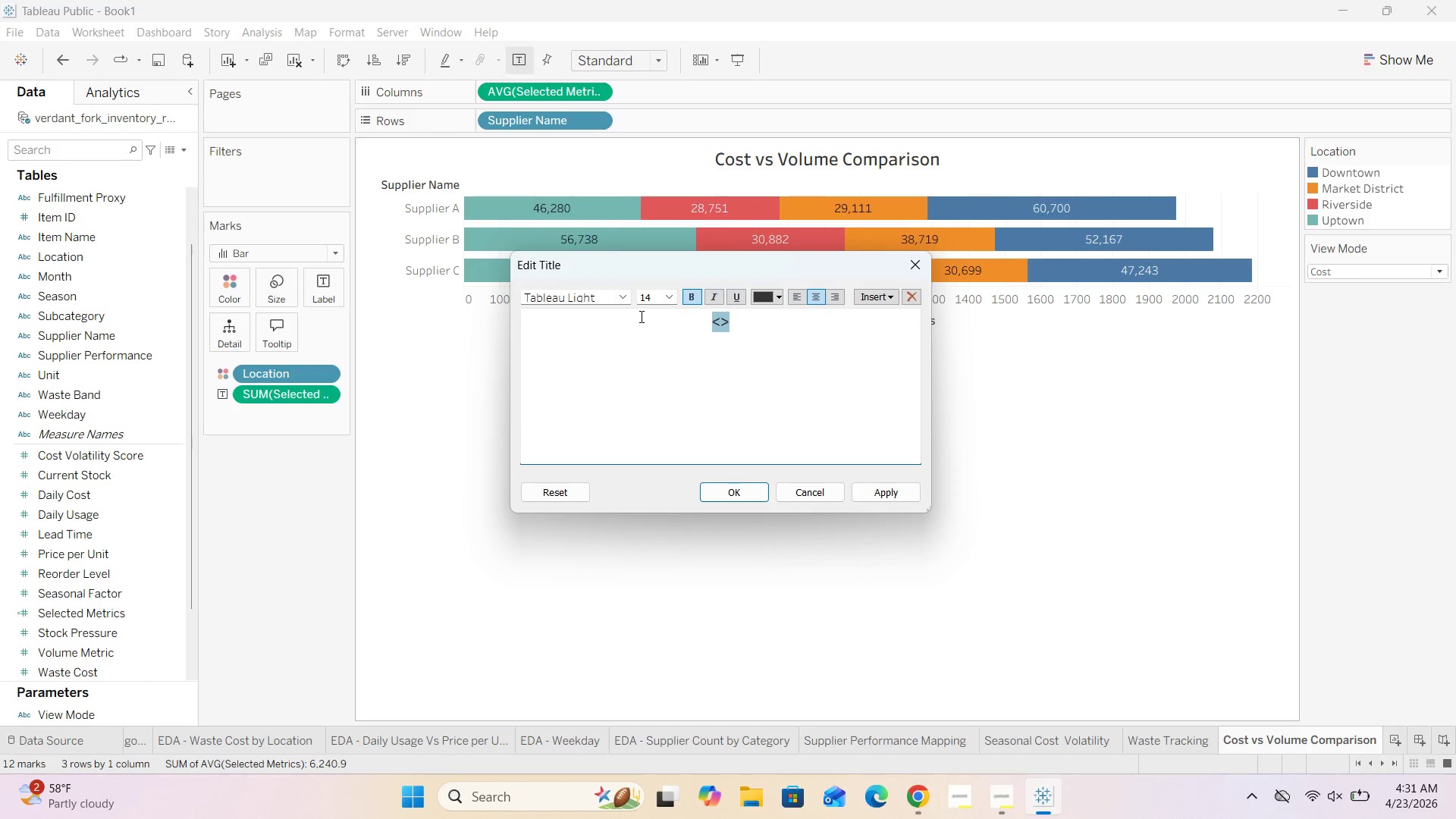 
type(pa)
 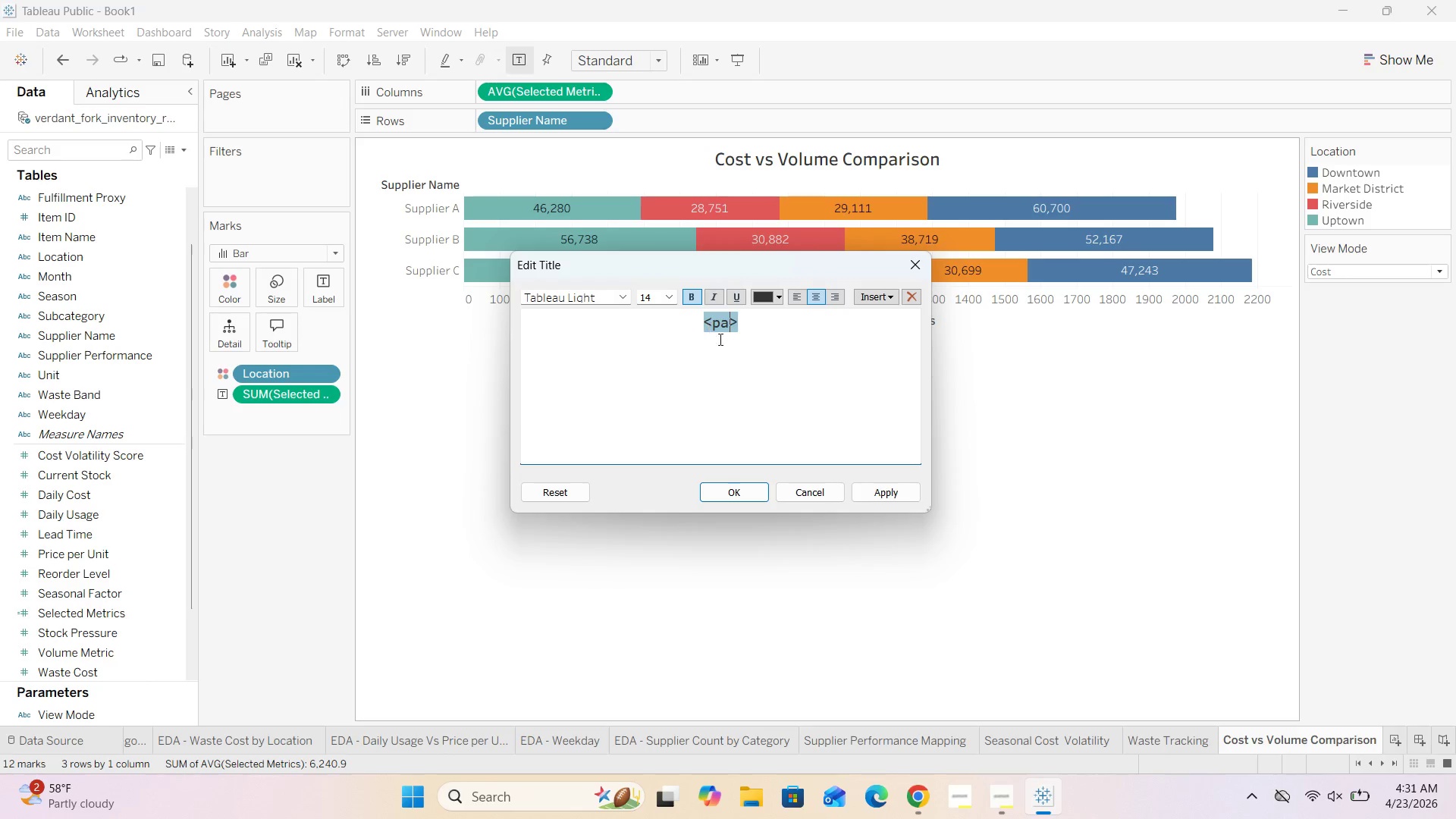 
left_click([769, 344])
 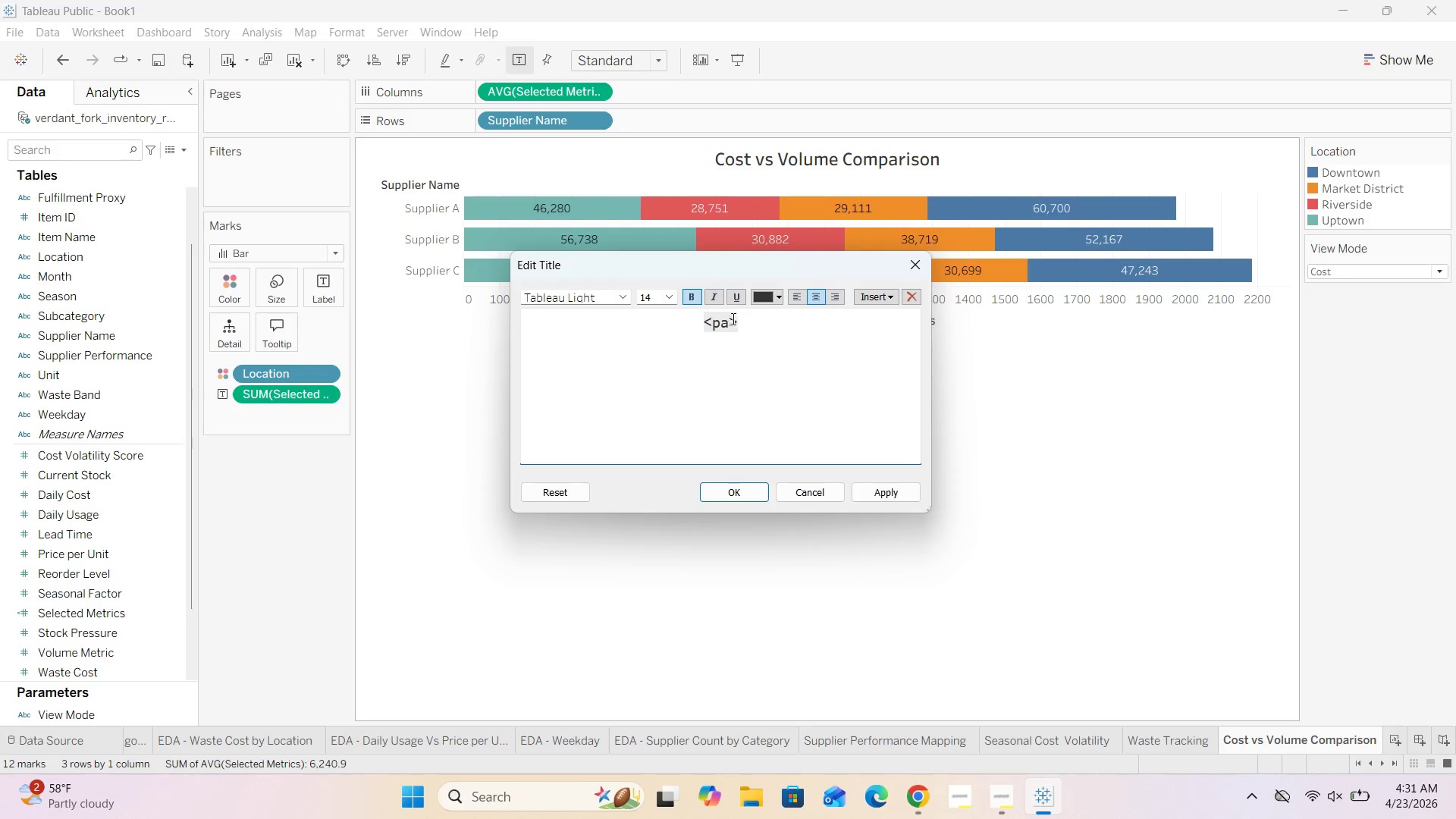 
left_click([729, 319])
 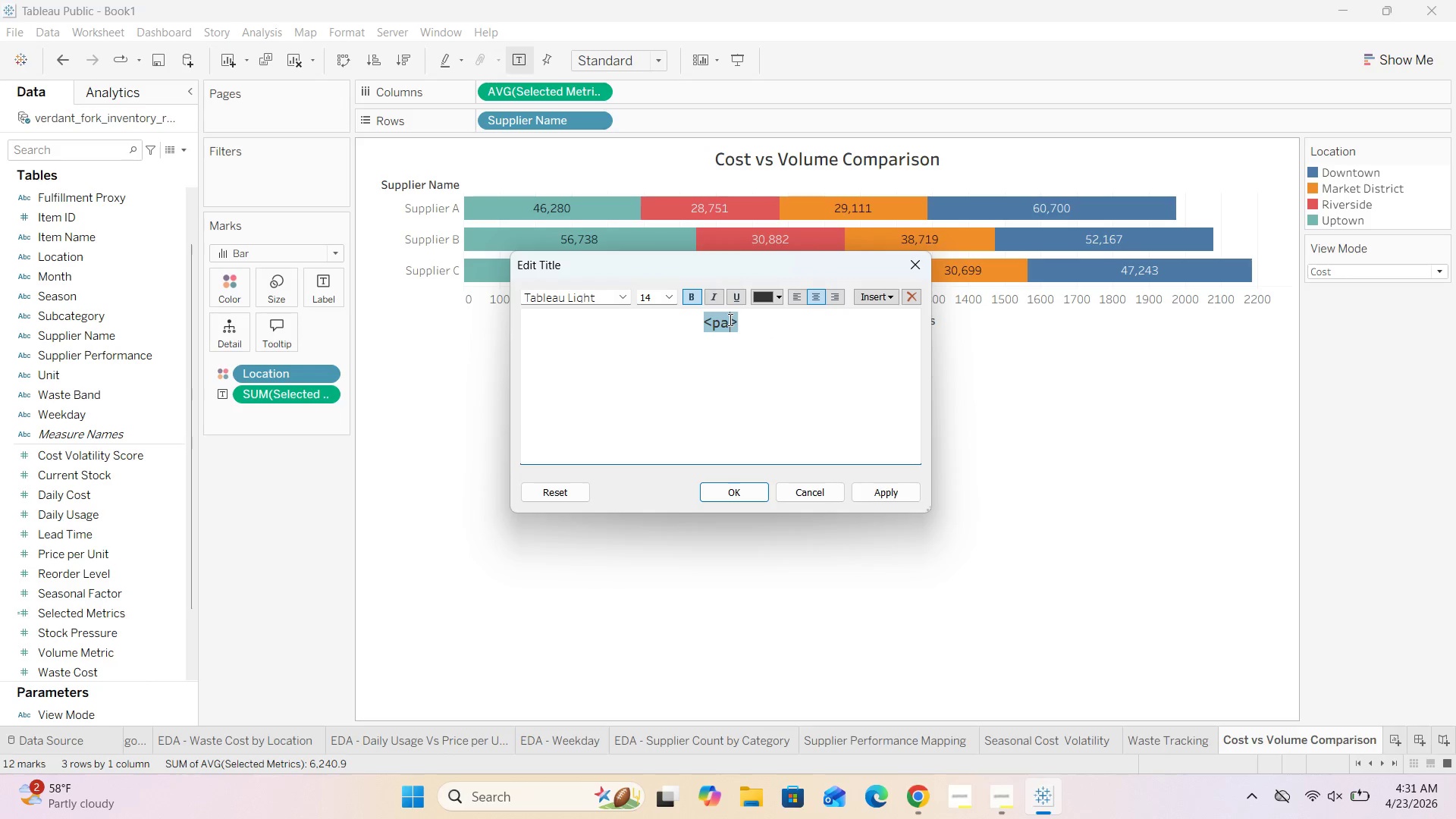 
key(Backspace)
key(Backspace)
type(Parameters.View Mode)
 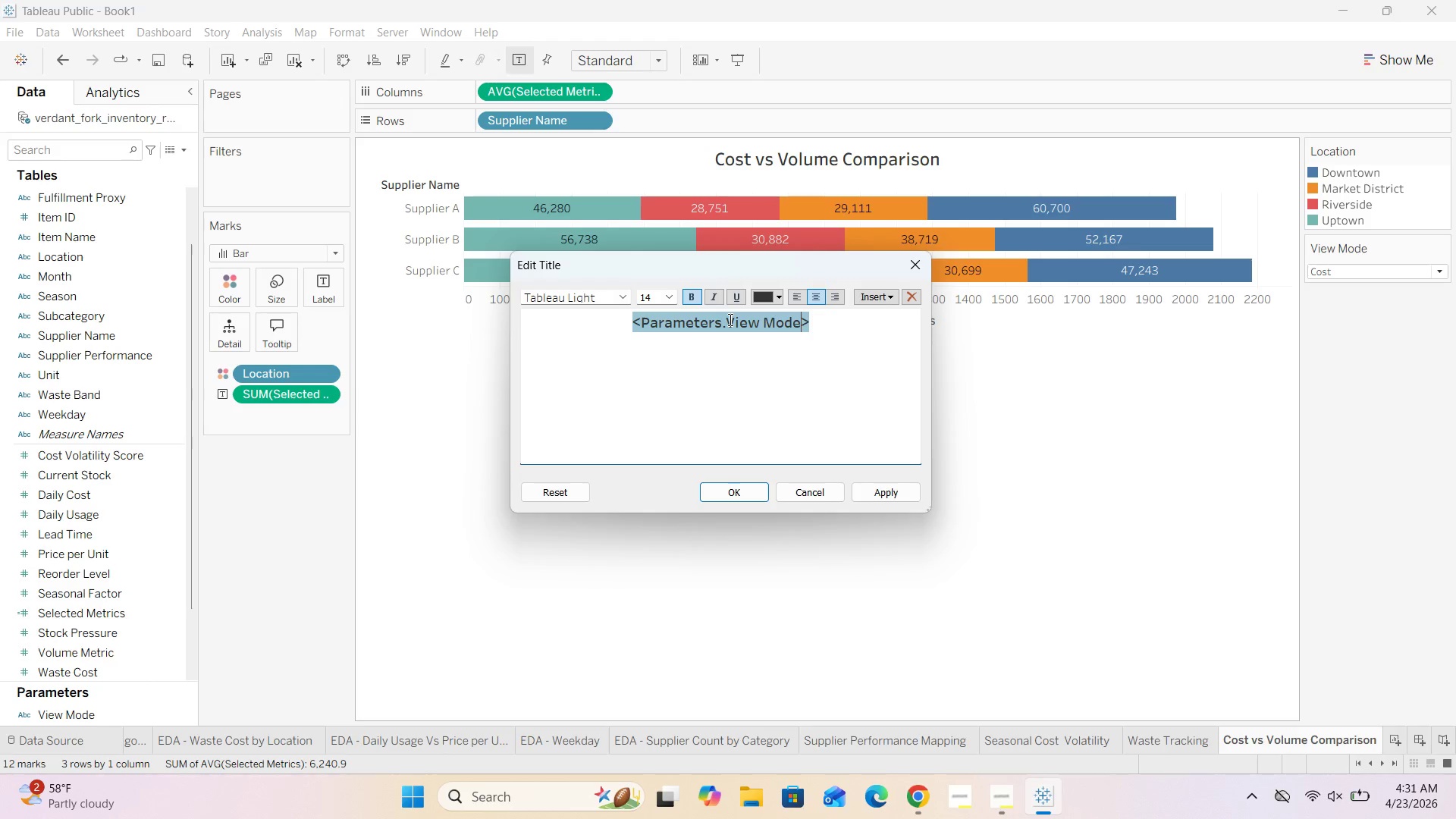 
key(ArrowRight)
 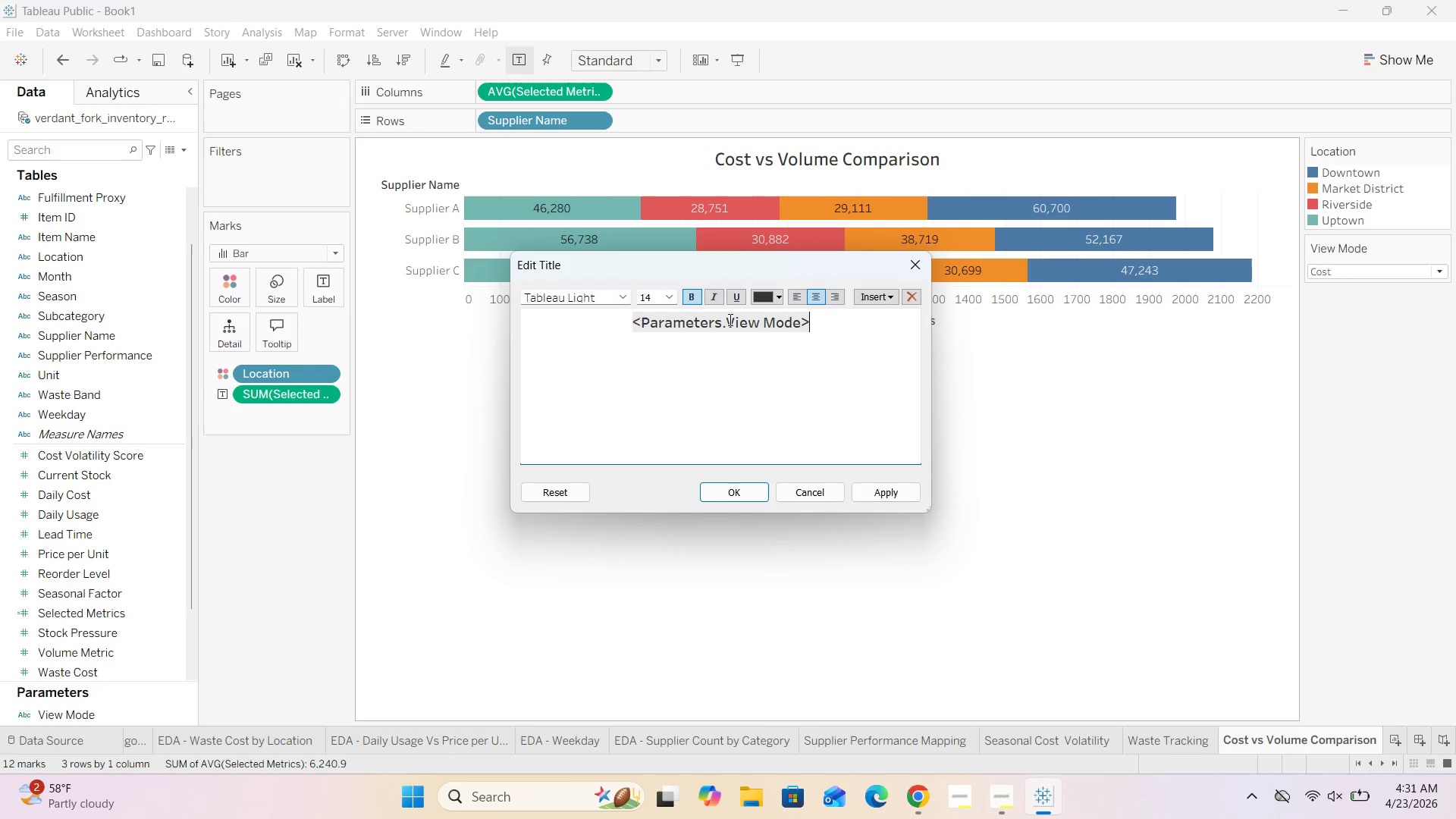 
key(ArrowRight)
 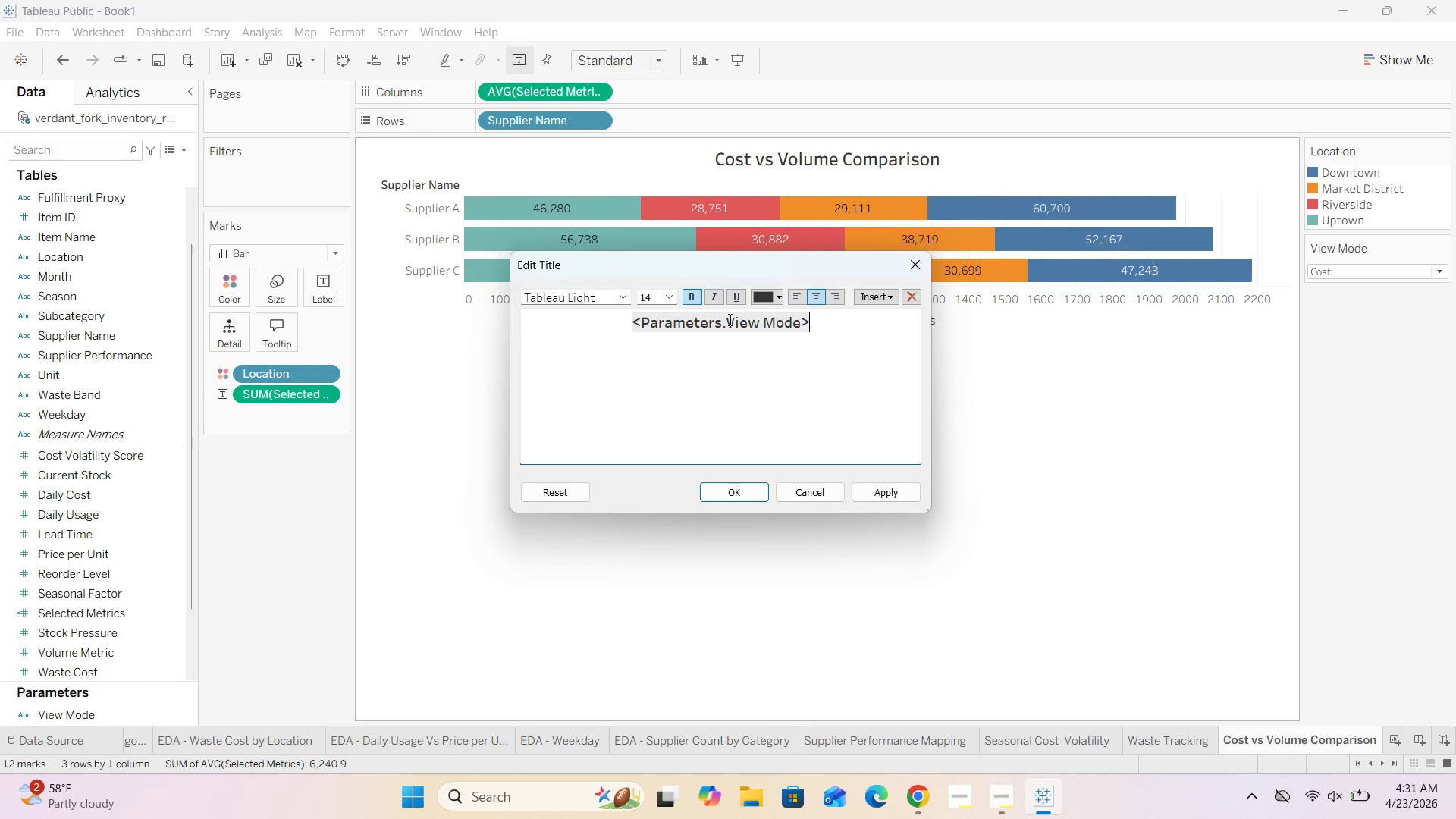 
type(  by su)
key(Backspace)
key(Backspace)
type(Supplier)
 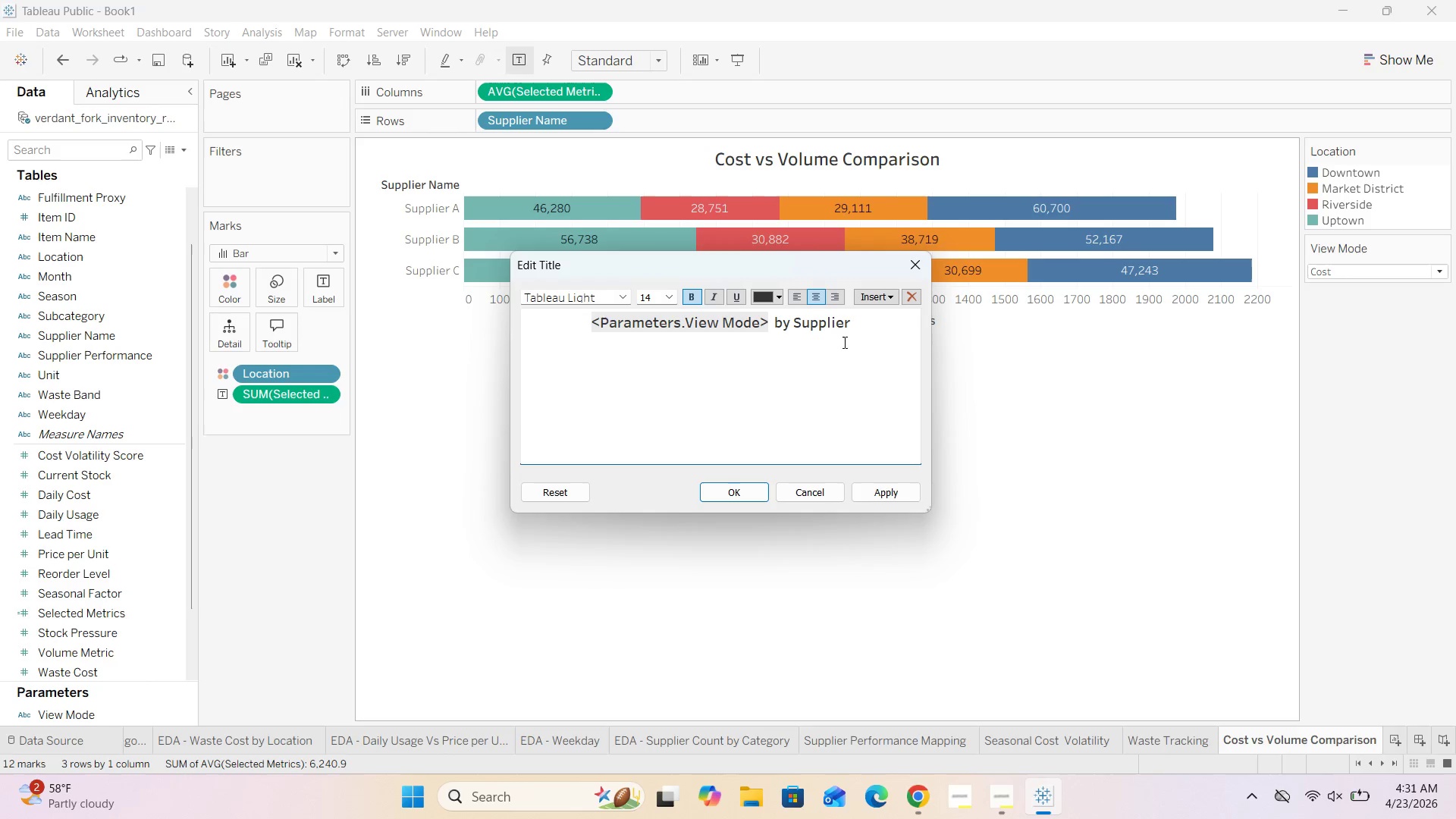 
left_click([740, 496])
 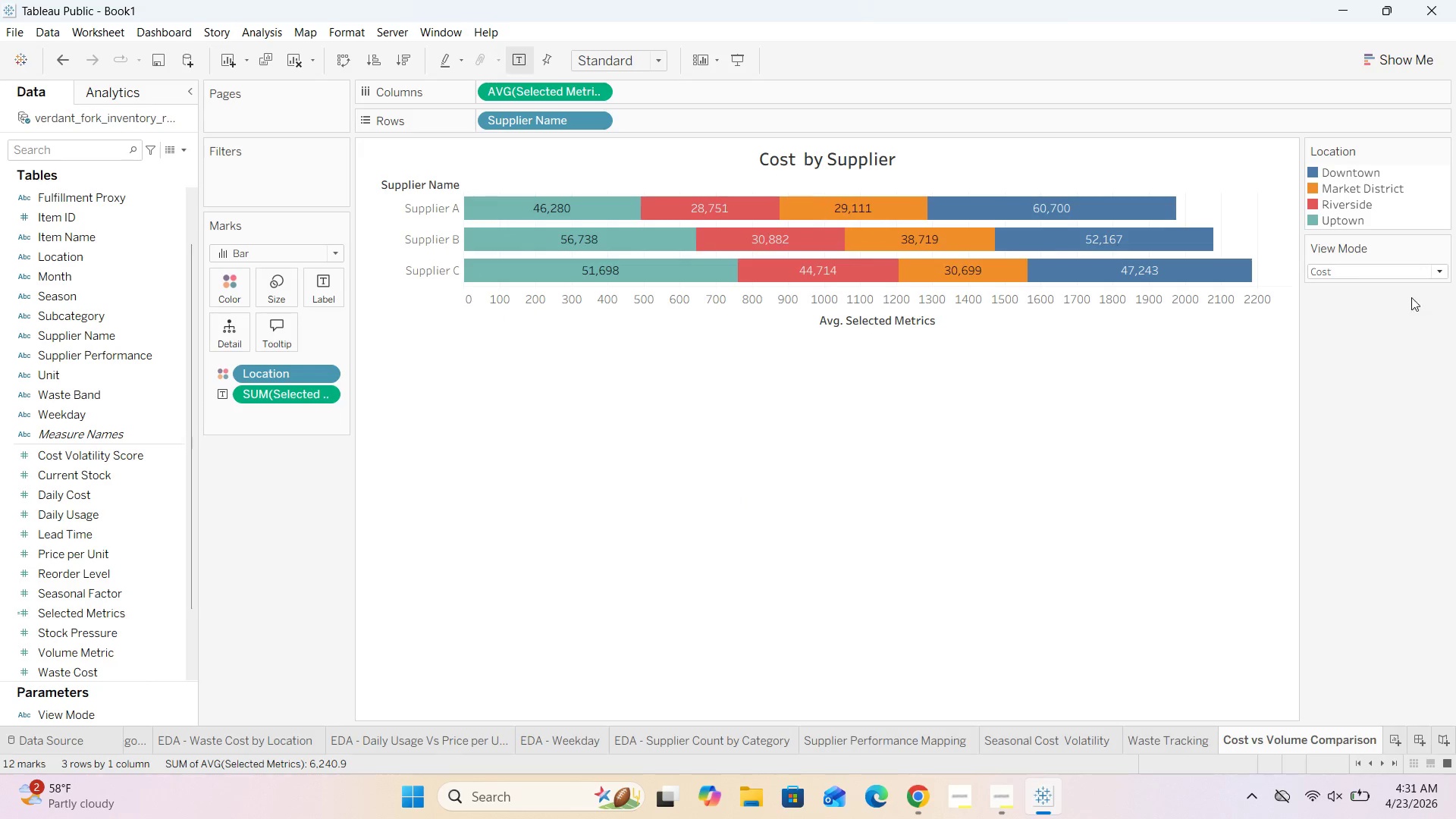 
left_click([1417, 275])
 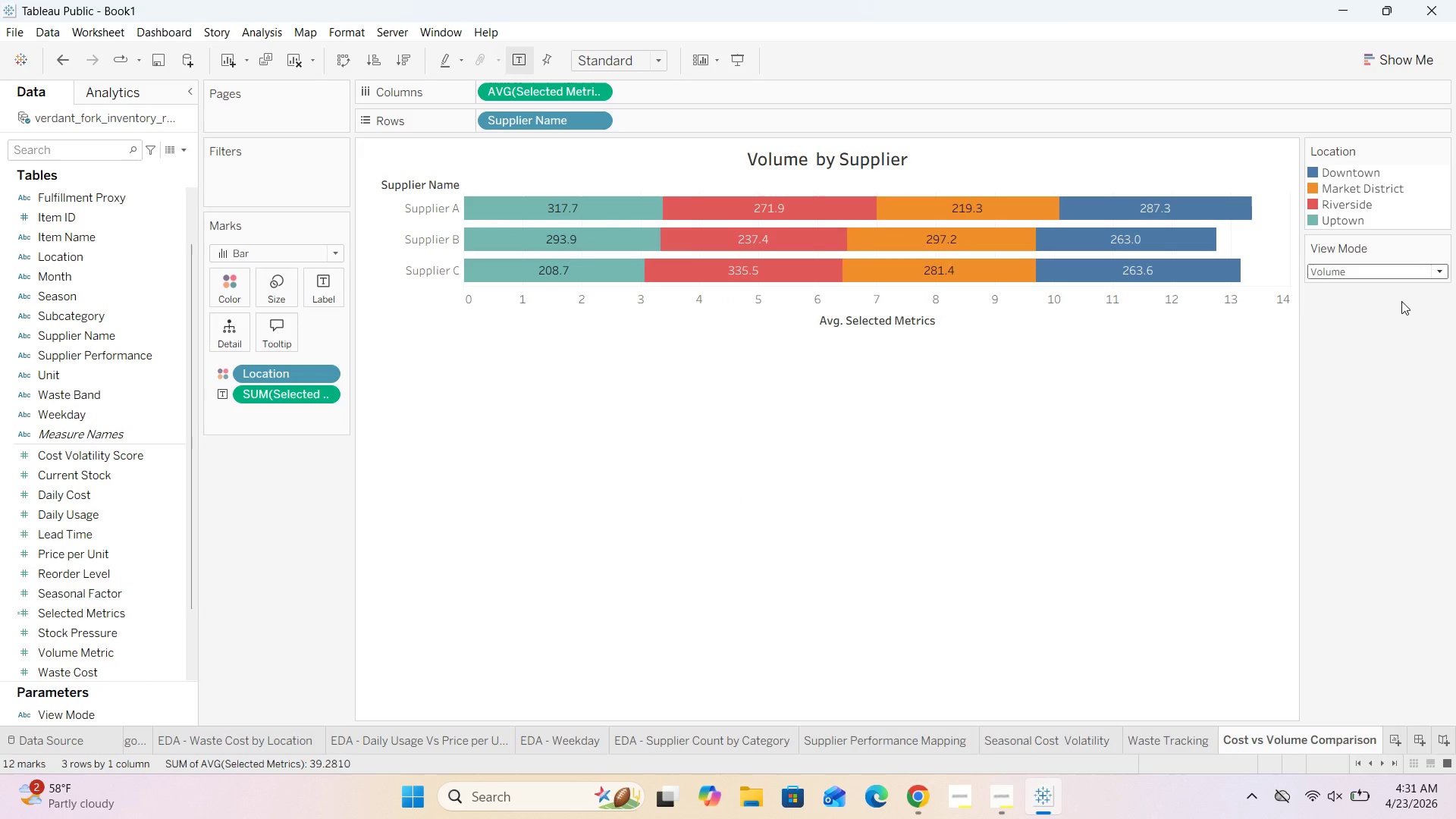 
left_click([1370, 270])
 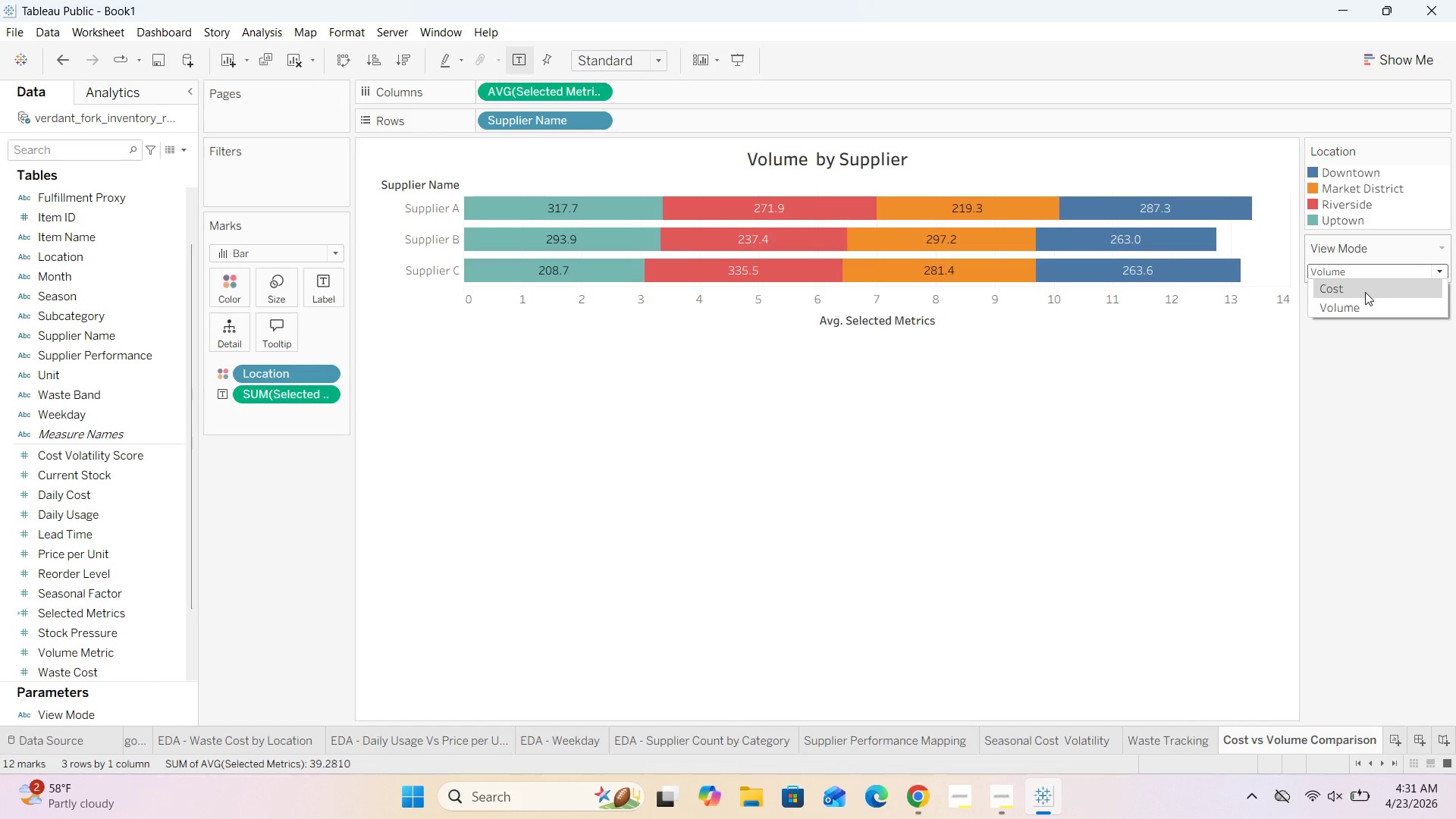 
left_click([1365, 292])
 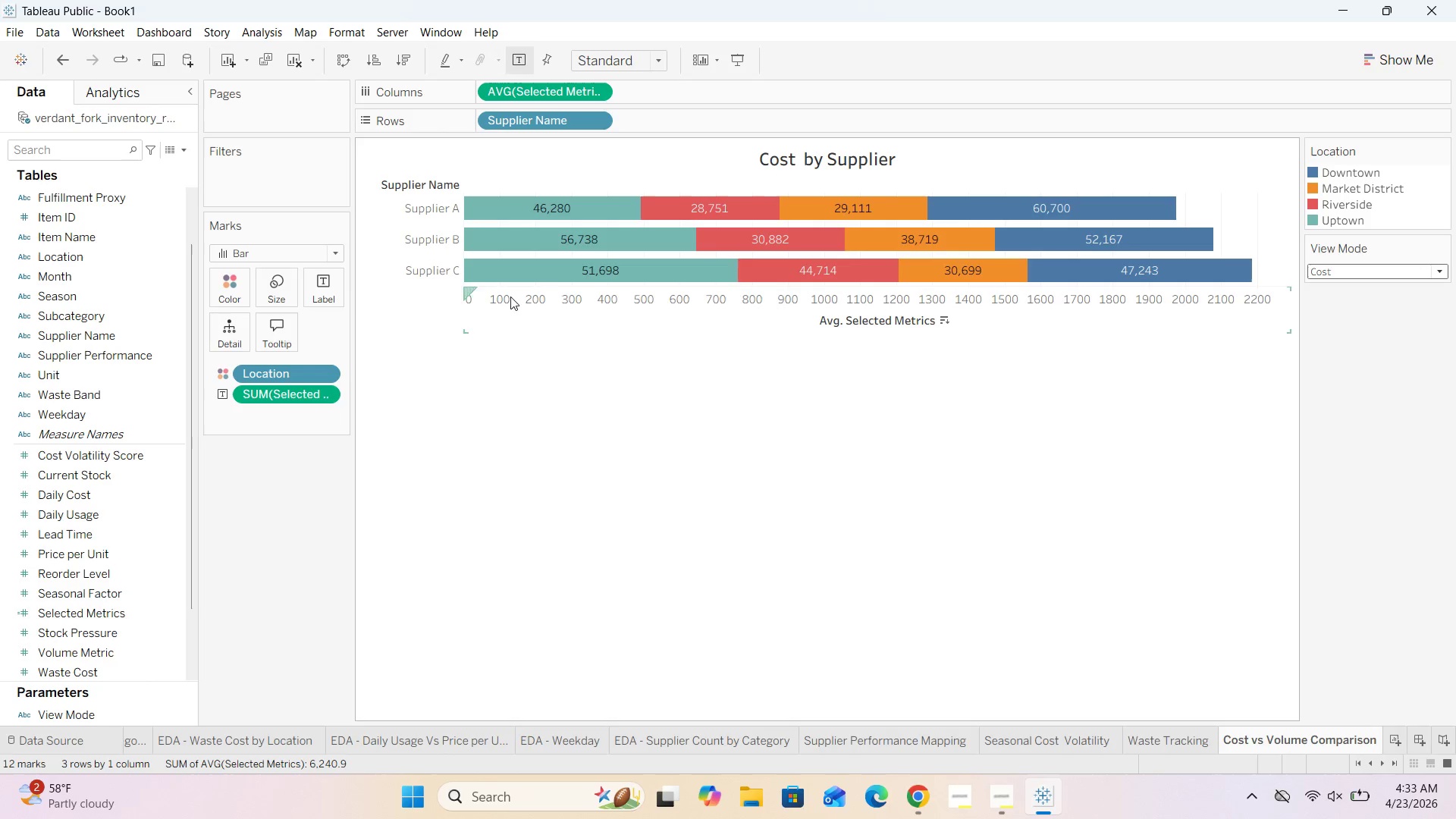 
wait(118.89)
 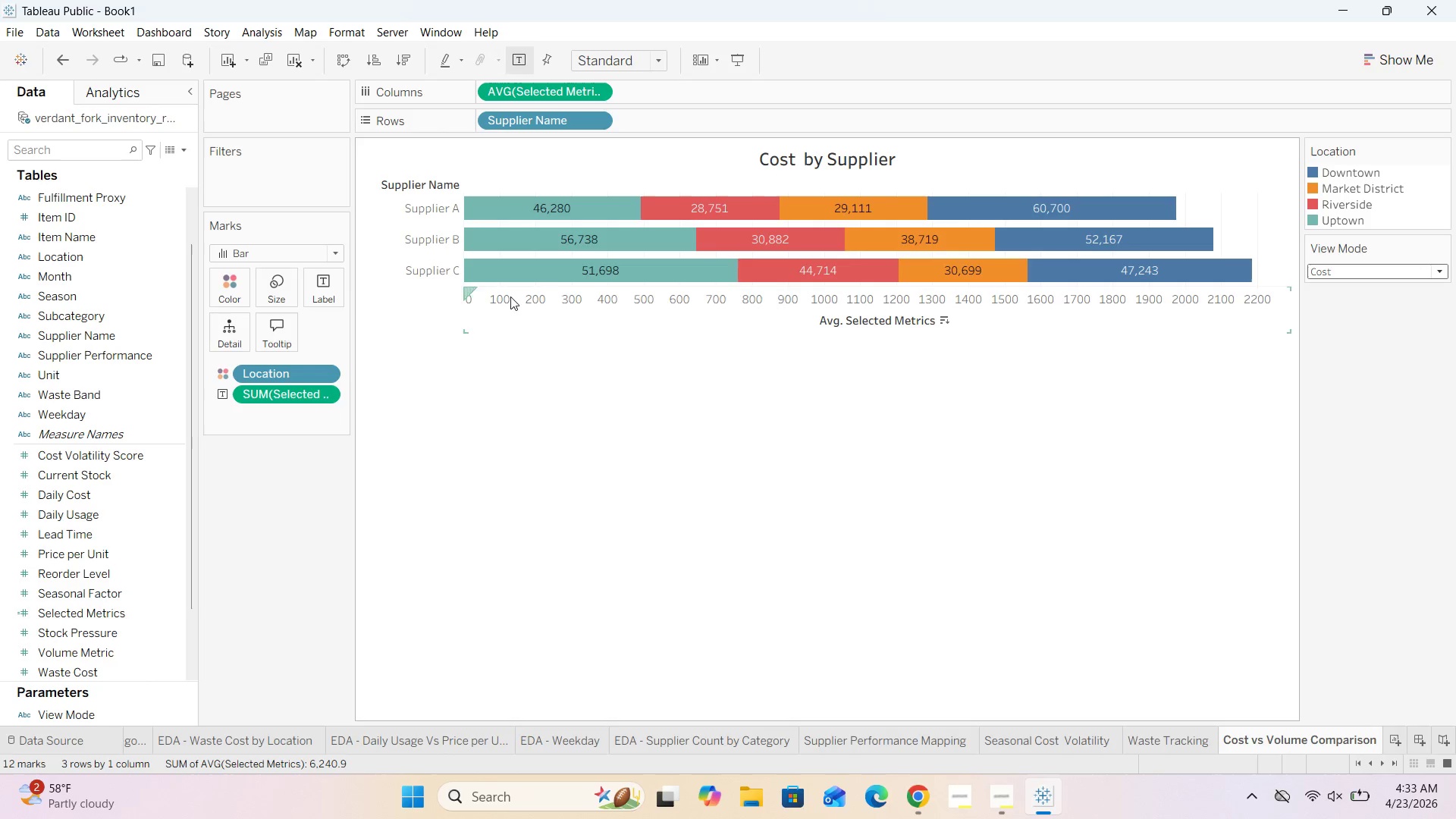 
double_click([793, 159])
 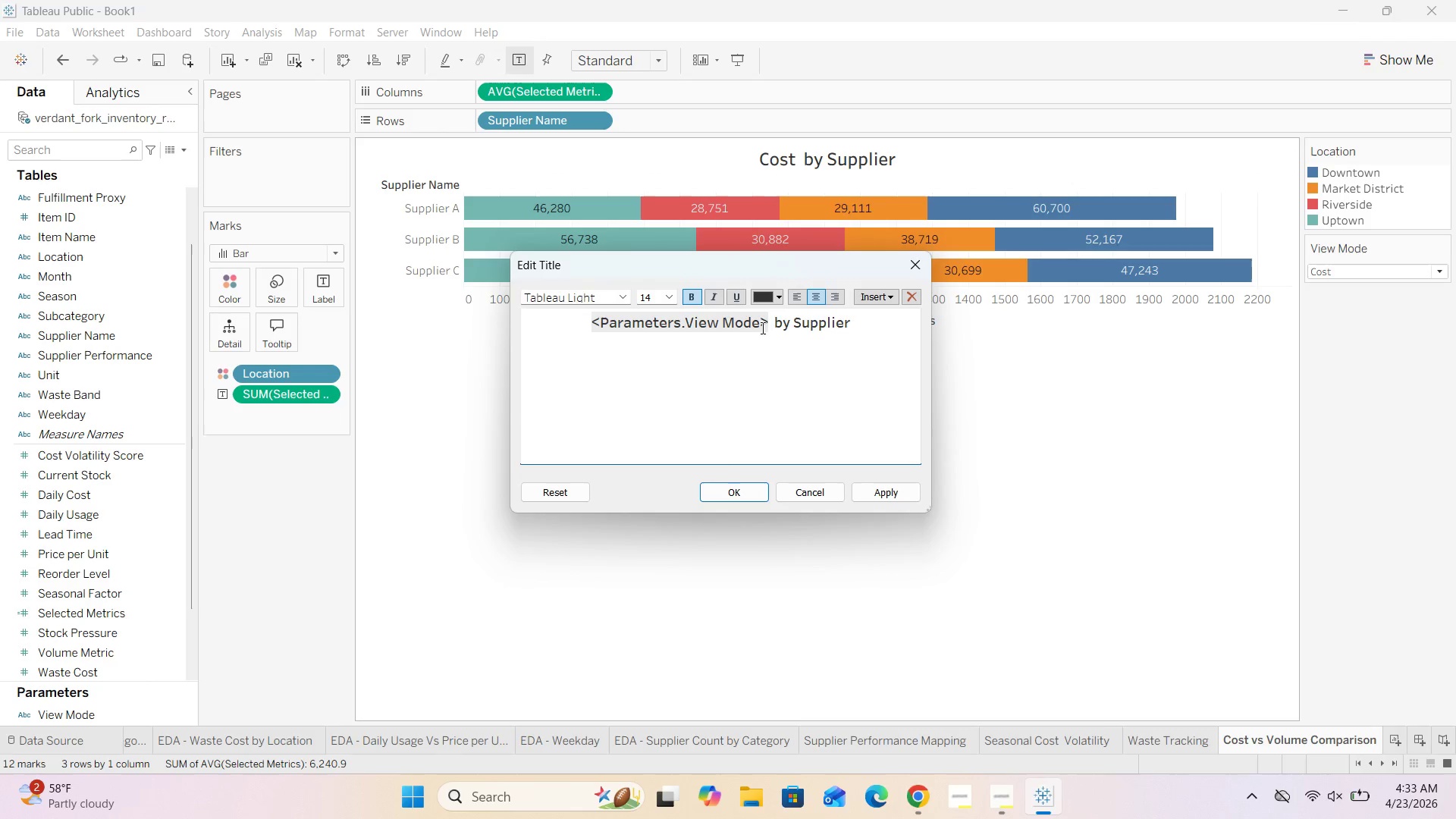 
left_click_drag(start_coordinate=[770, 322], to_coordinate=[573, 328])
 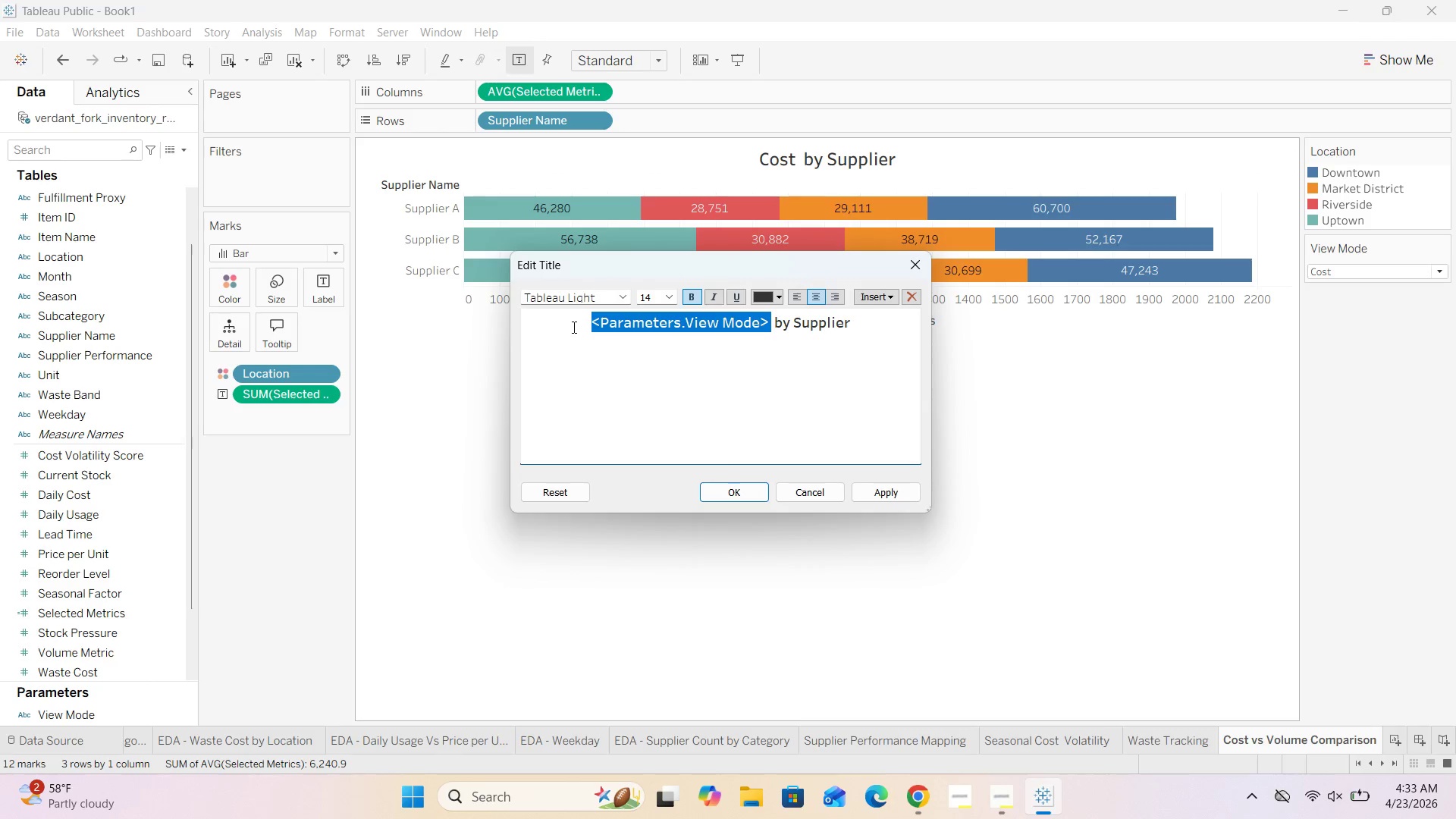 
key(Control+C)
 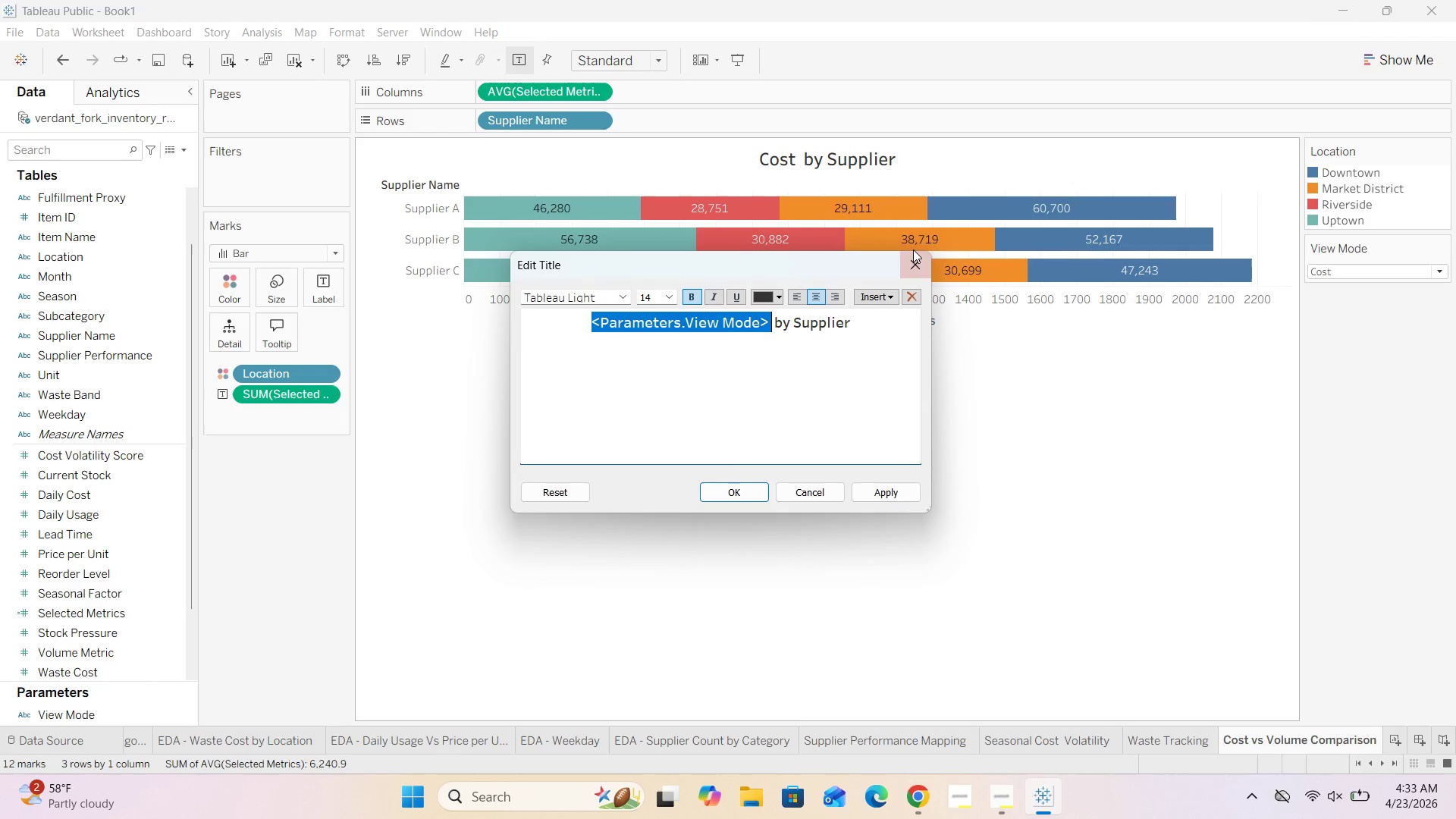 
left_click([915, 260])
 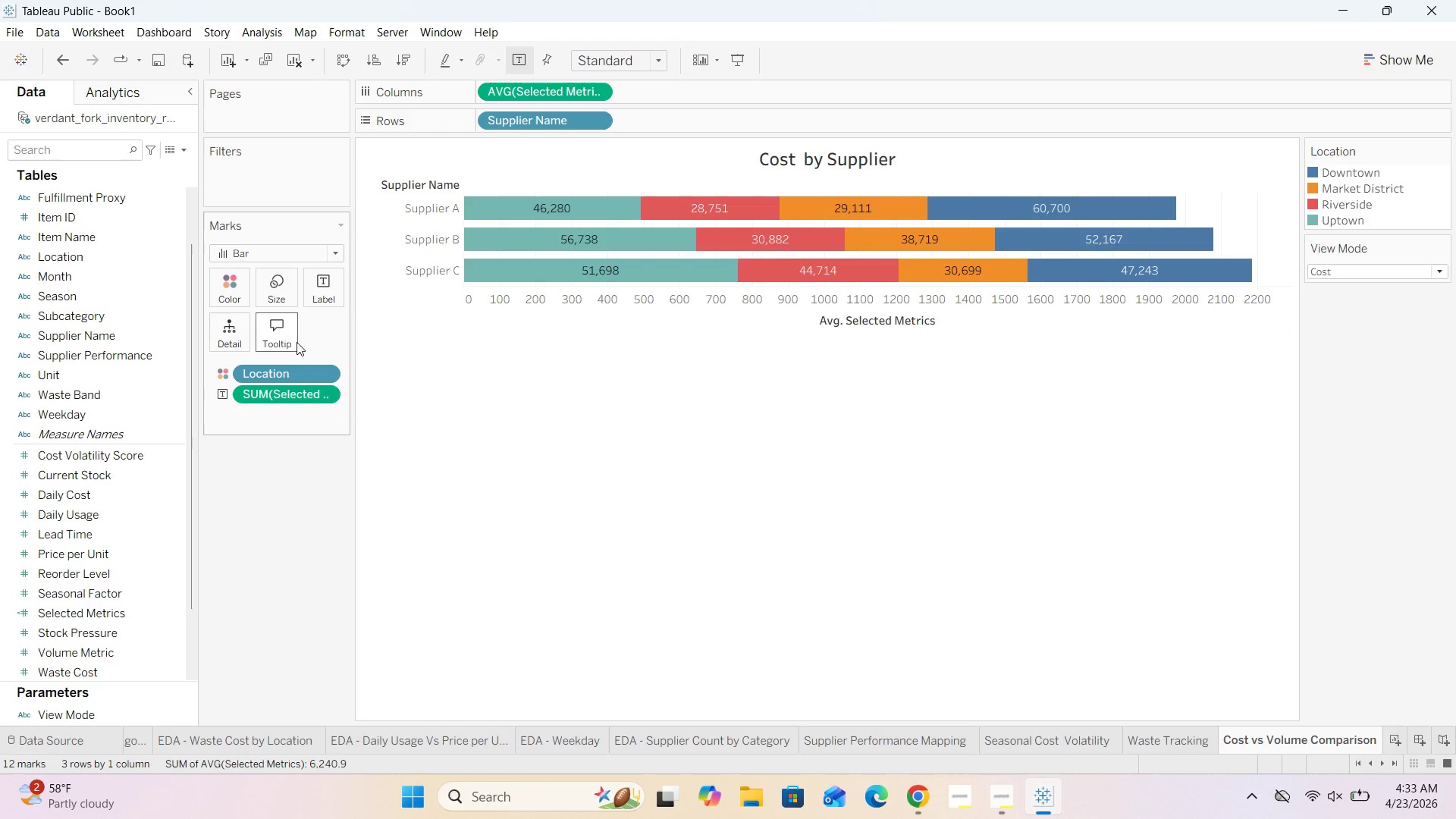 
double_click([285, 336])
 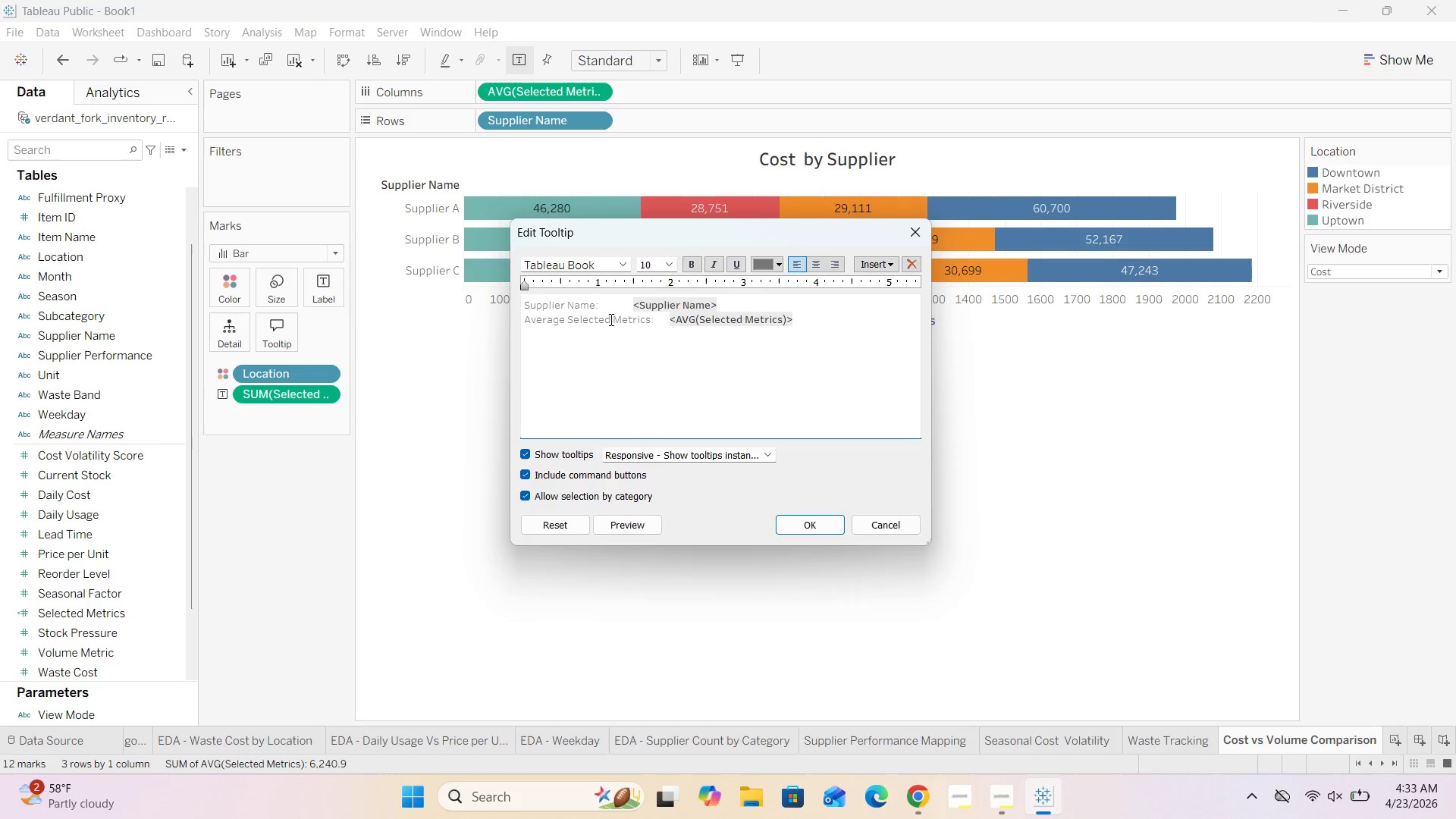 
left_click_drag(start_coordinate=[610, 318], to_coordinate=[523, 318])
 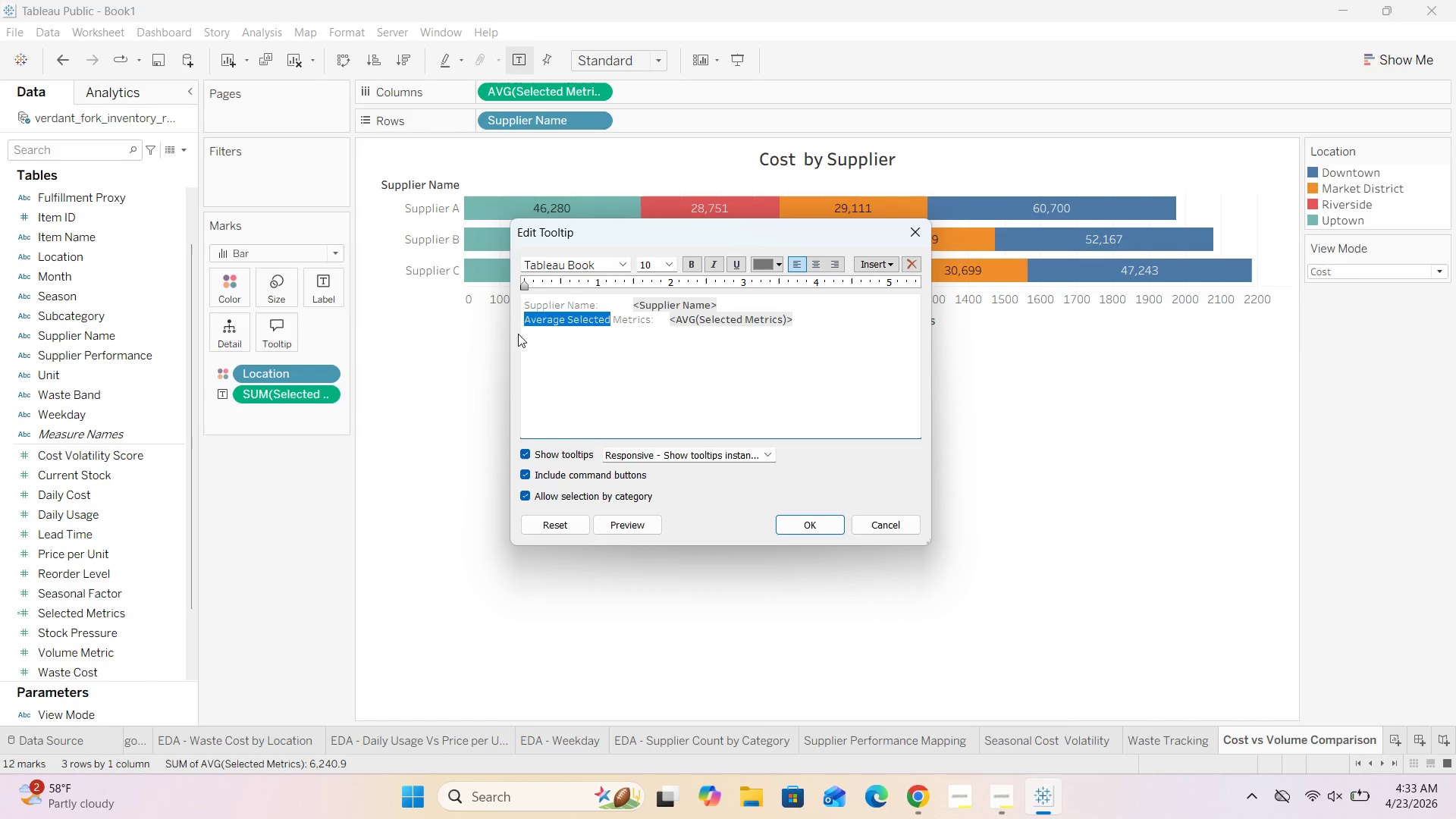 
key(Control+V)
 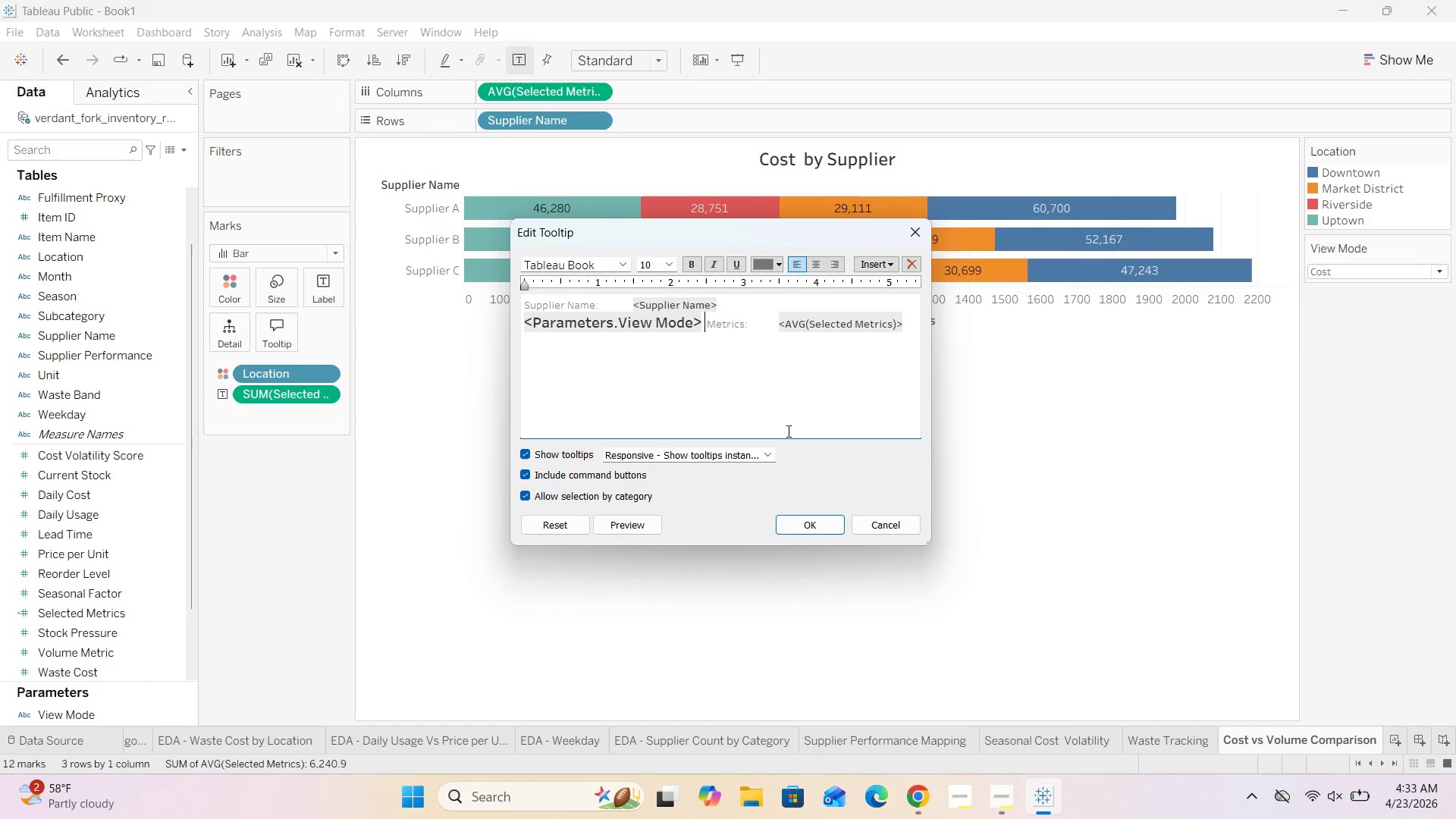 
left_click([809, 524])
 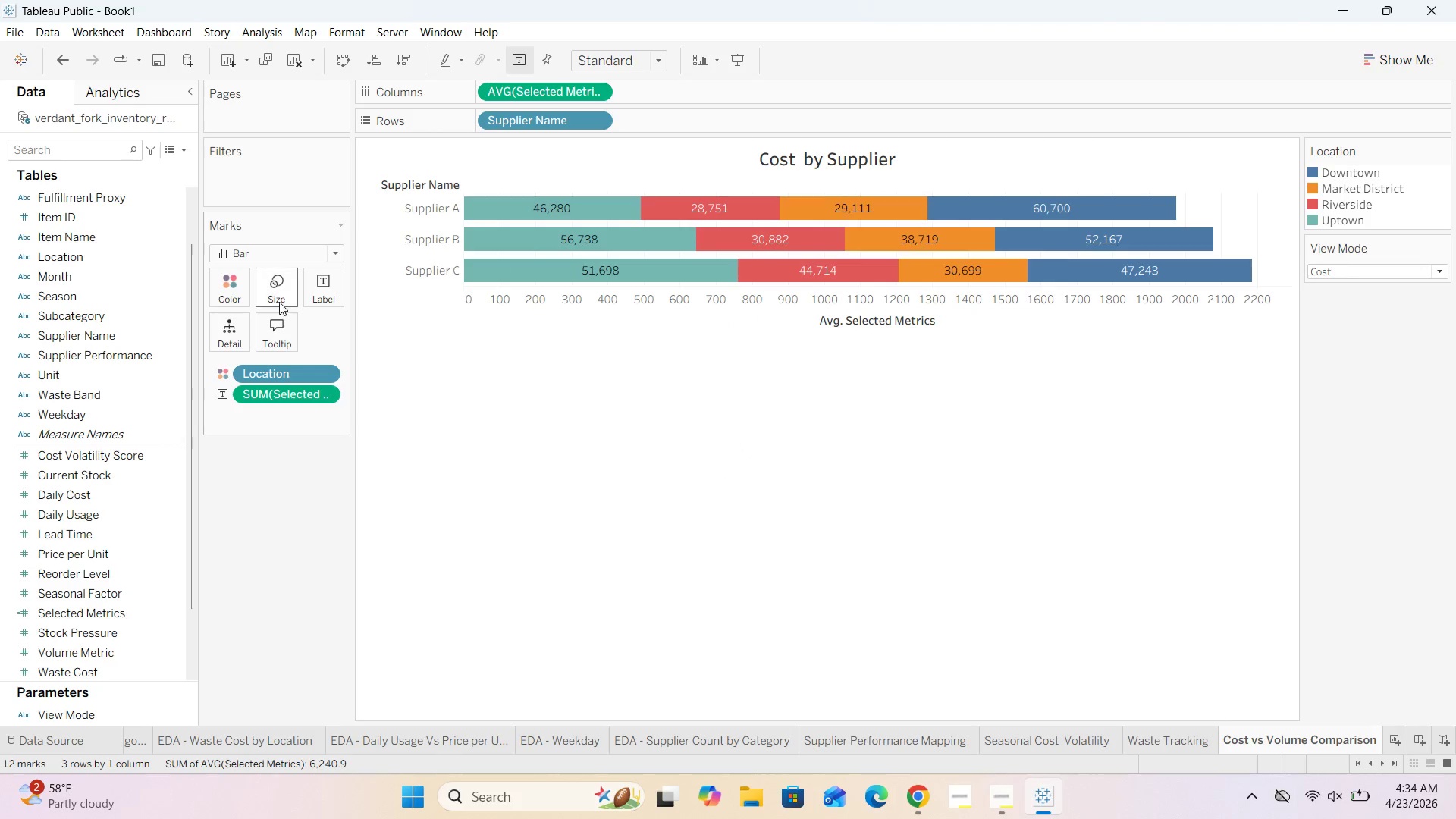 
wait(5.89)
 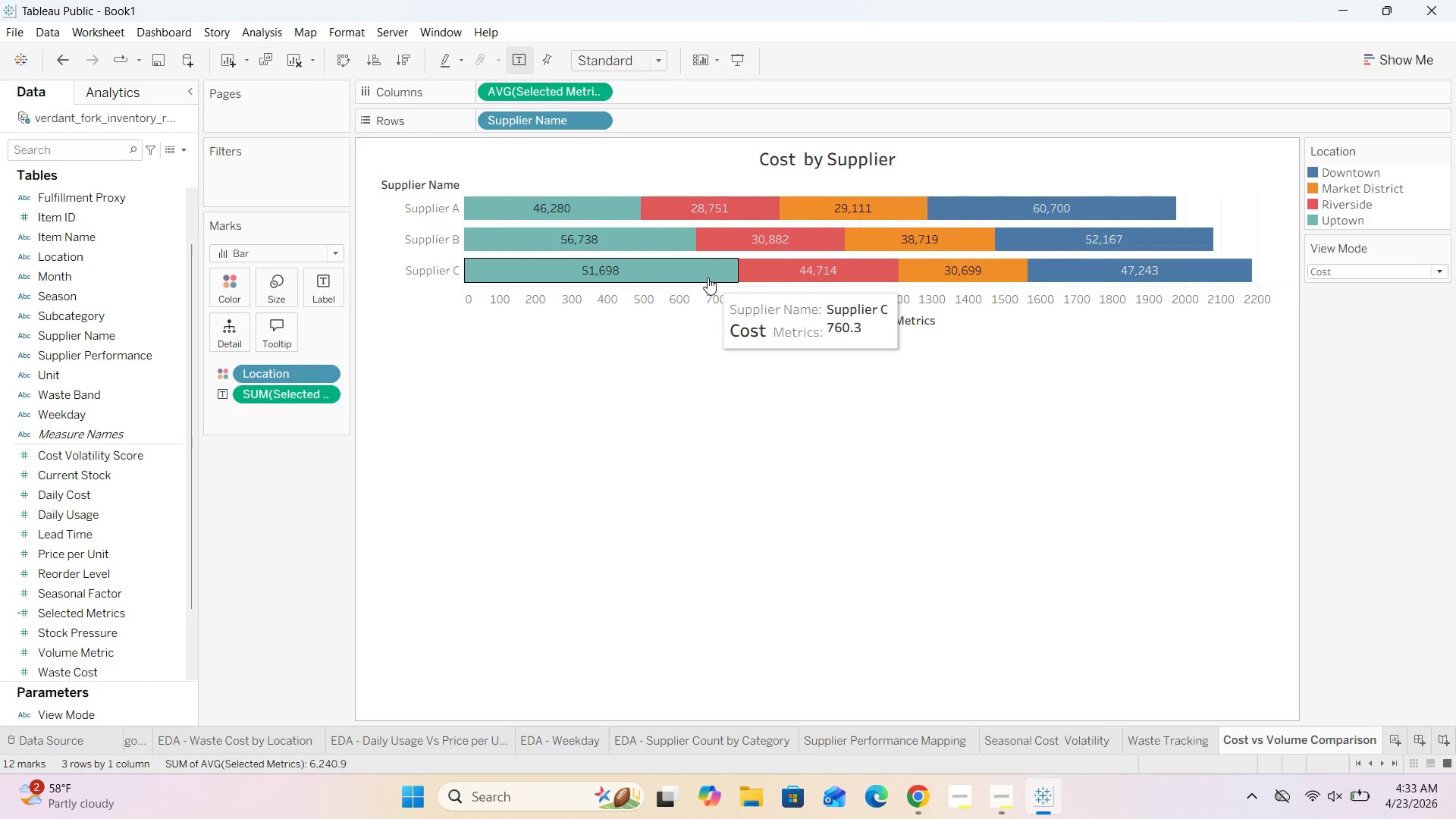 
double_click([284, 340])
 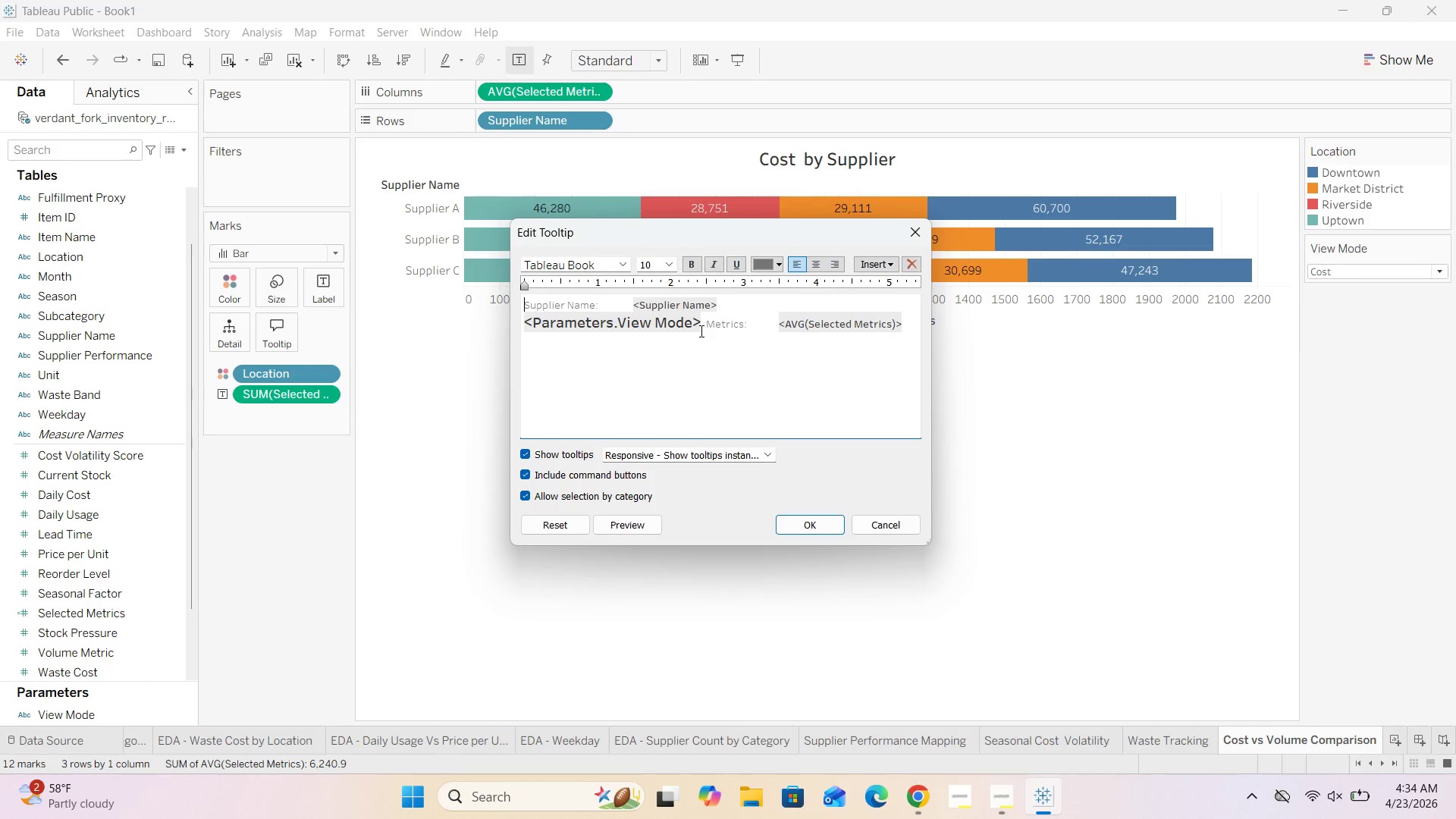 
left_click_drag(start_coordinate=[700, 325], to_coordinate=[515, 325])
 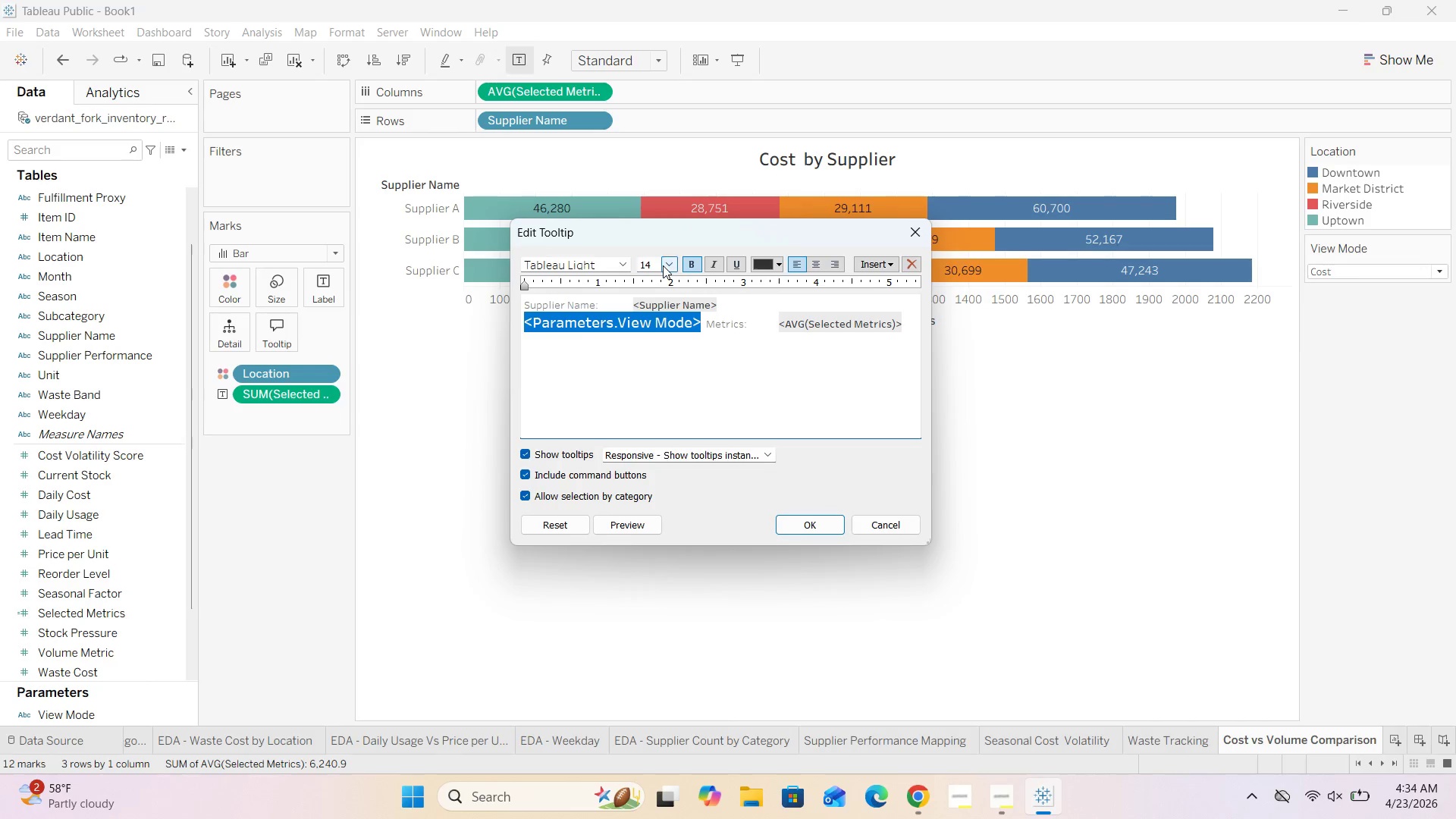 
left_click([667, 264])
 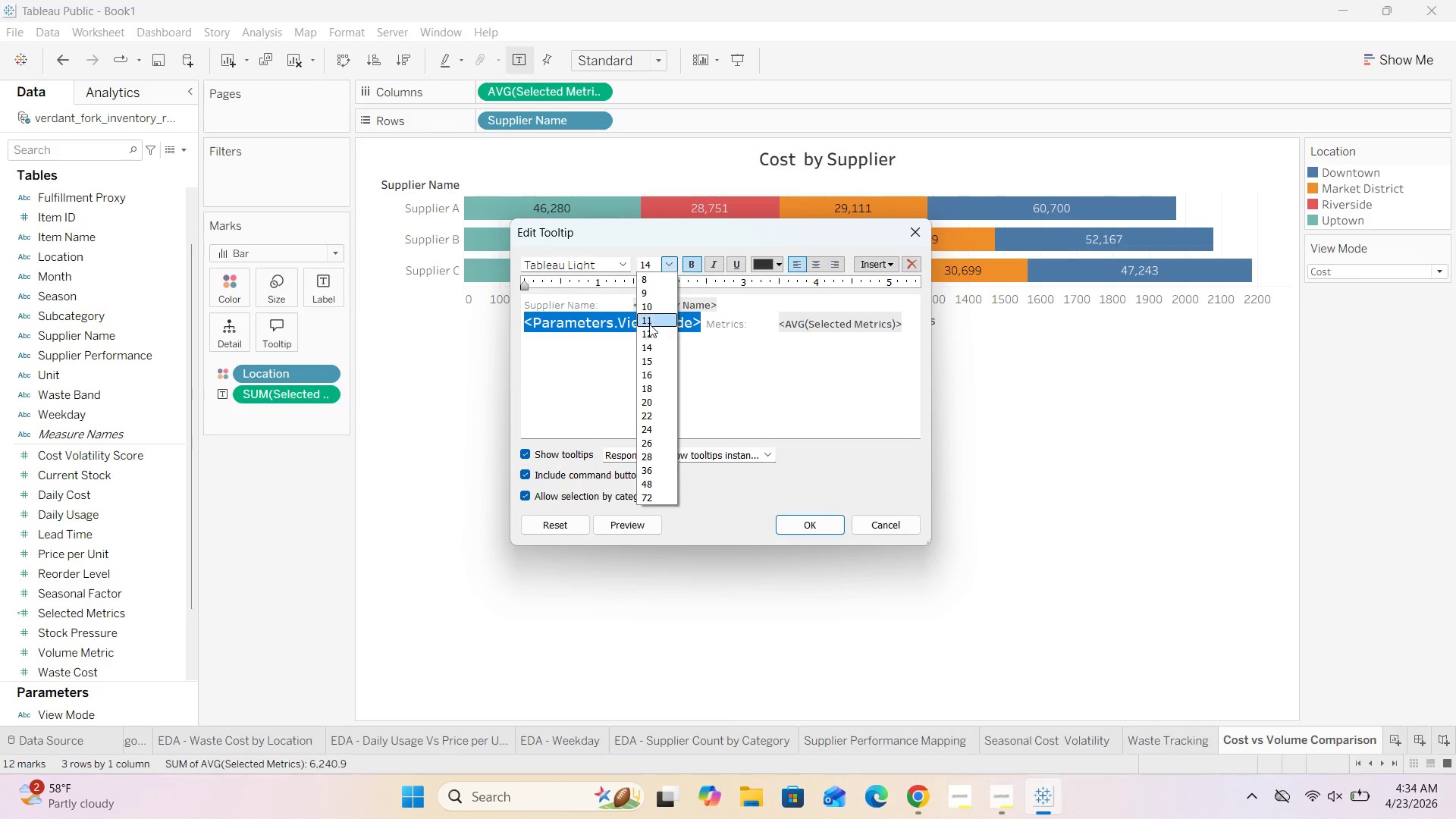 
left_click([647, 309])
 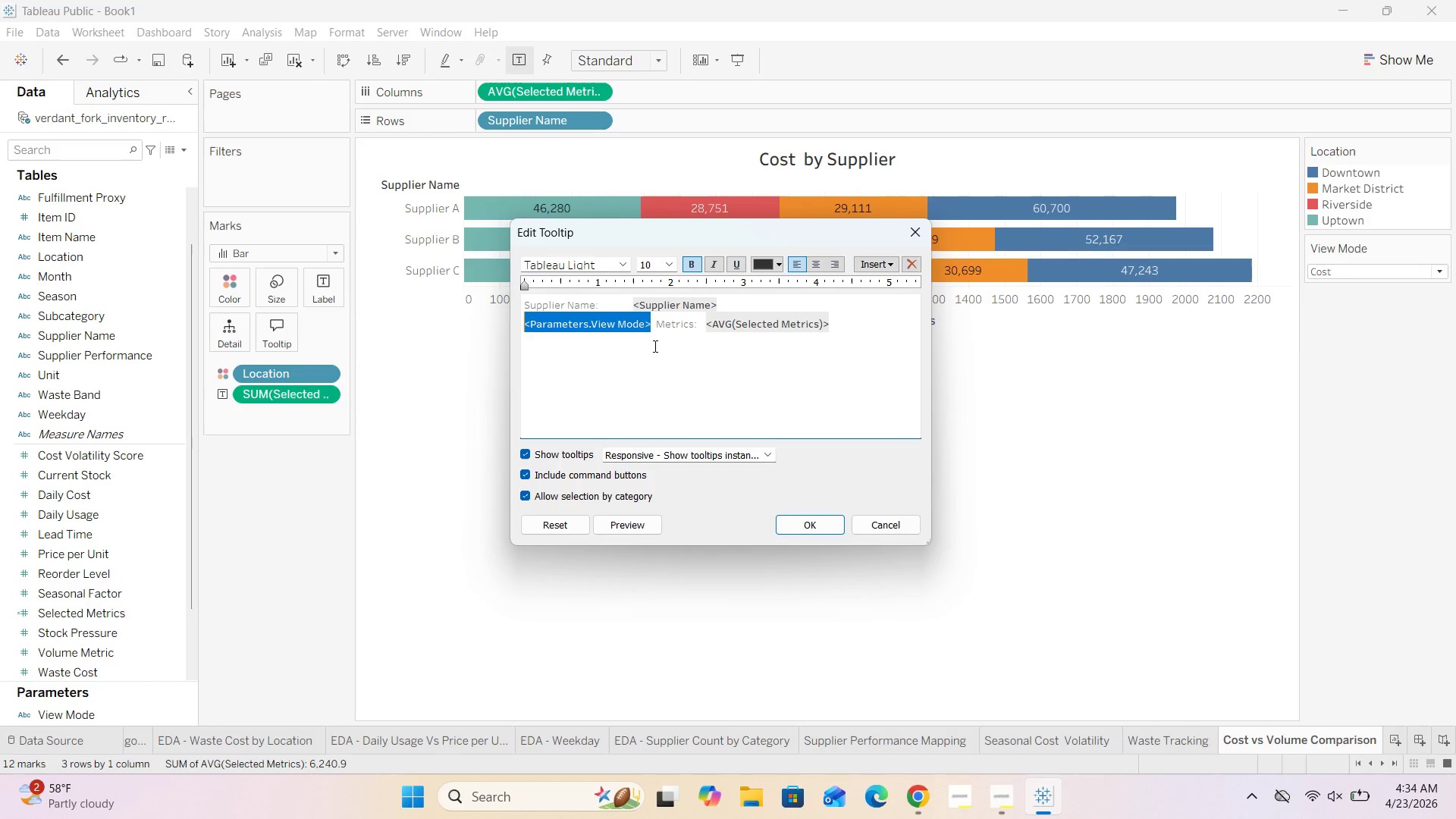 
left_click([654, 346])
 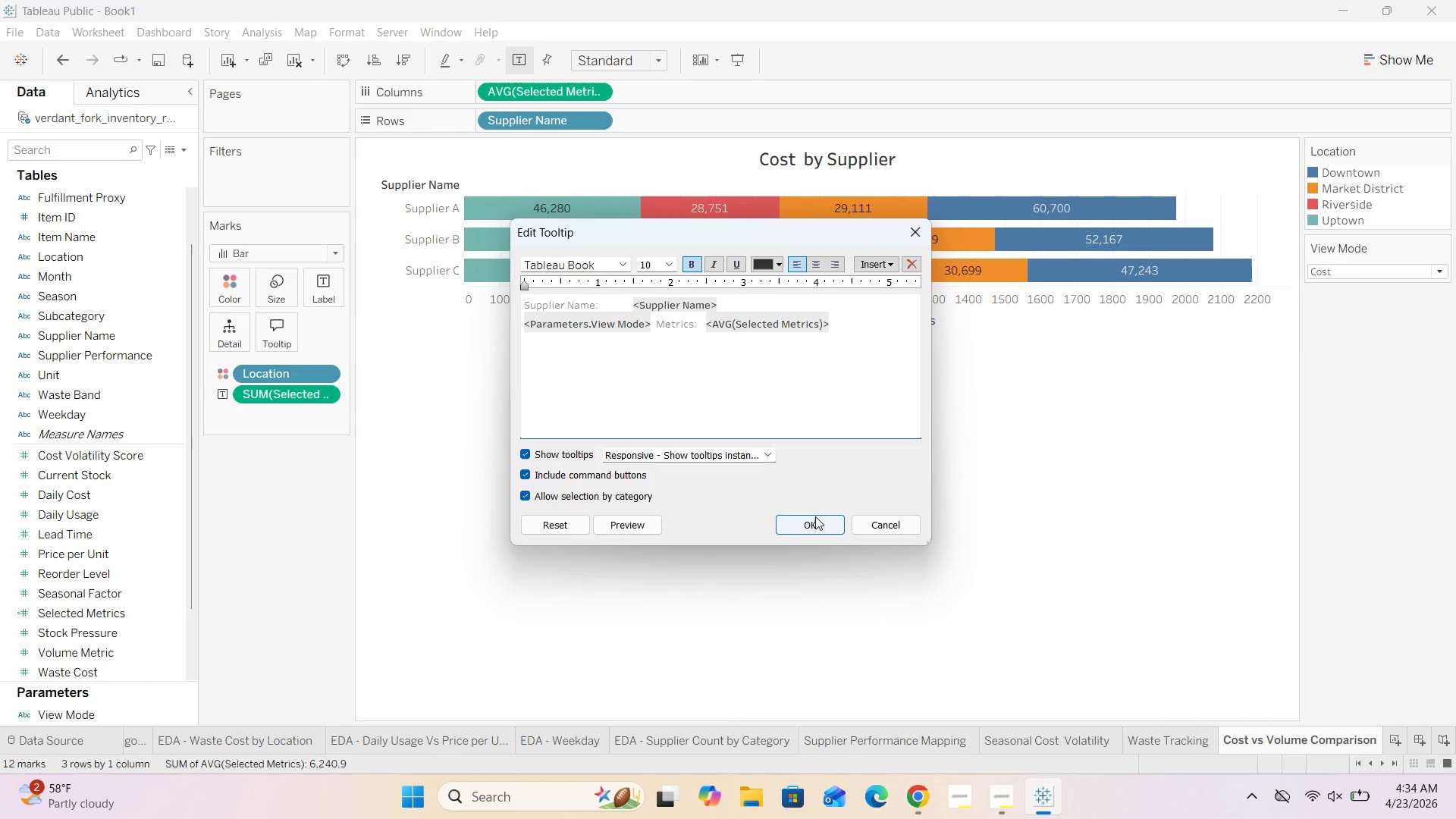 
left_click([815, 519])
 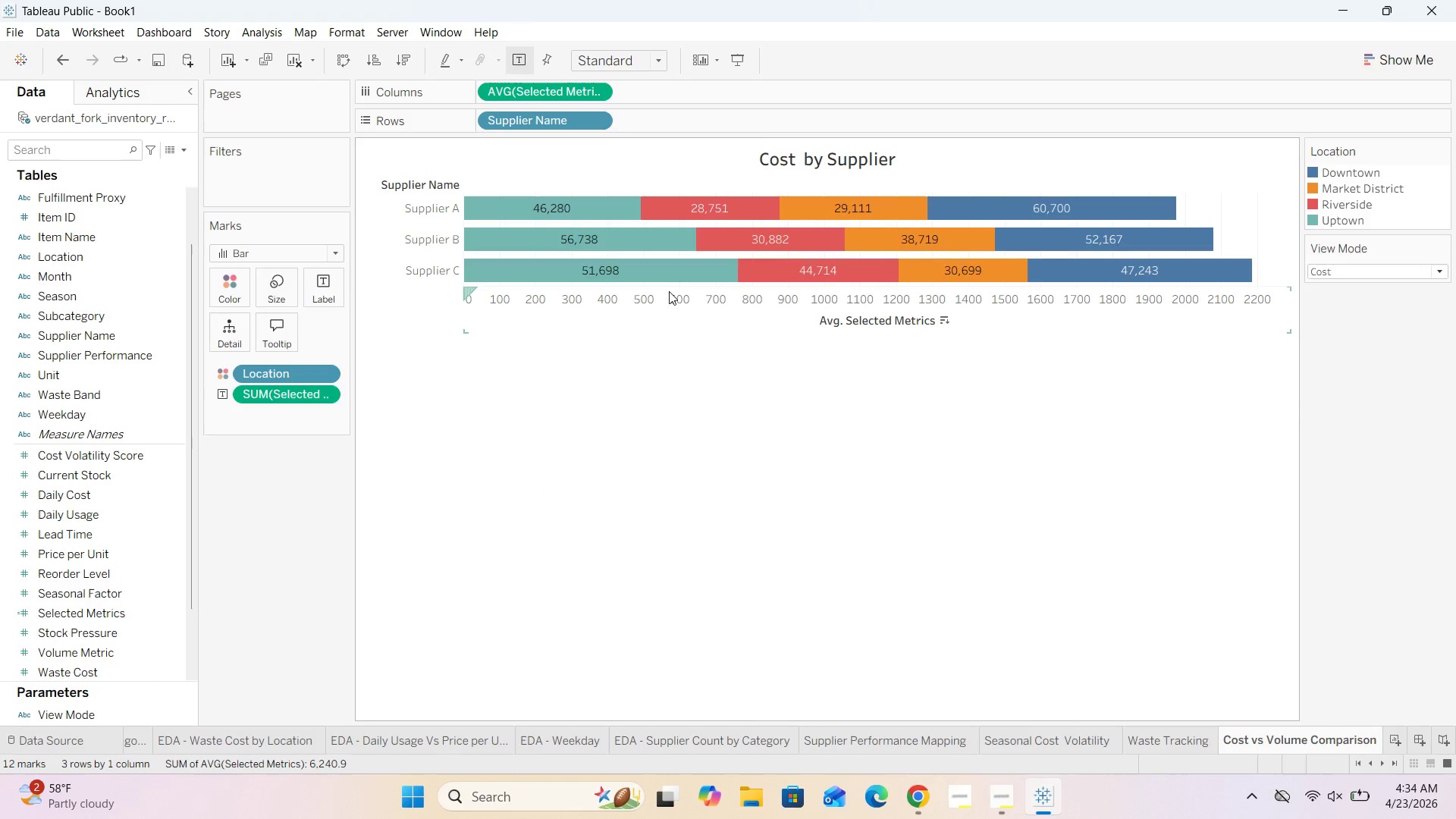 
mouse_move([647, 265])
 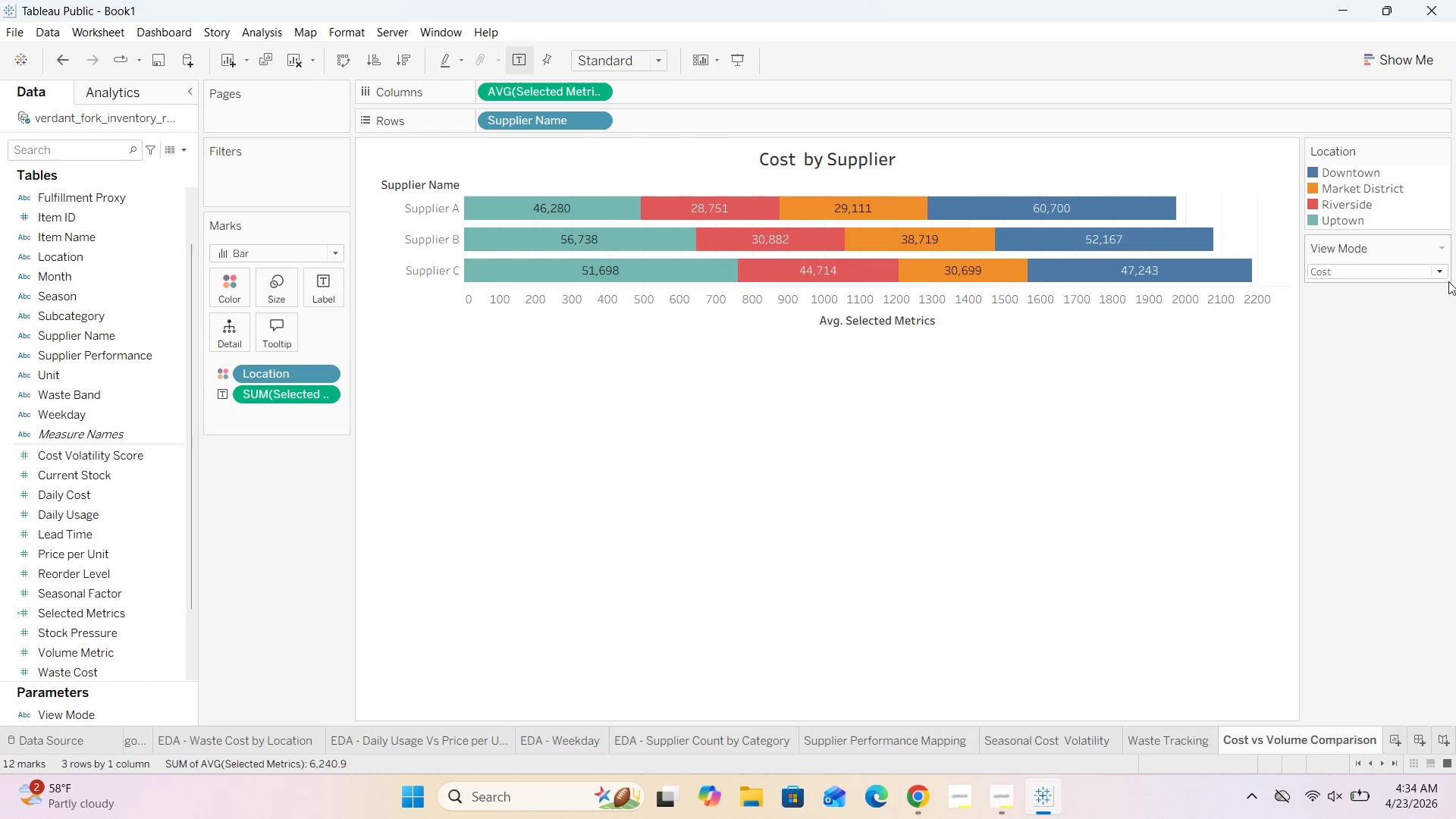 
left_click([1445, 271])
 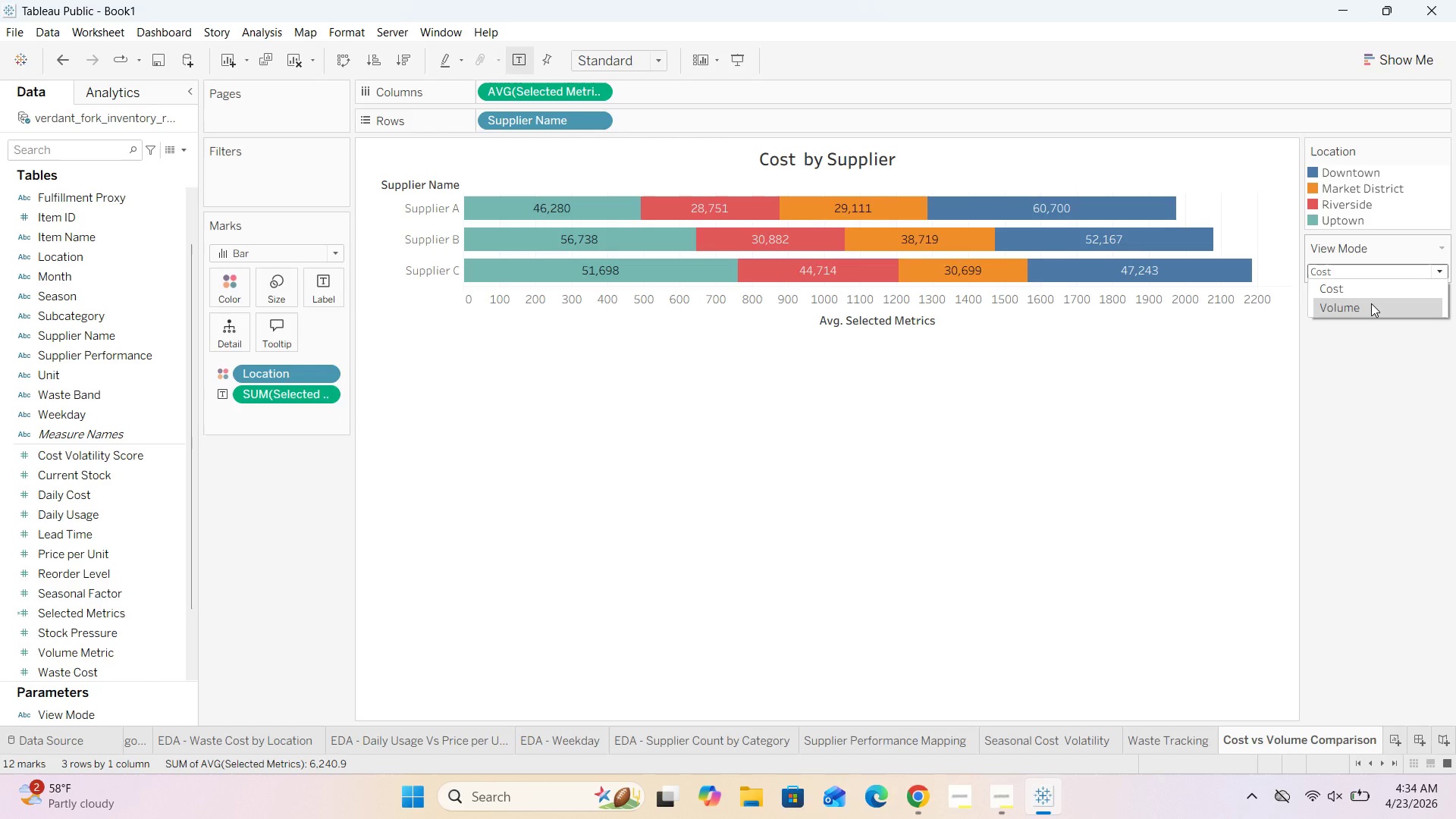 
left_click([1371, 303])
 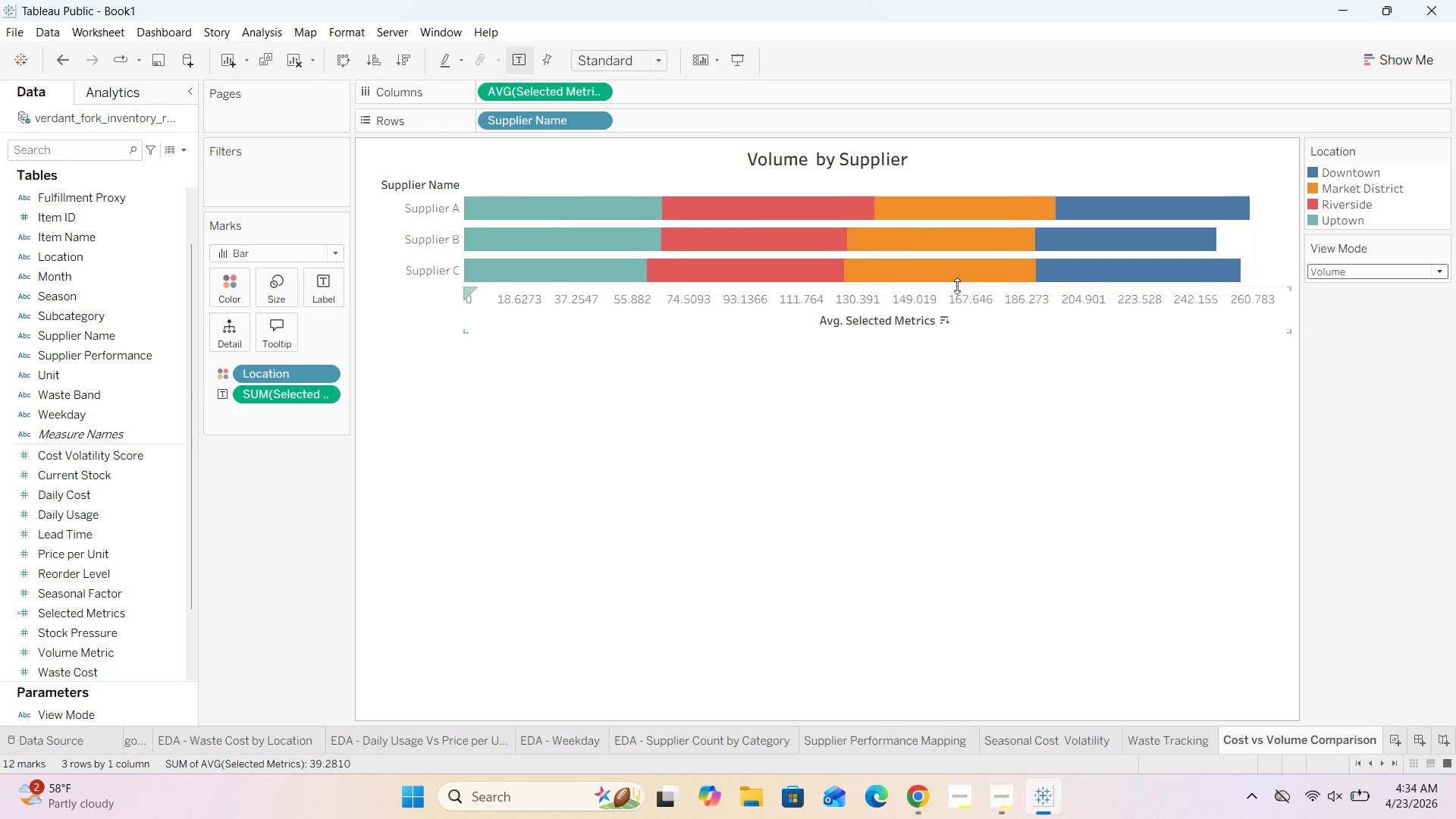 
mouse_move([852, 271])
 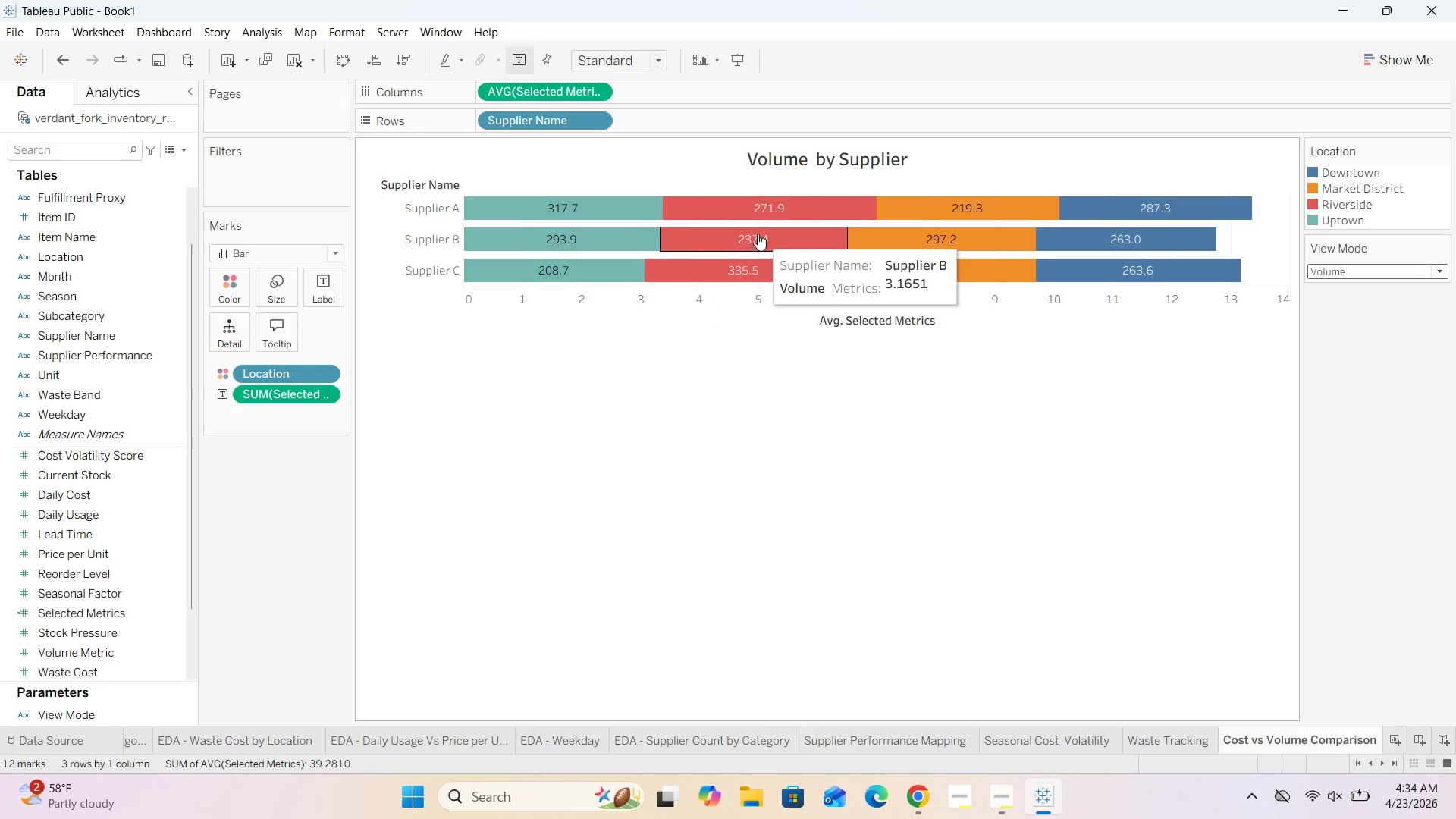 
mouse_move([756, 275])
 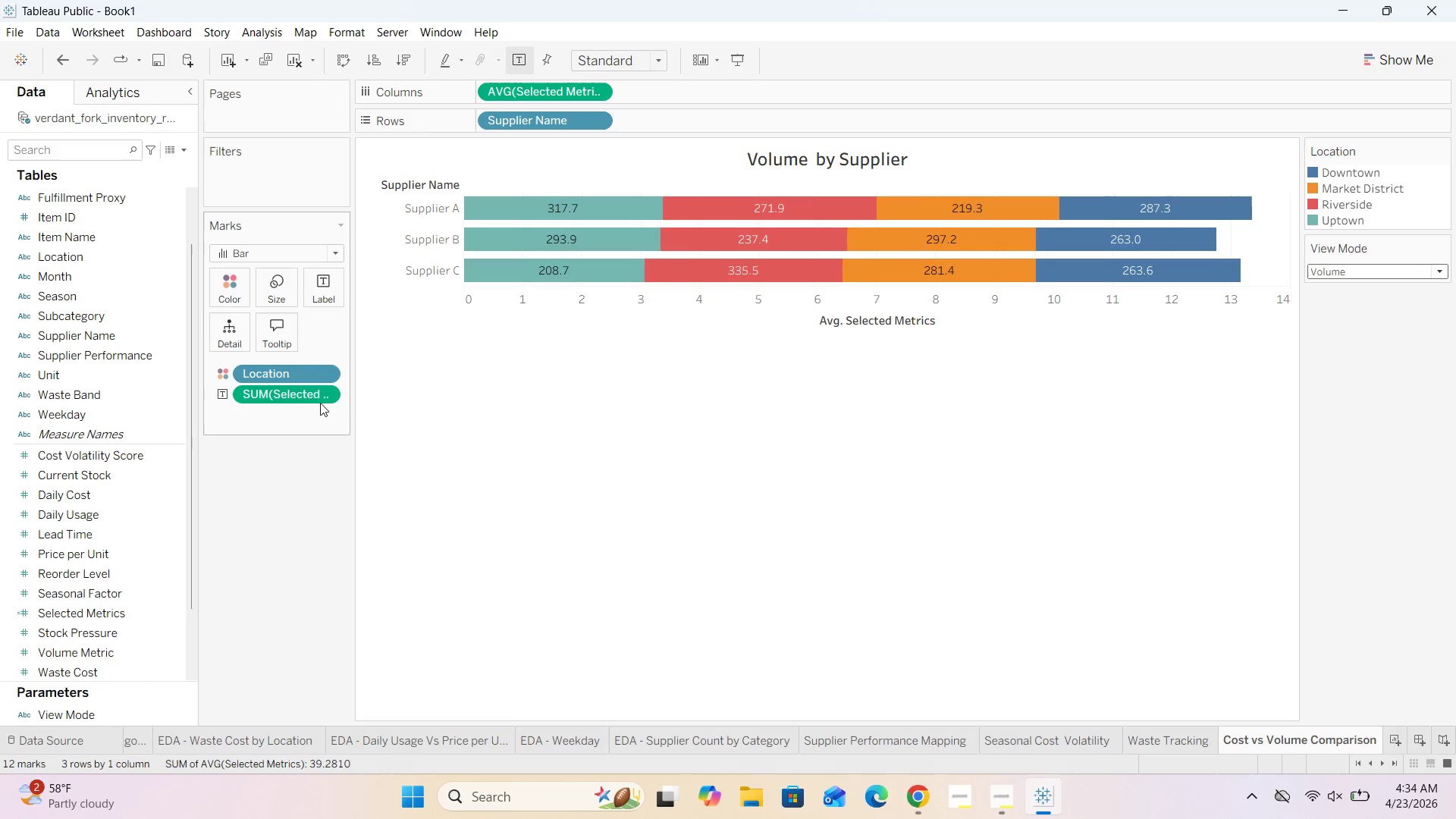 
left_click([325, 397])
 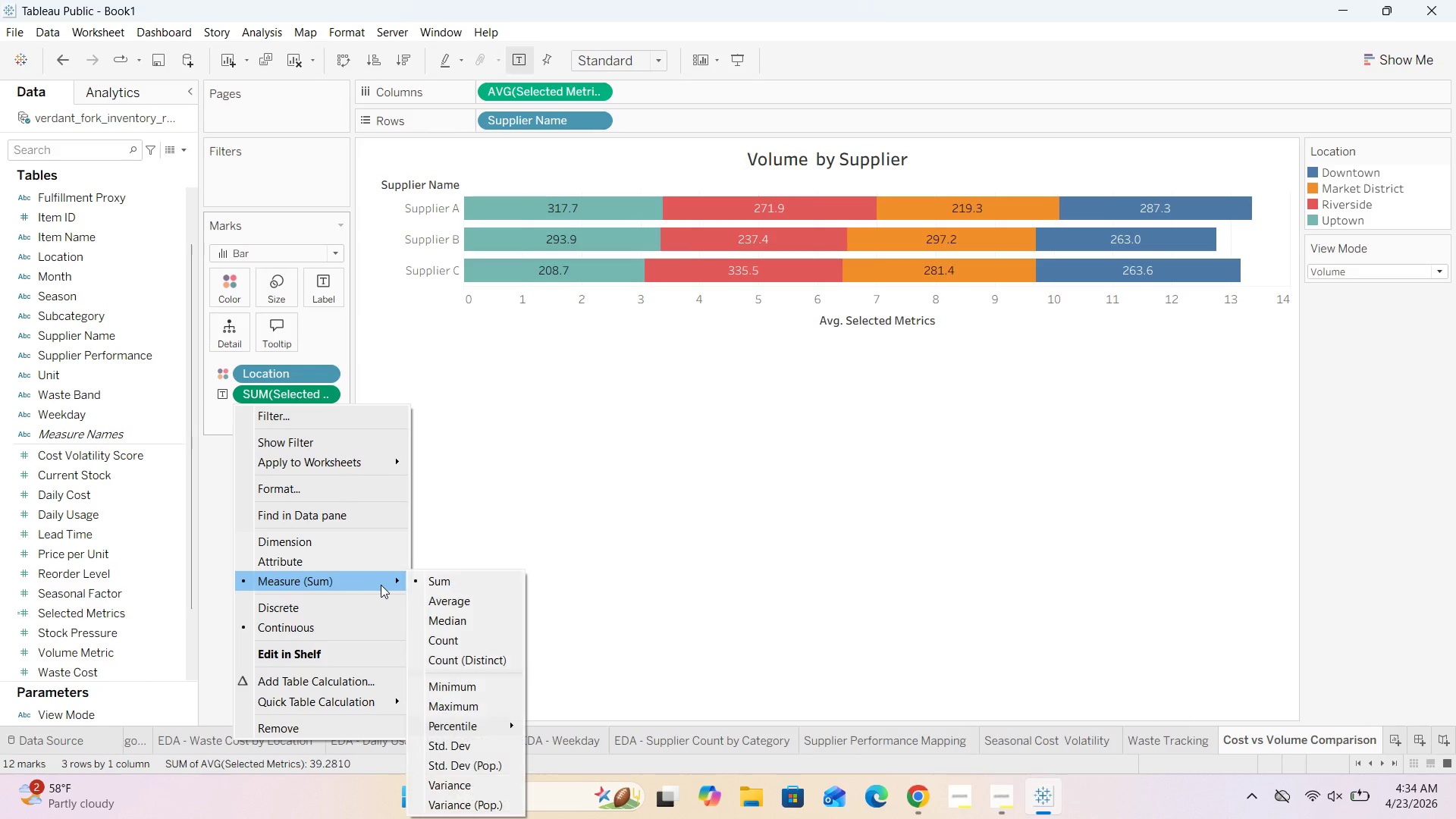 
left_click([441, 598])
 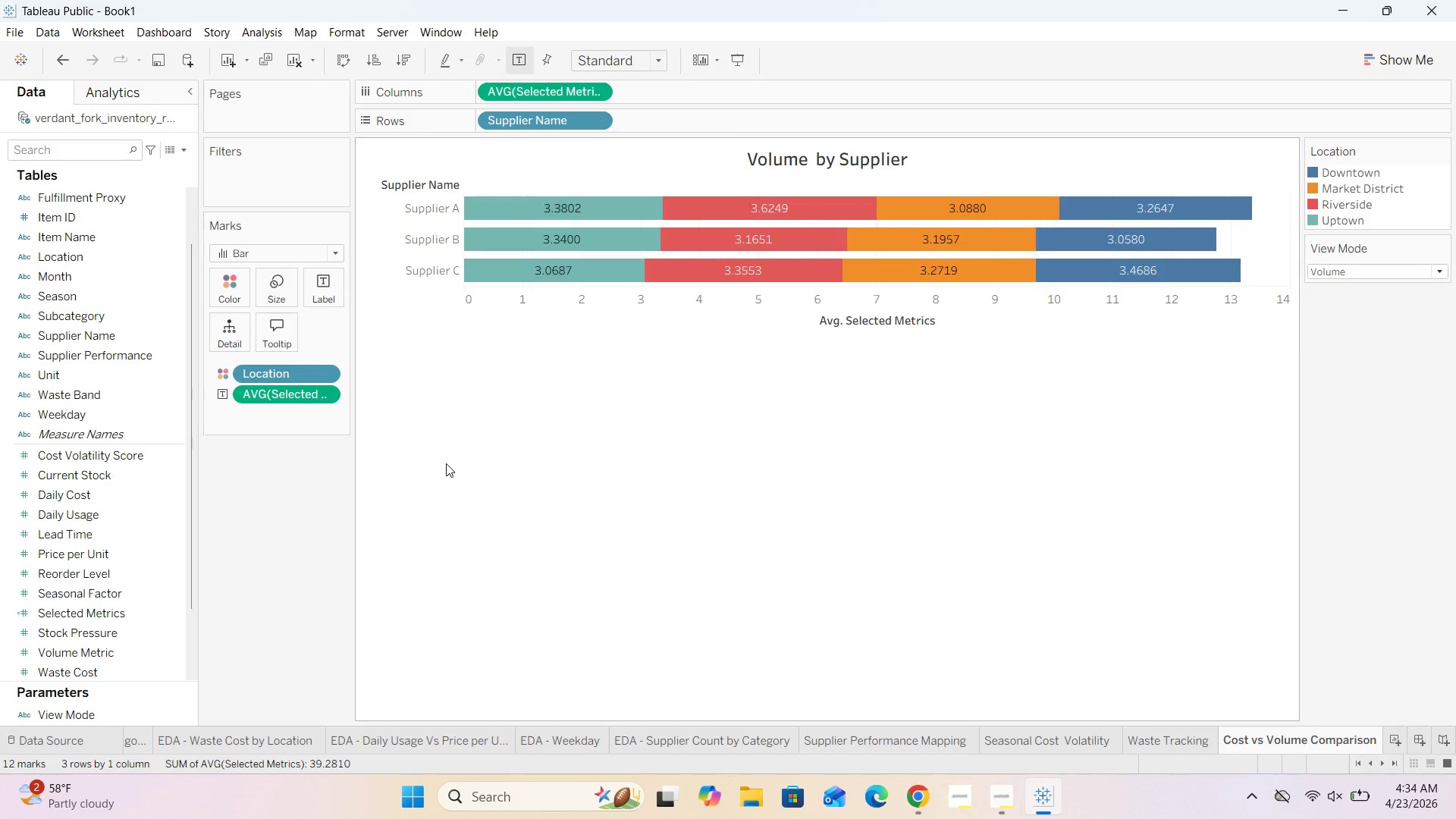 
wait(7.47)
 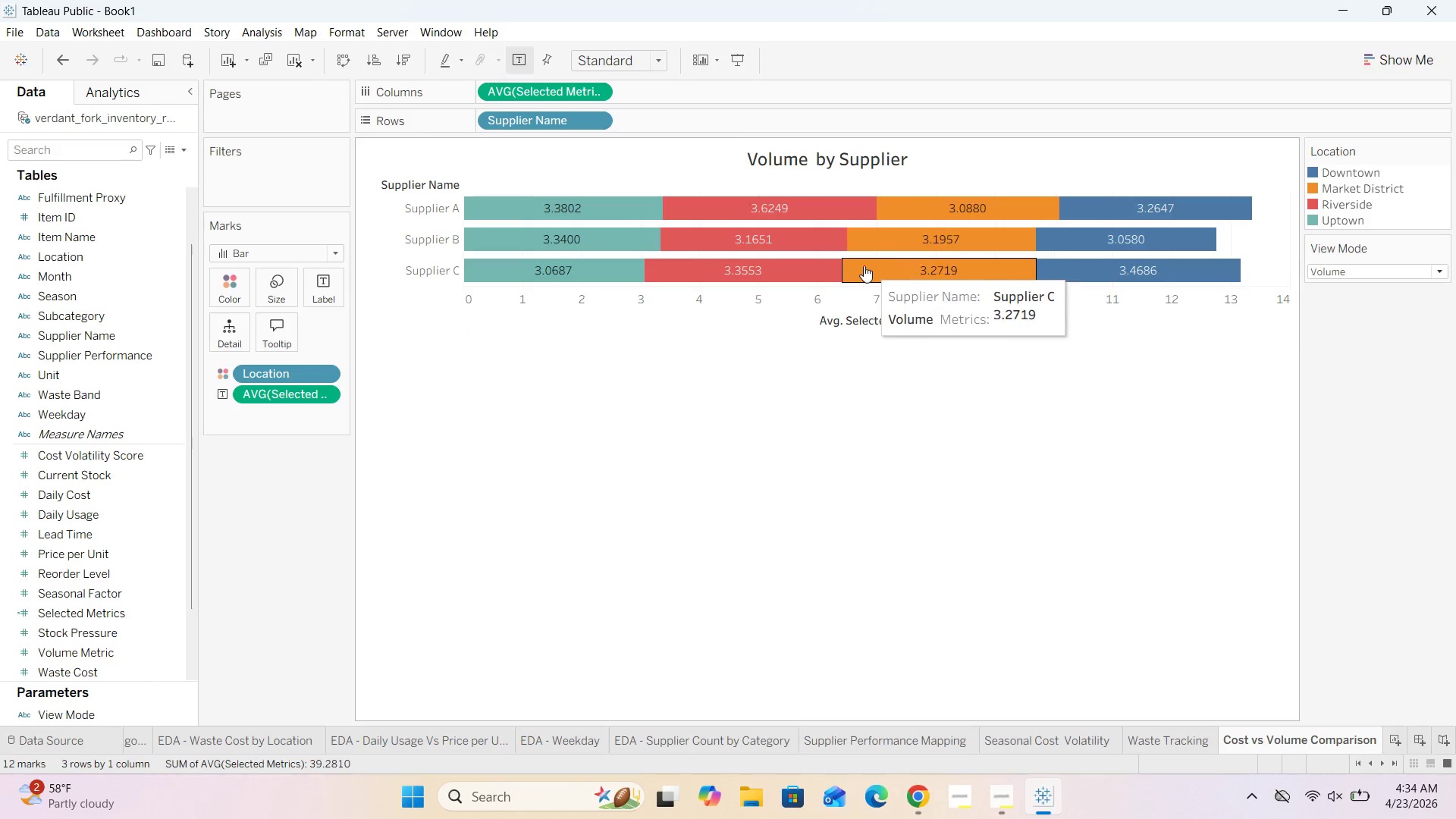 
mouse_move([306, 326])
 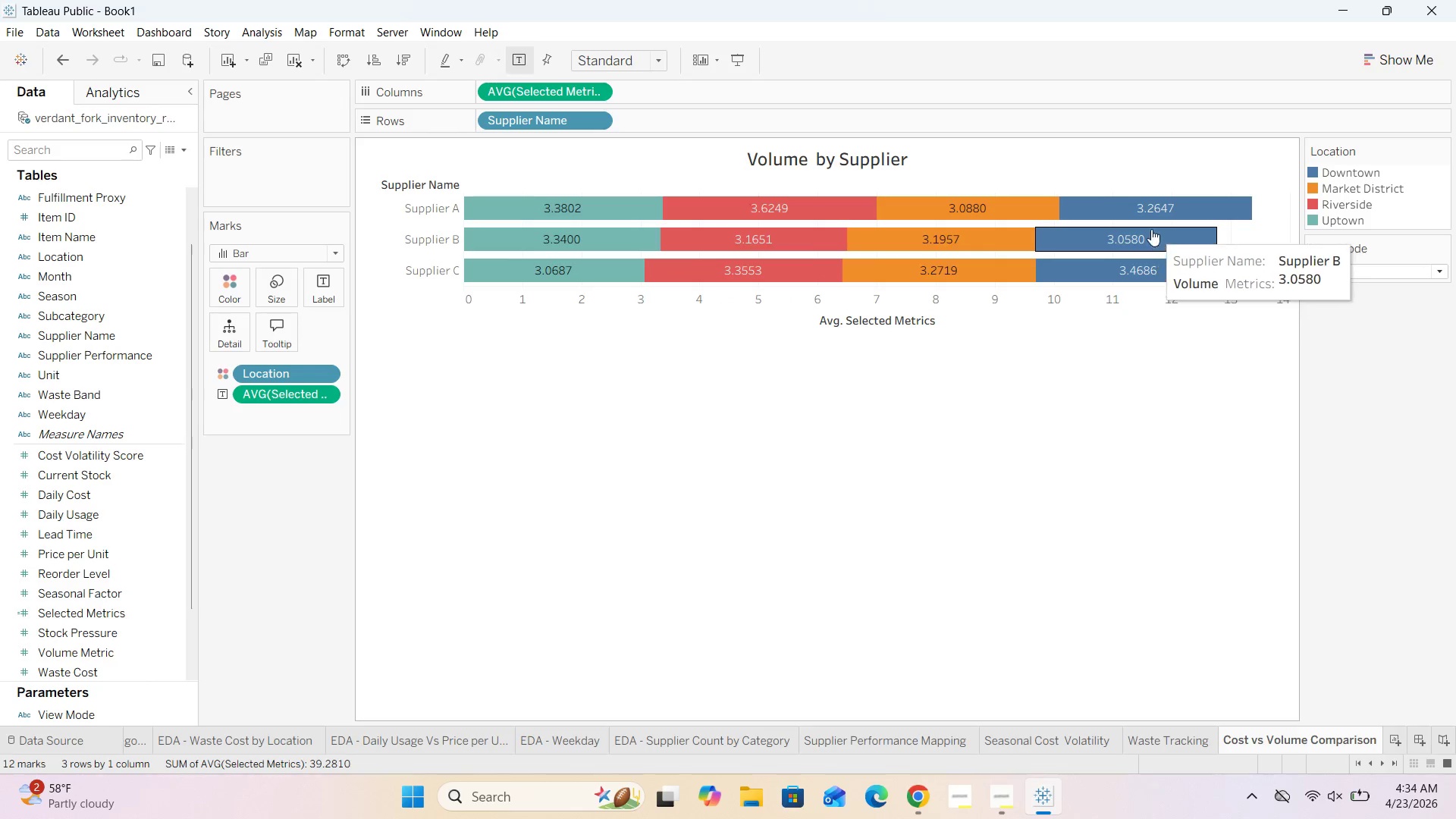 
mouse_move([842, 220])
 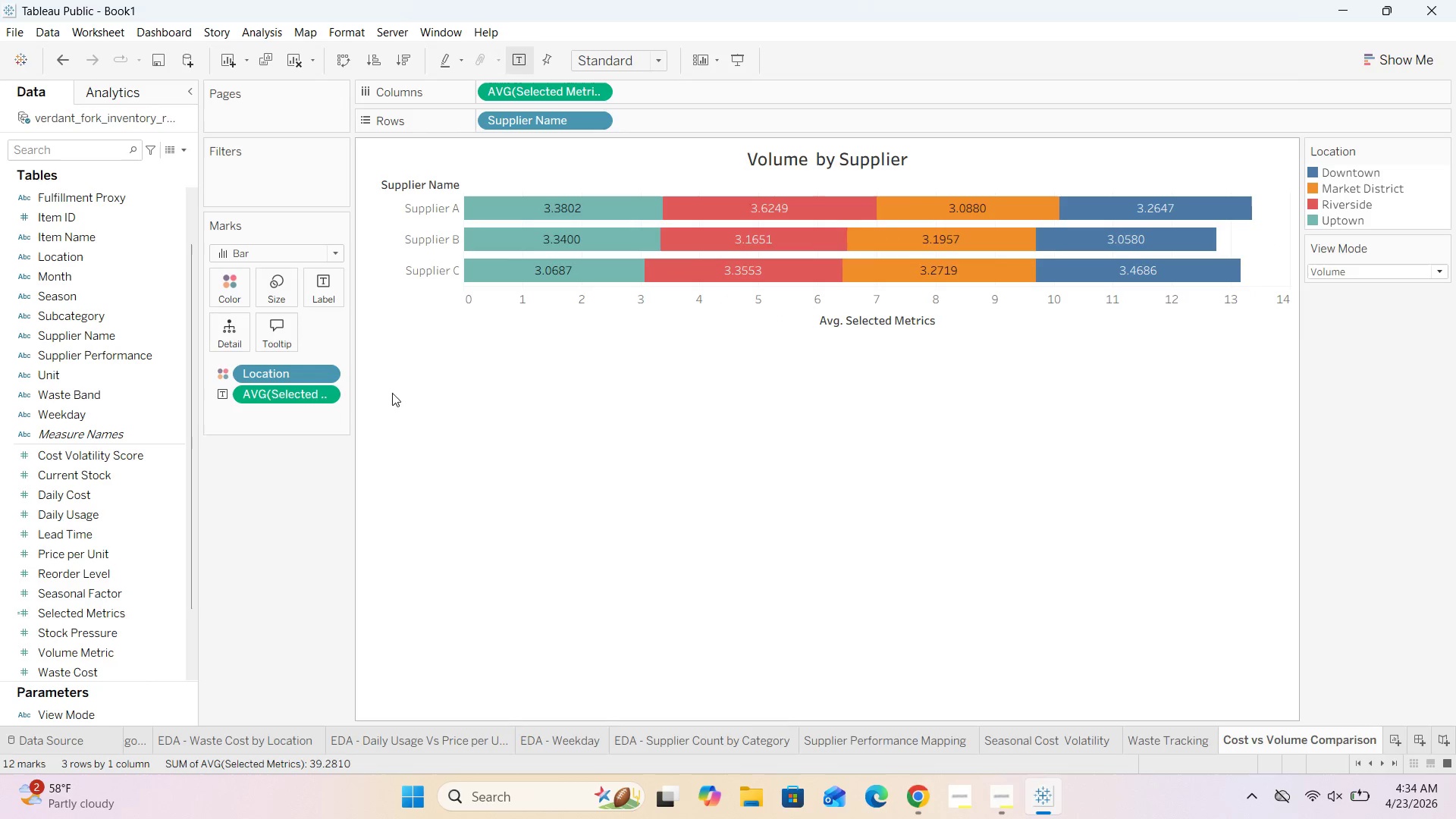 
mouse_move([297, 336])
 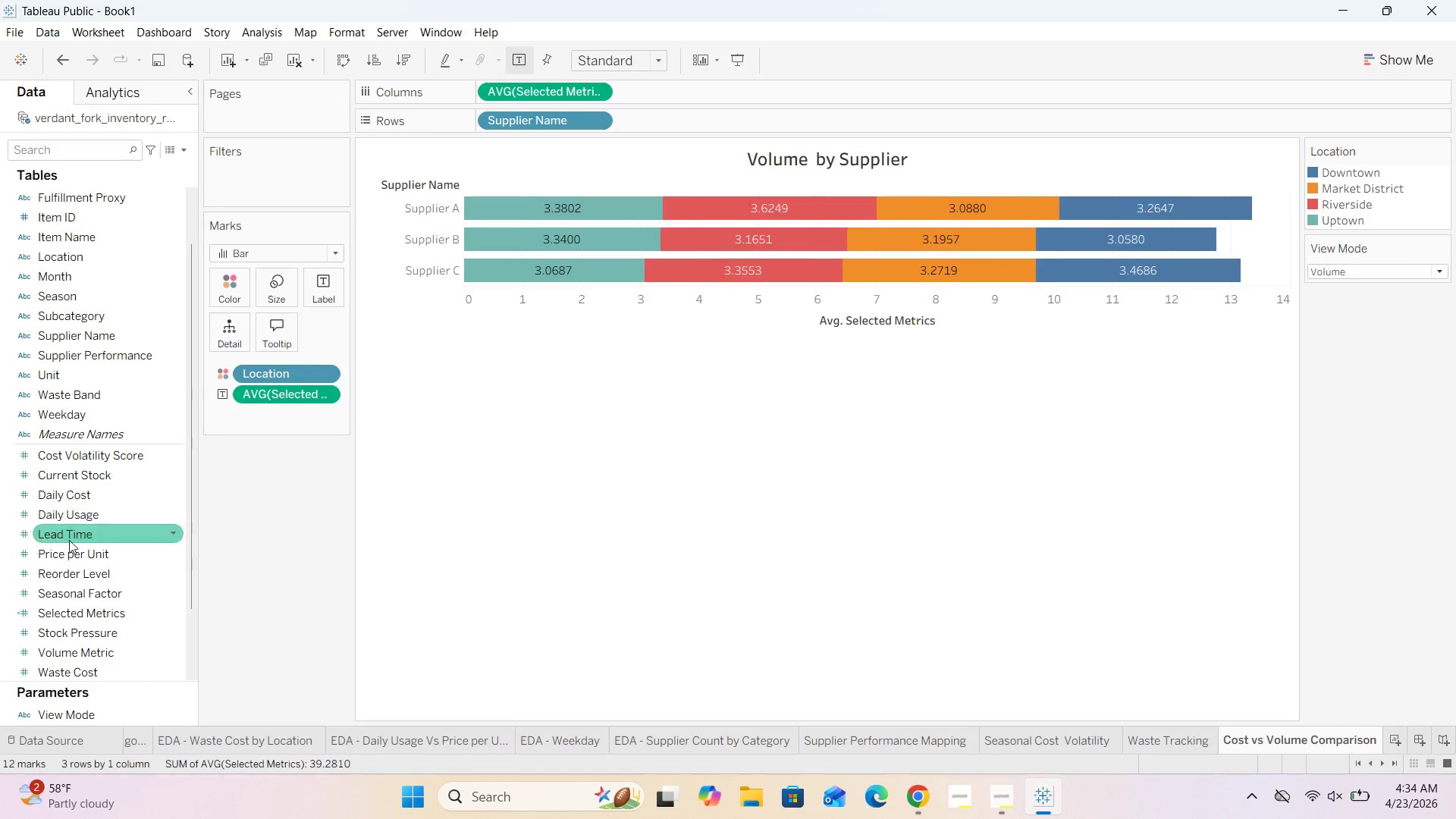 
scroll: coordinate [69, 551], scroll_direction: down, amount: 3.0
 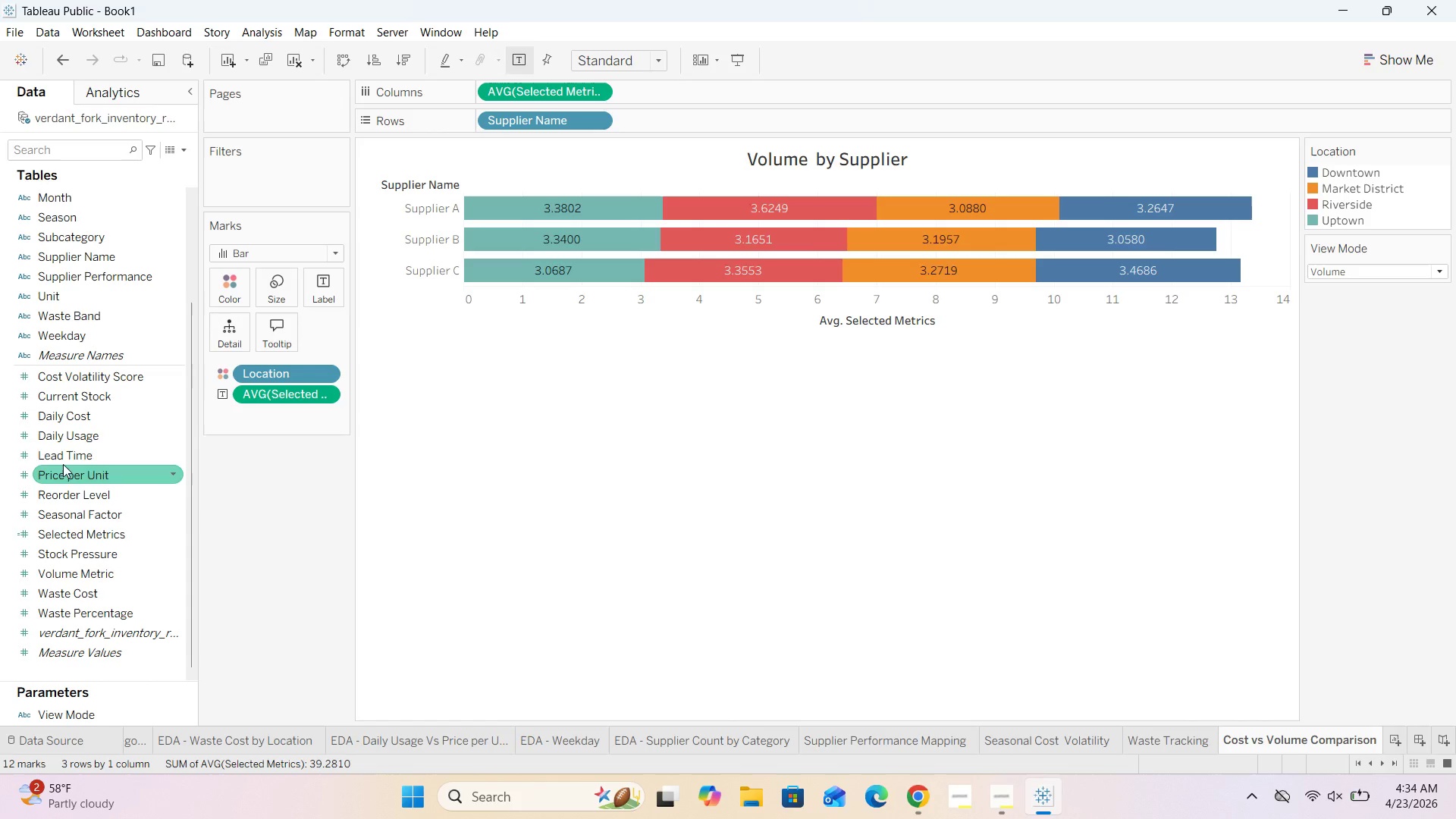 
left_click_drag(start_coordinate=[64, 459], to_coordinate=[277, 340])
 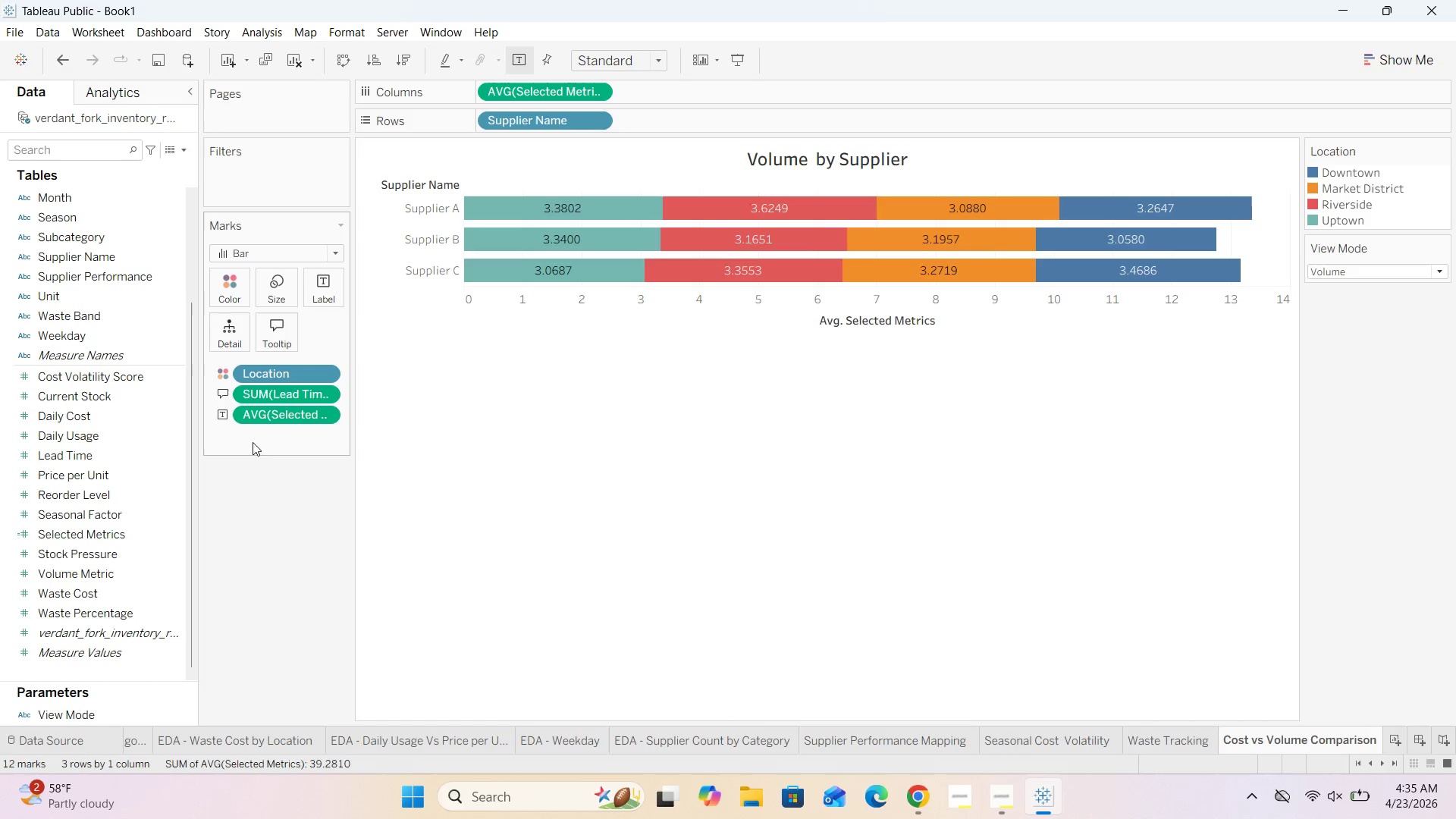 
left_click([323, 391])
 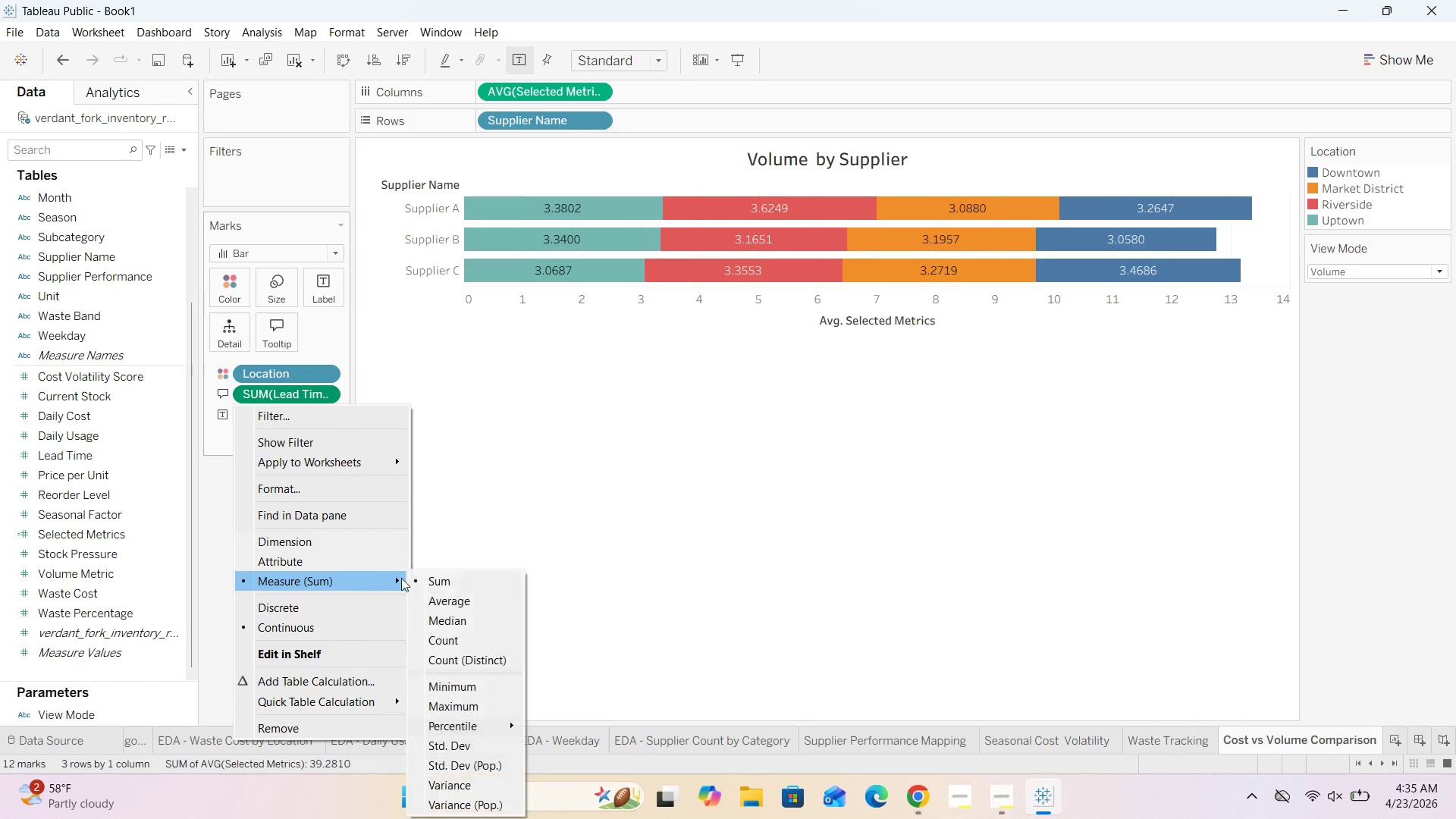 
left_click([444, 596])
 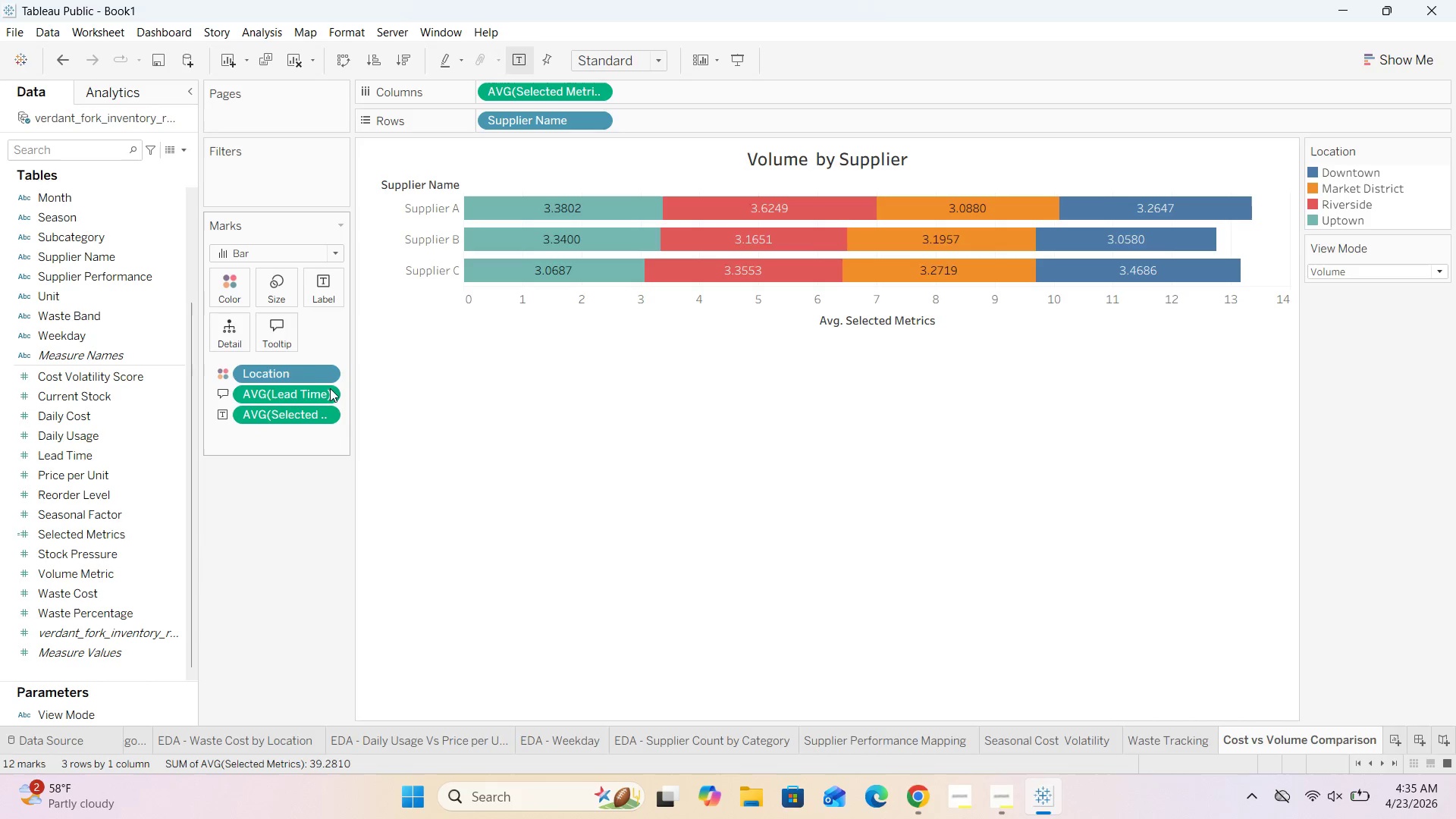 
left_click([292, 336])
 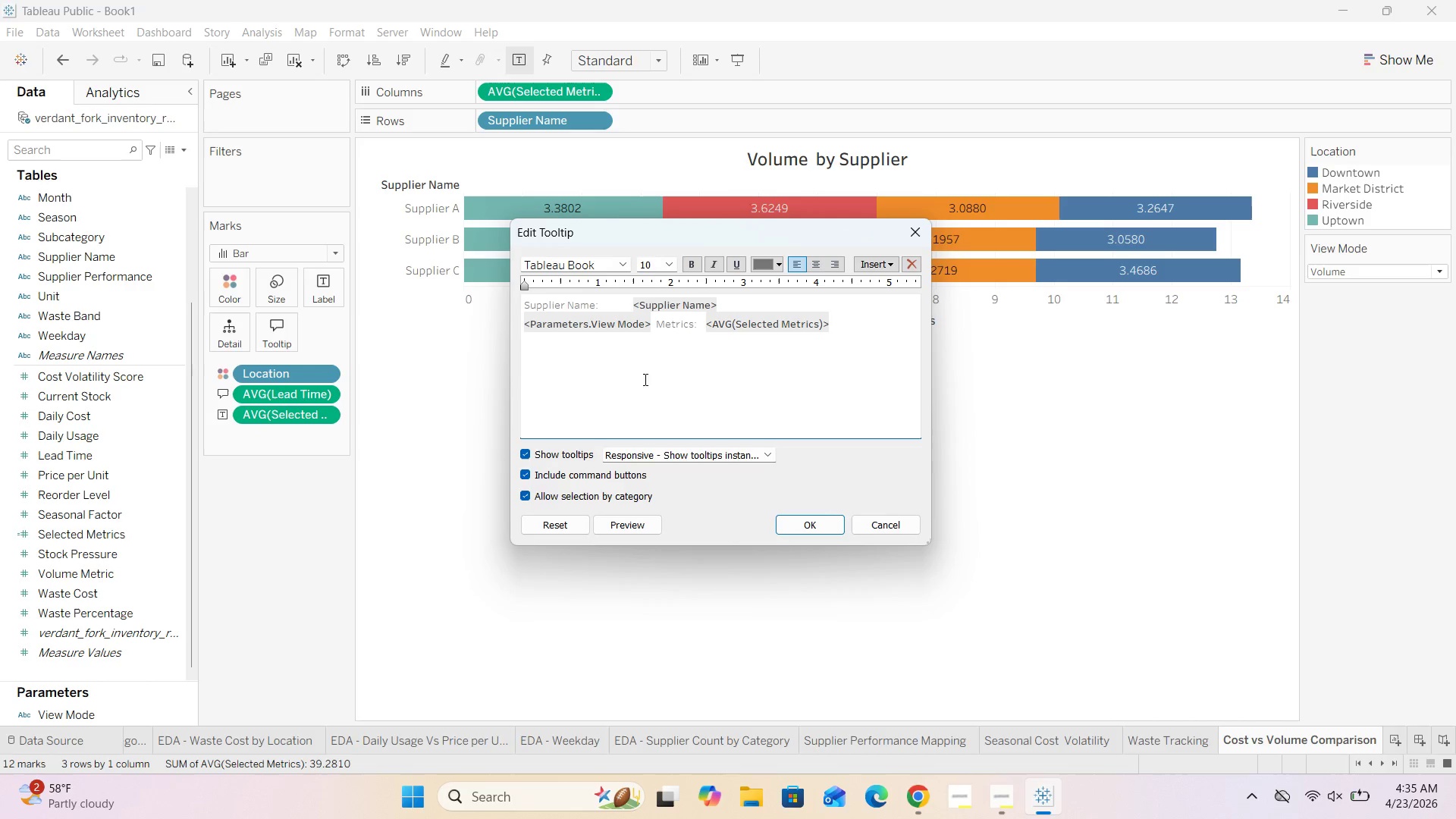 
left_click([579, 356])
 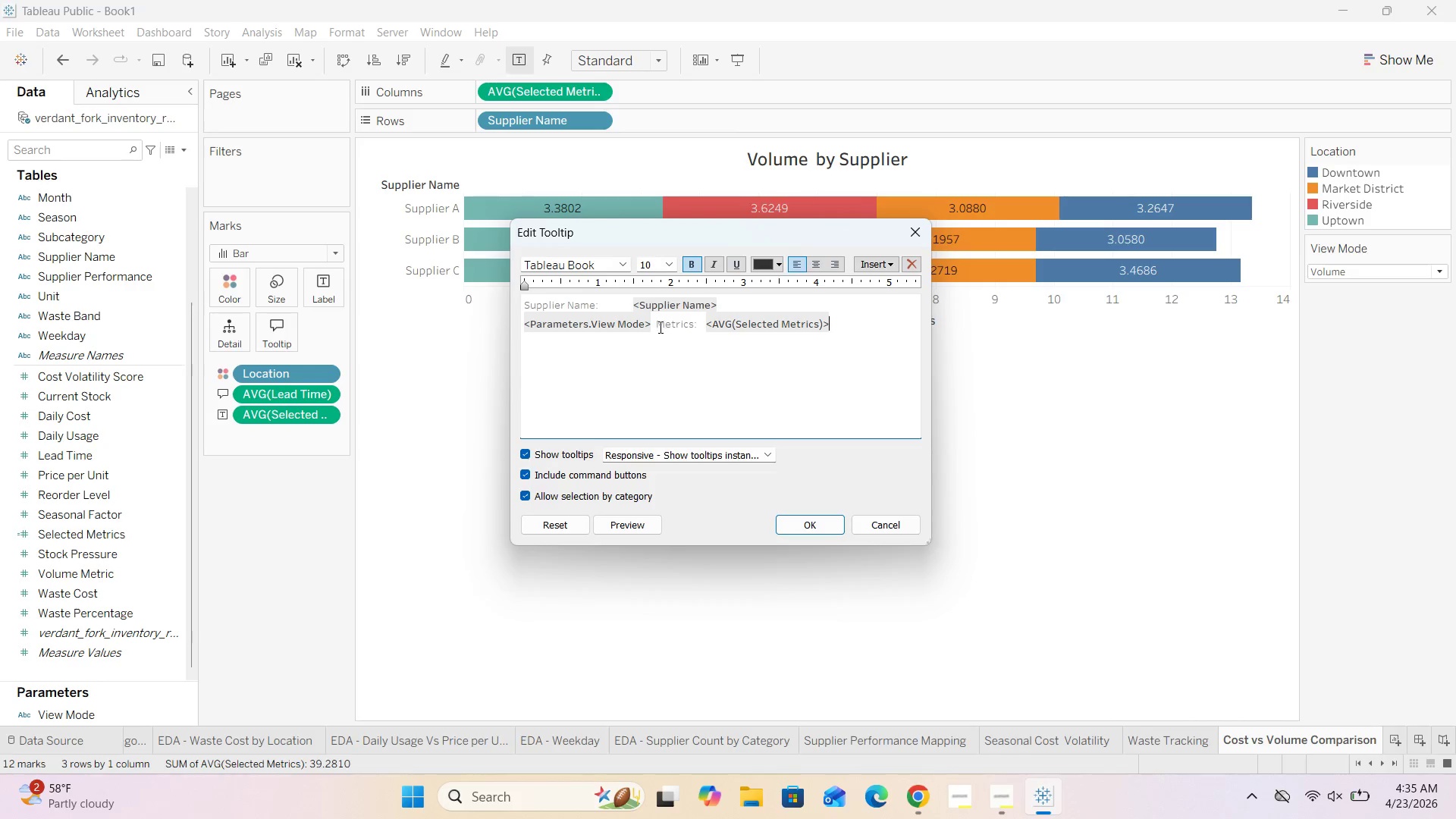 
left_click([732, 302])
 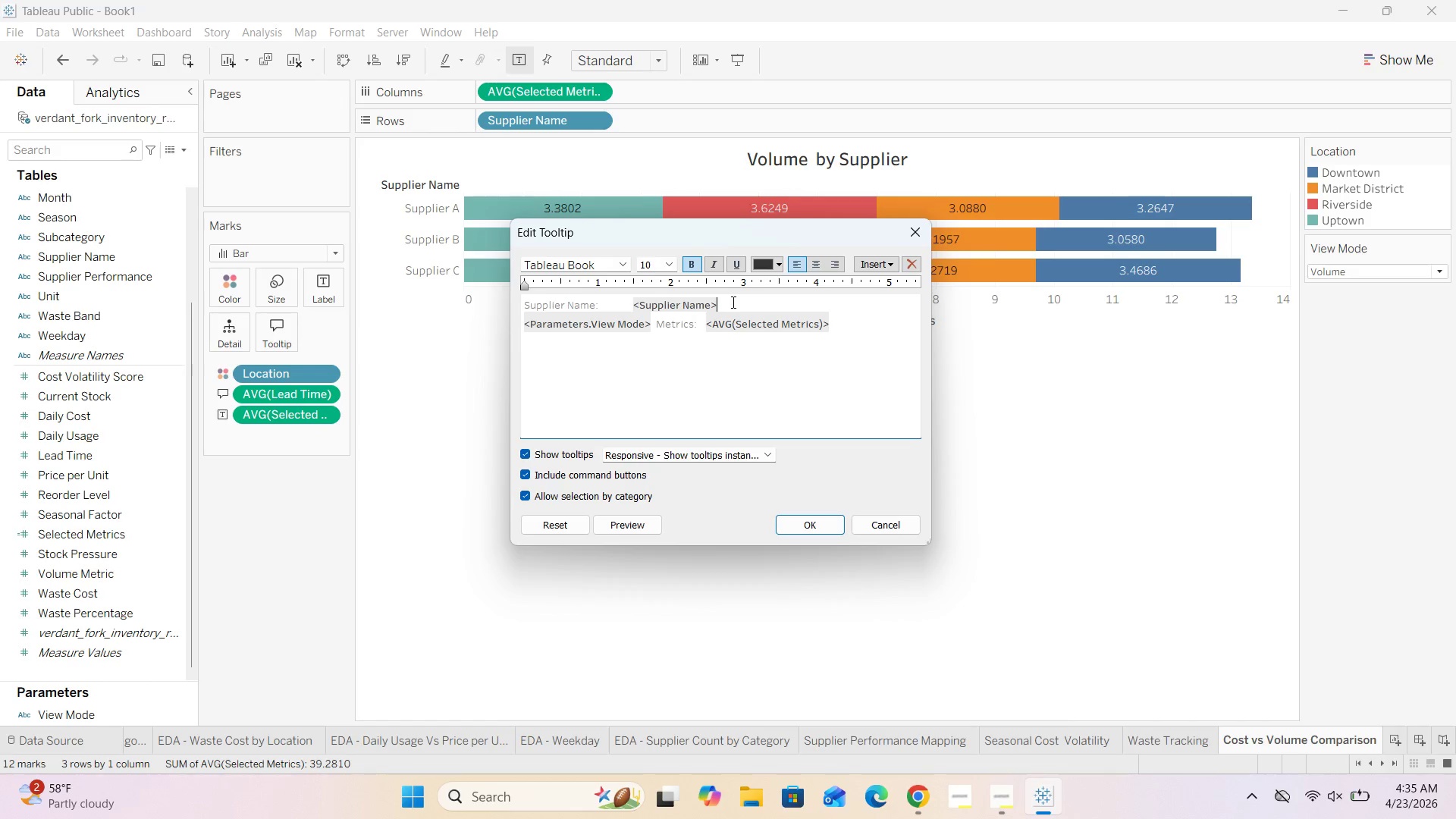 
key(Enter)
 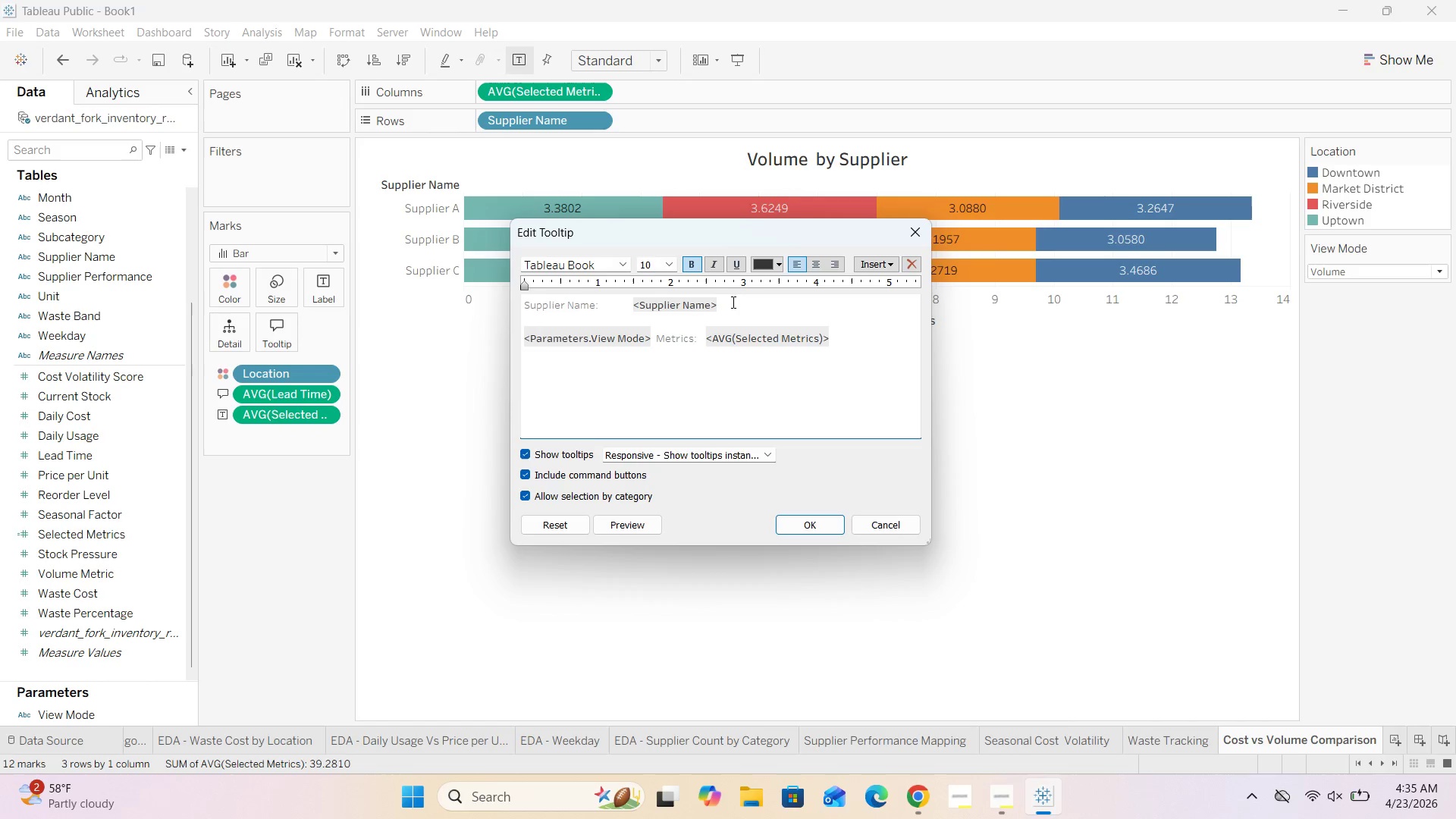 
type(Average Lead R)
key(Backspace)
type(Time )
key(Backspace)
type(:)
 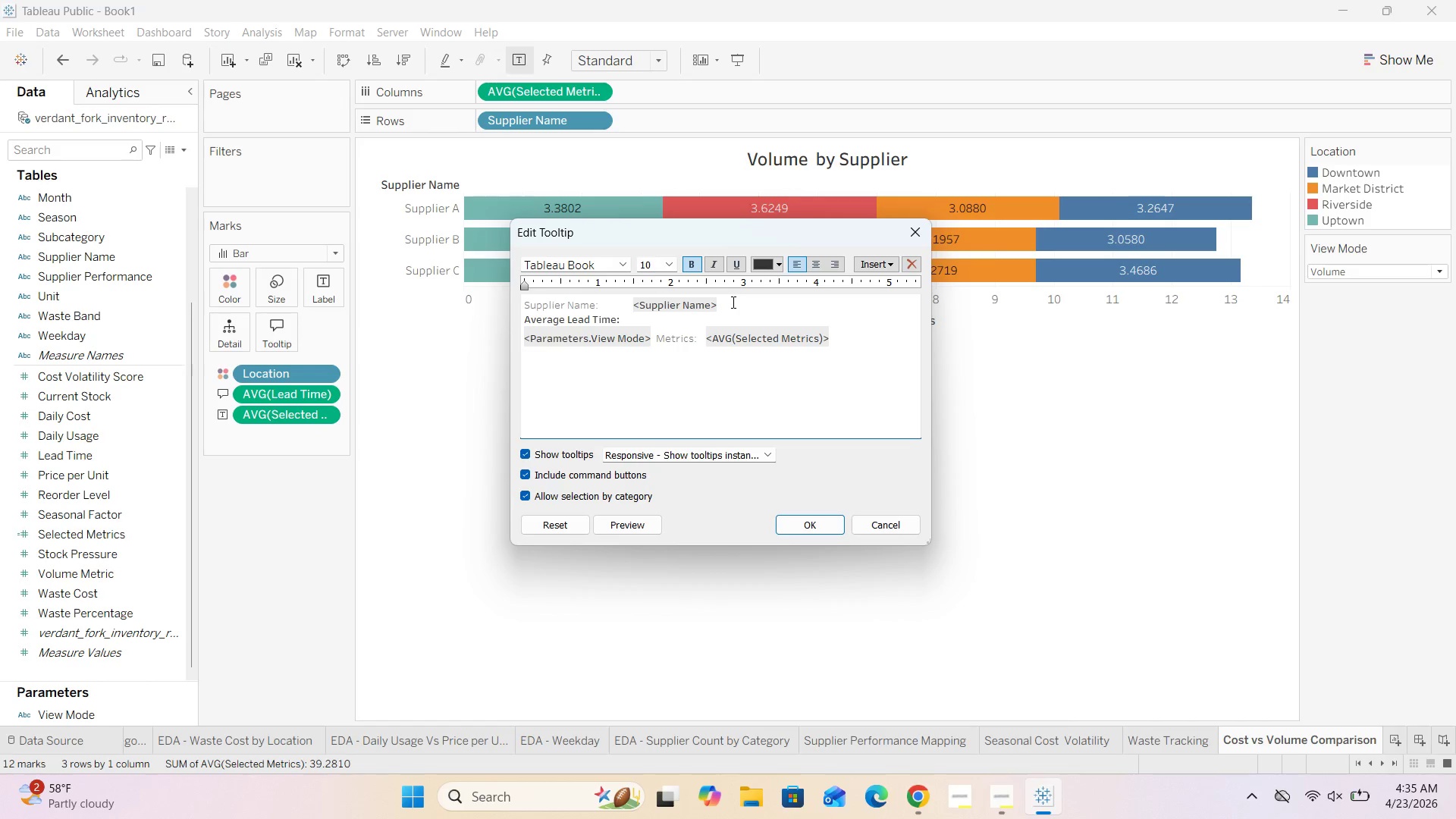 
left_click_drag(start_coordinate=[625, 318], to_coordinate=[491, 325])
 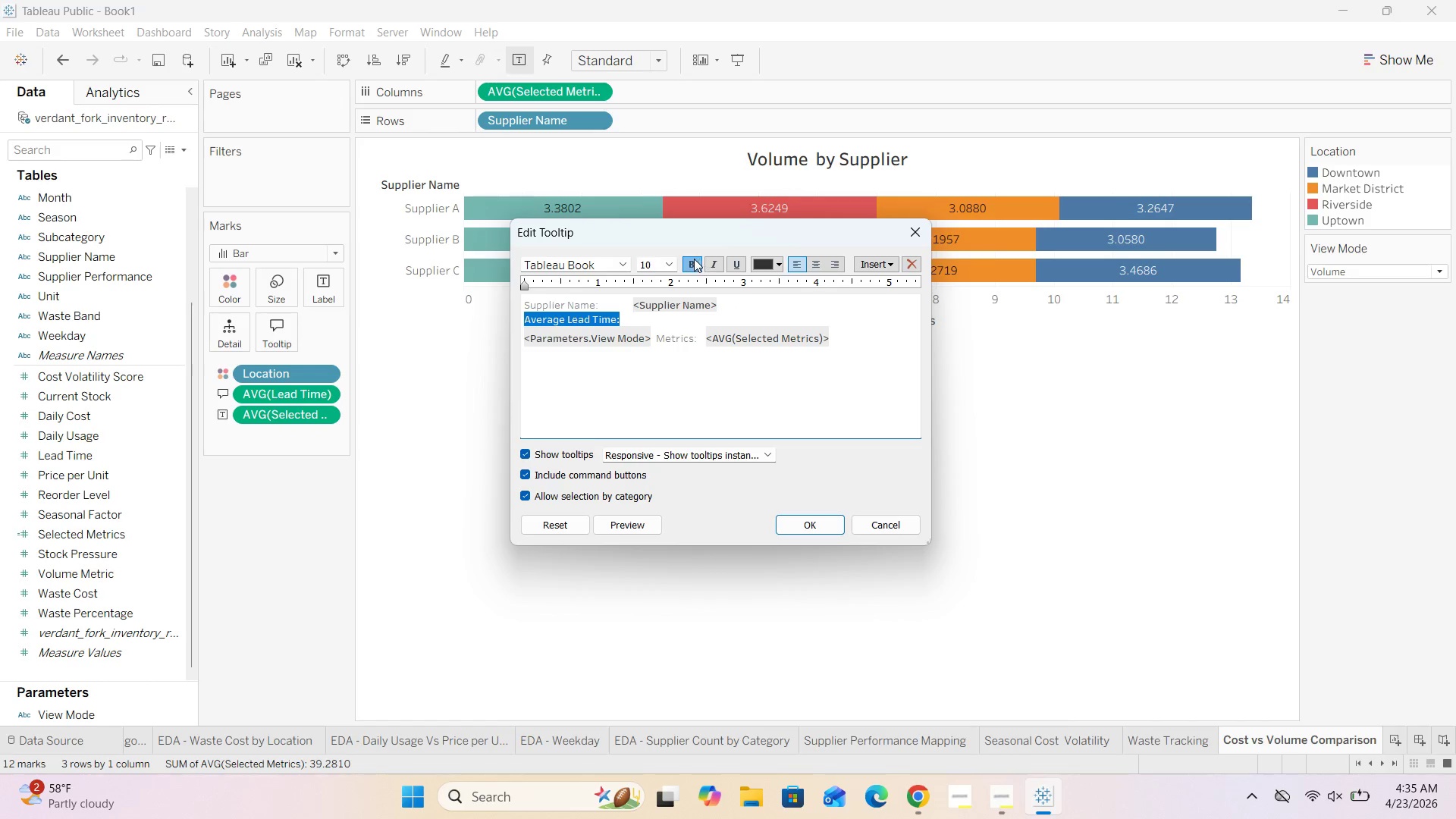 
left_click([686, 262])
 